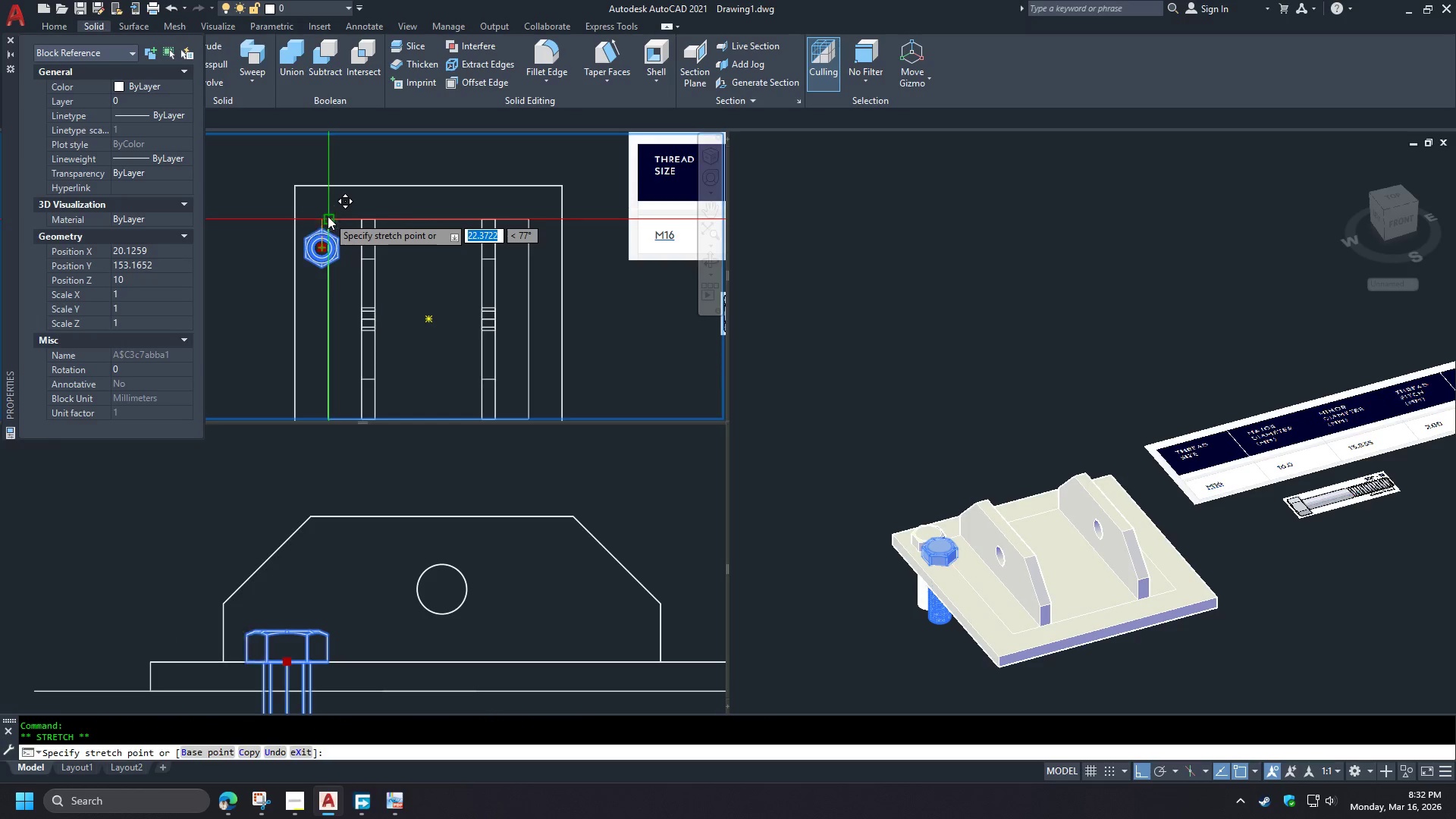 
left_click([328, 216])
 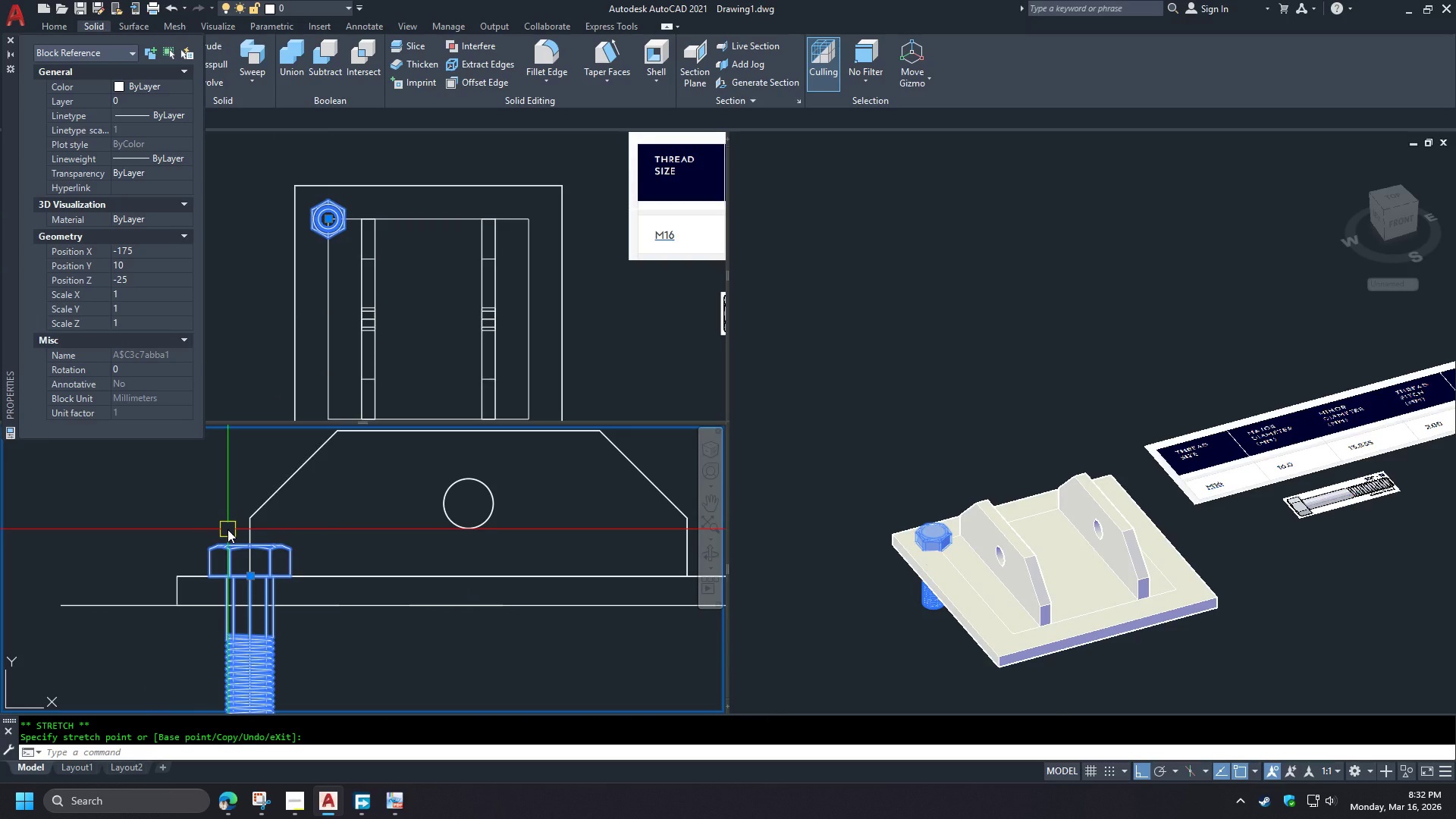 
wait(5.8)
 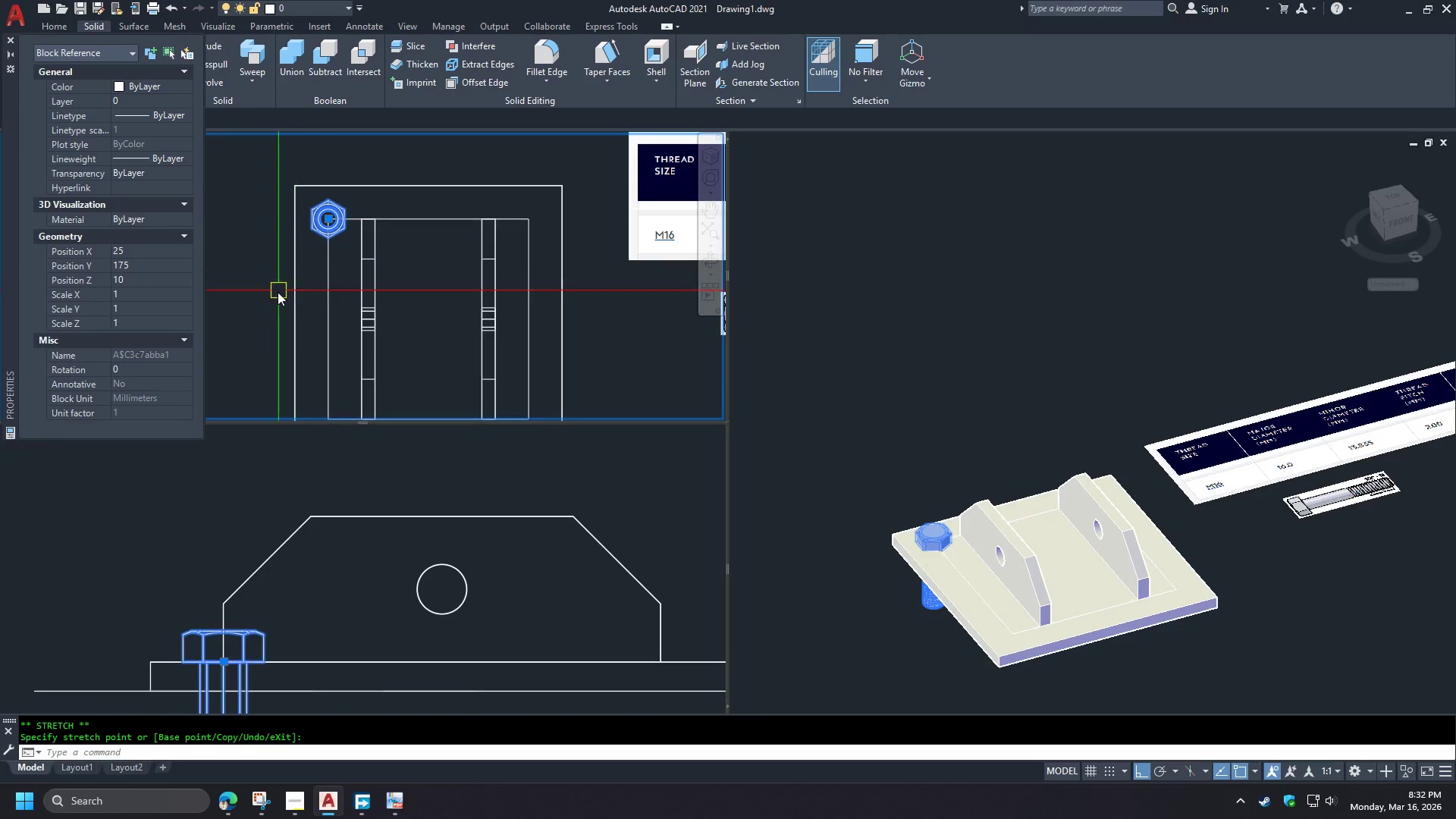 
left_click([337, 254])
 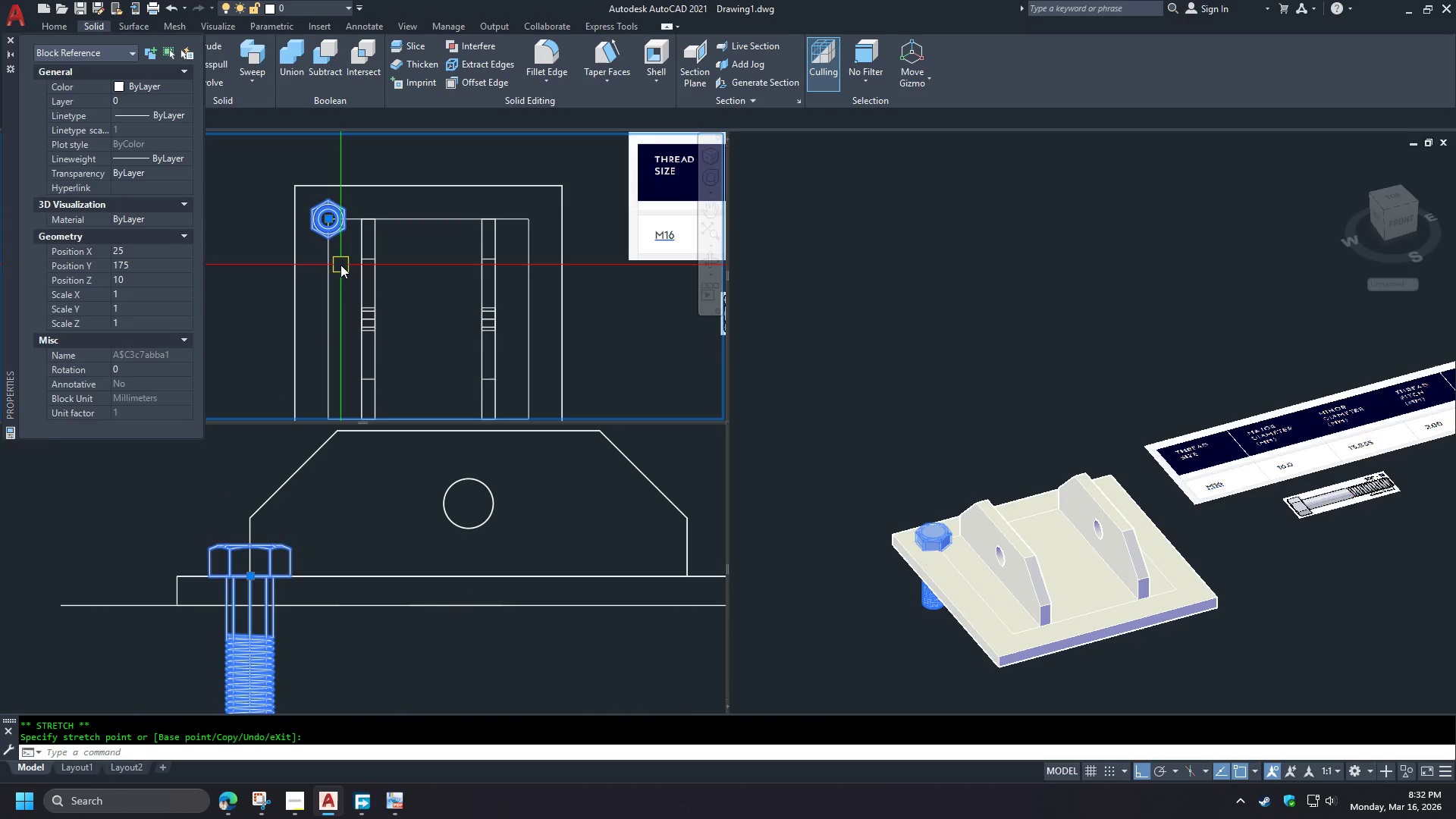 
type(mi)
 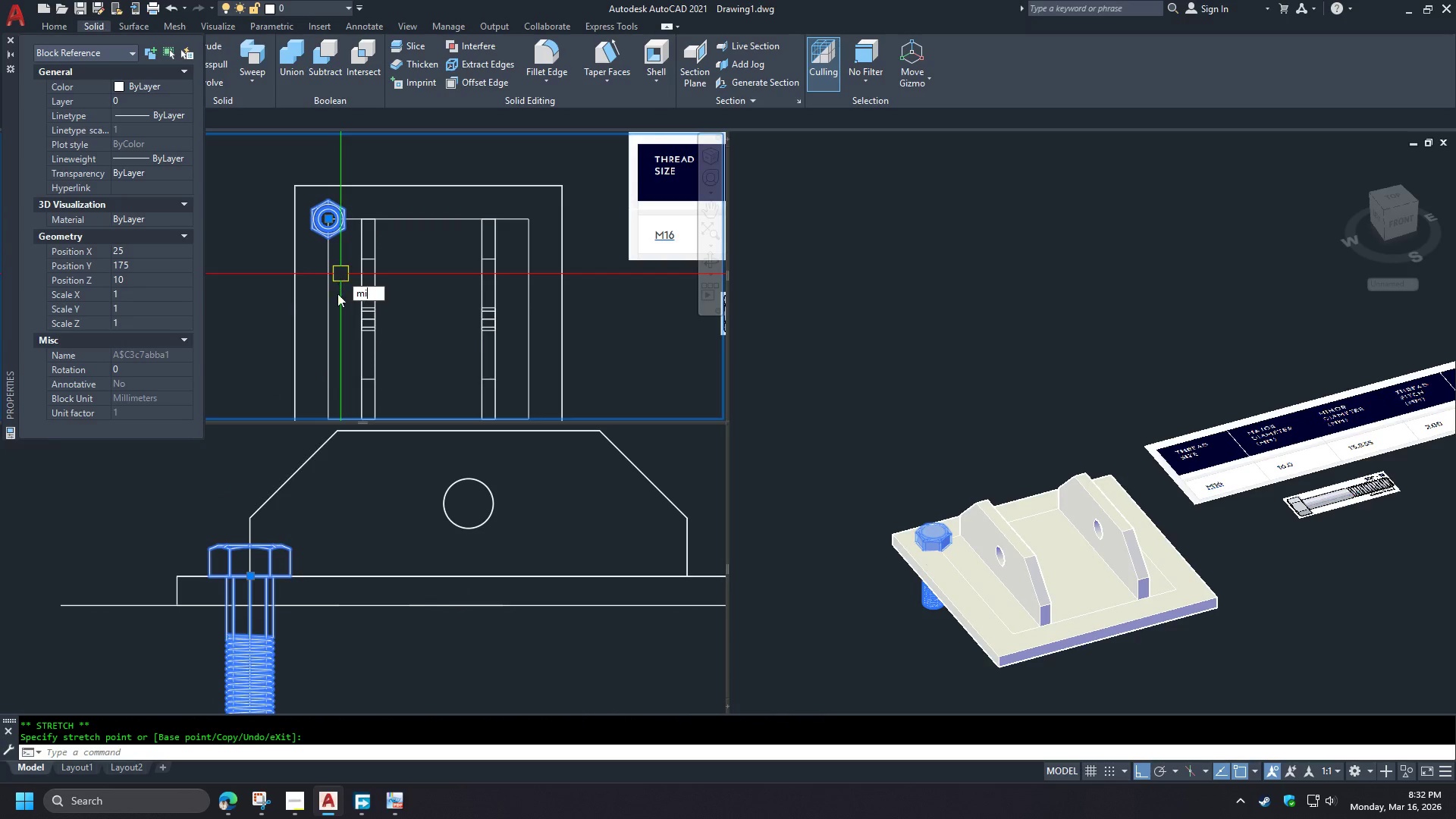 
key(Space)
 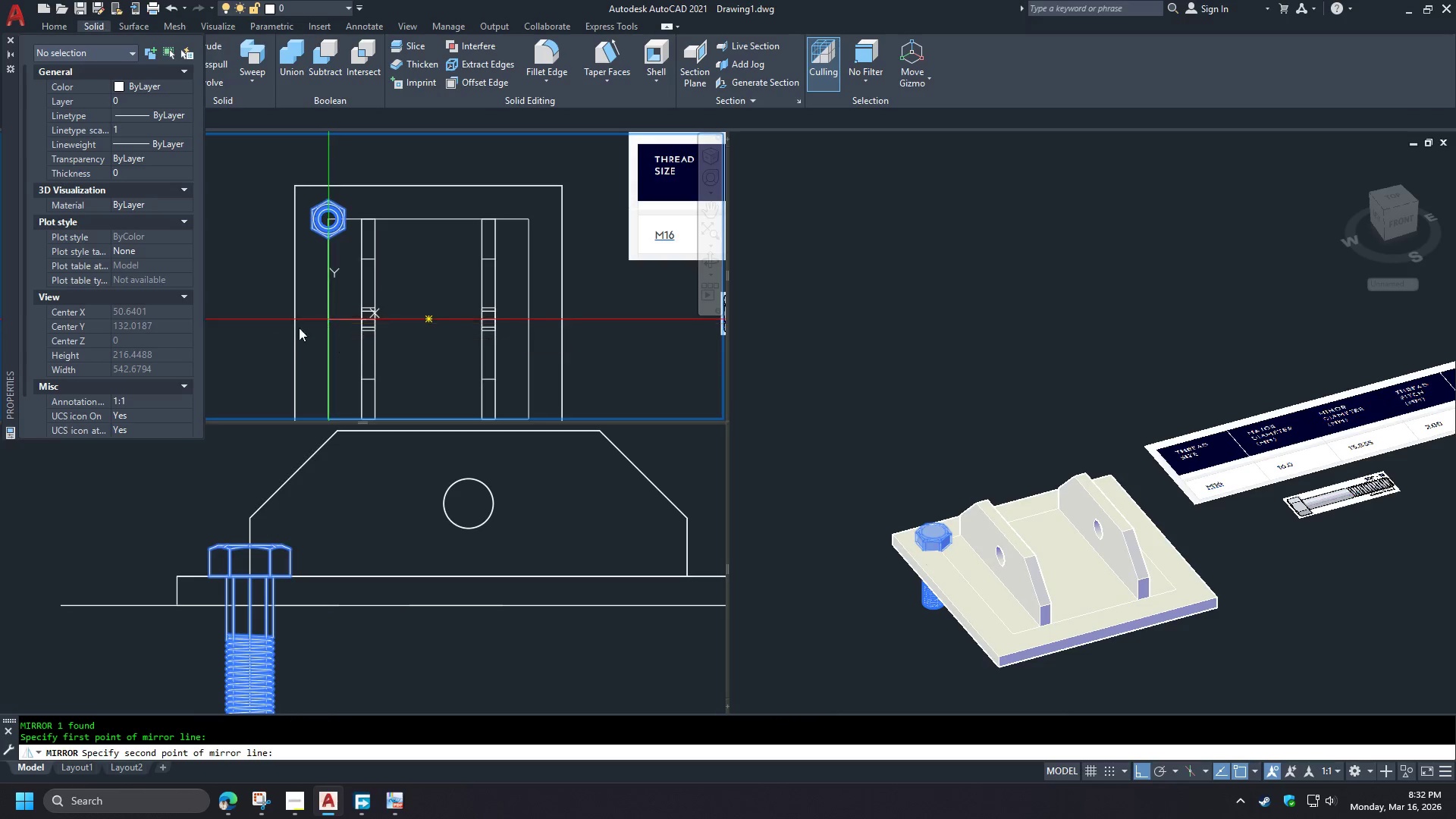 
left_click([242, 329])
 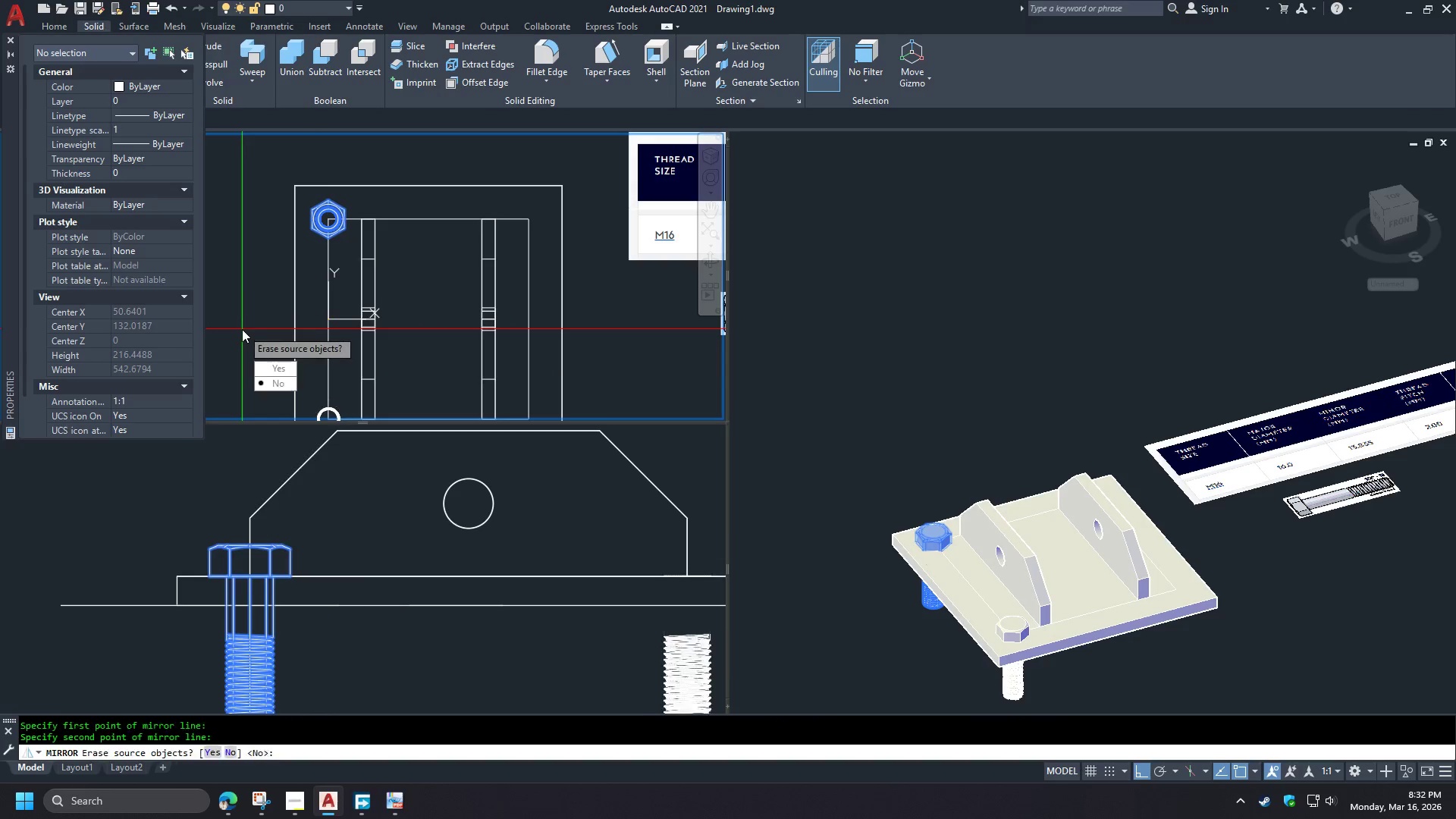 
key(Space)
 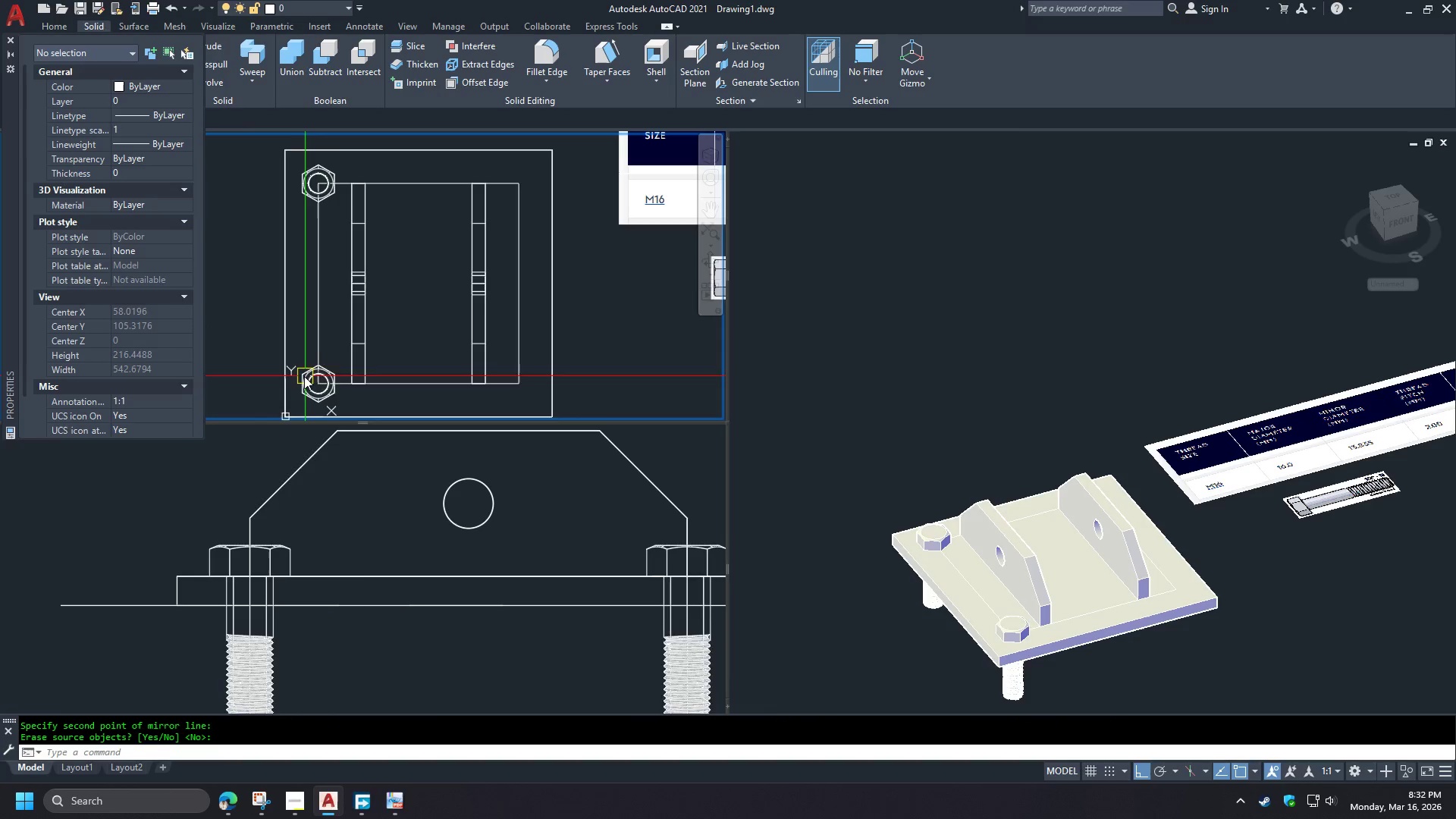 
left_click([303, 378])
 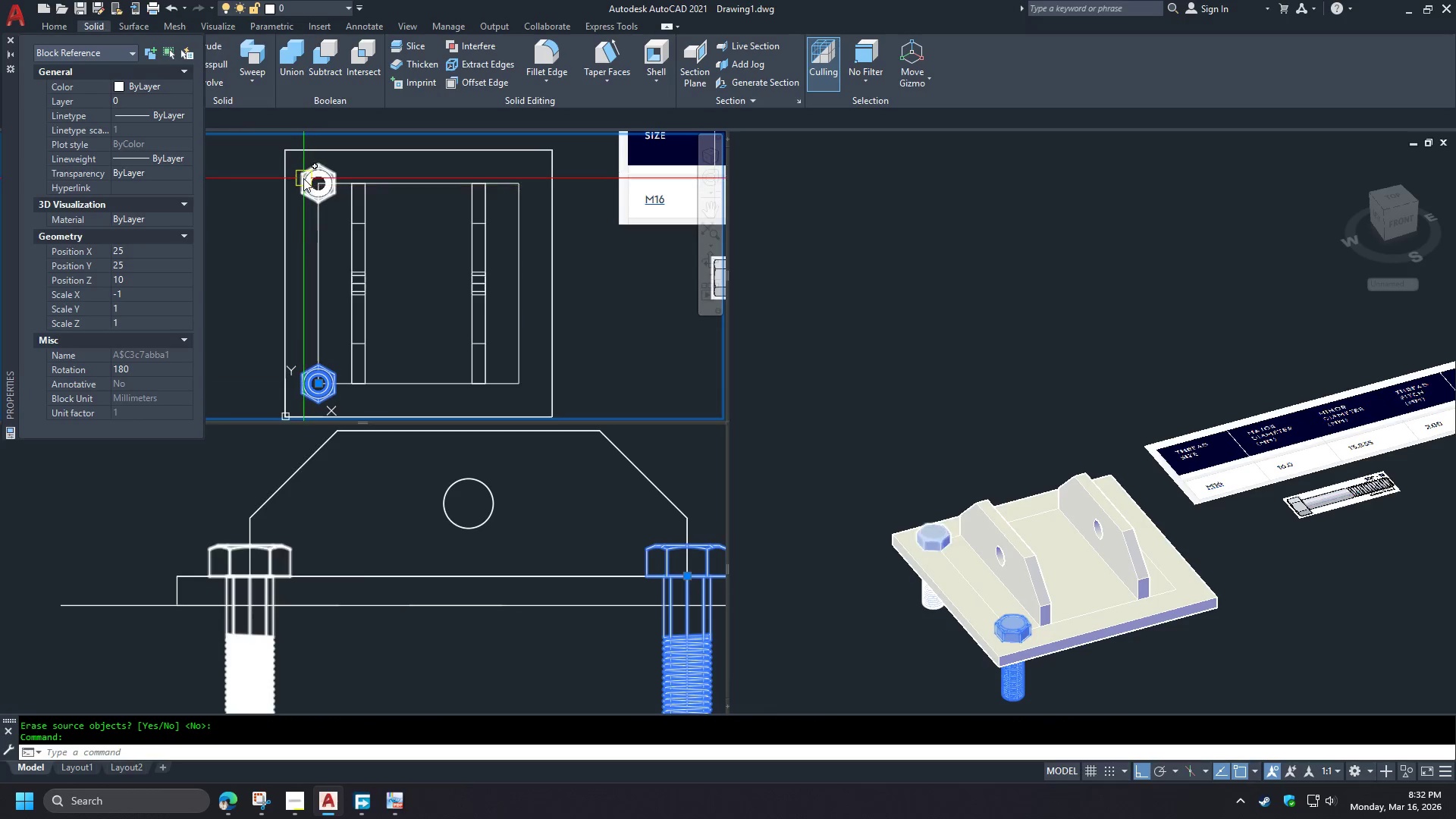 
left_click([303, 178])
 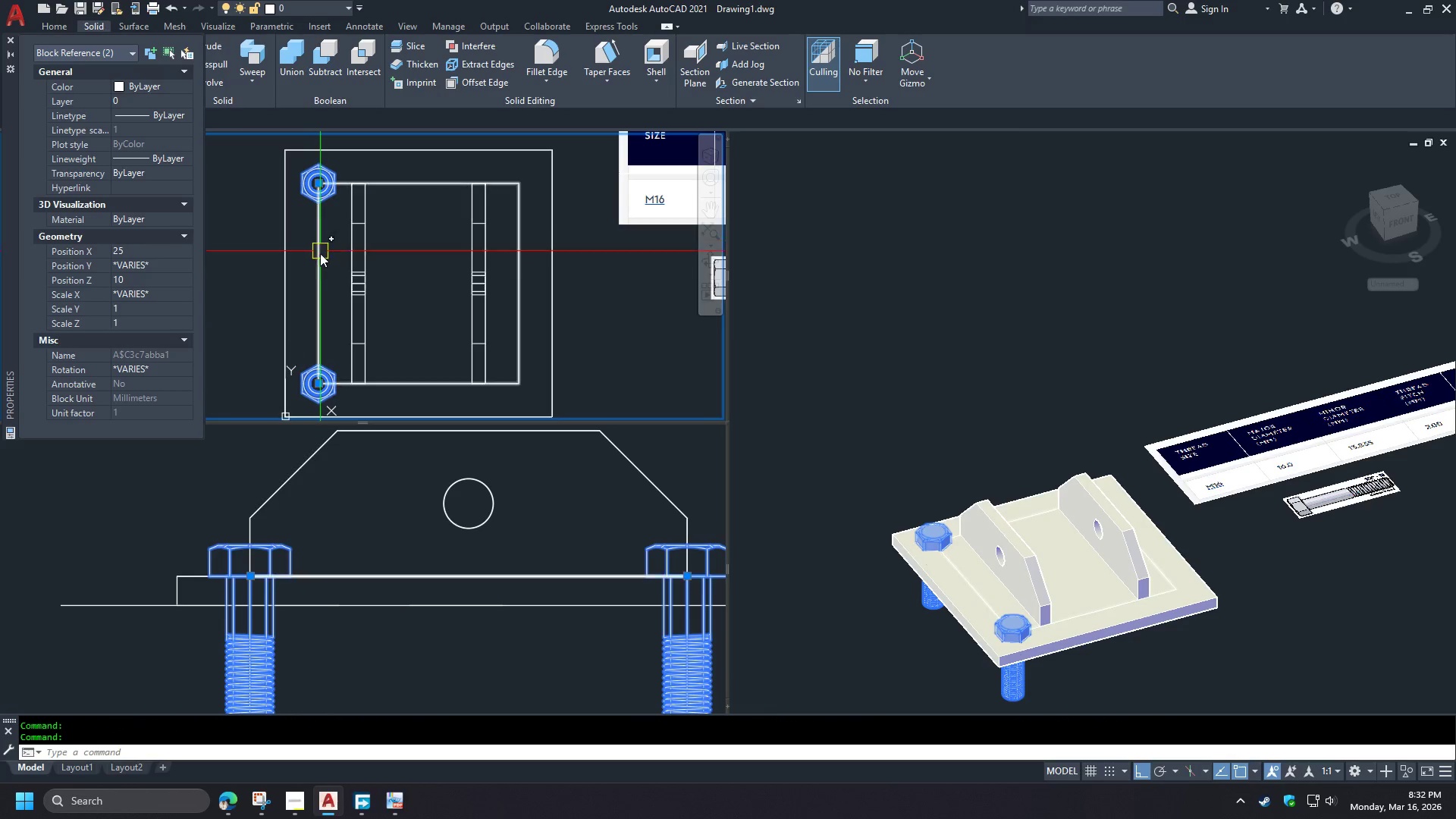 
key(Space)
 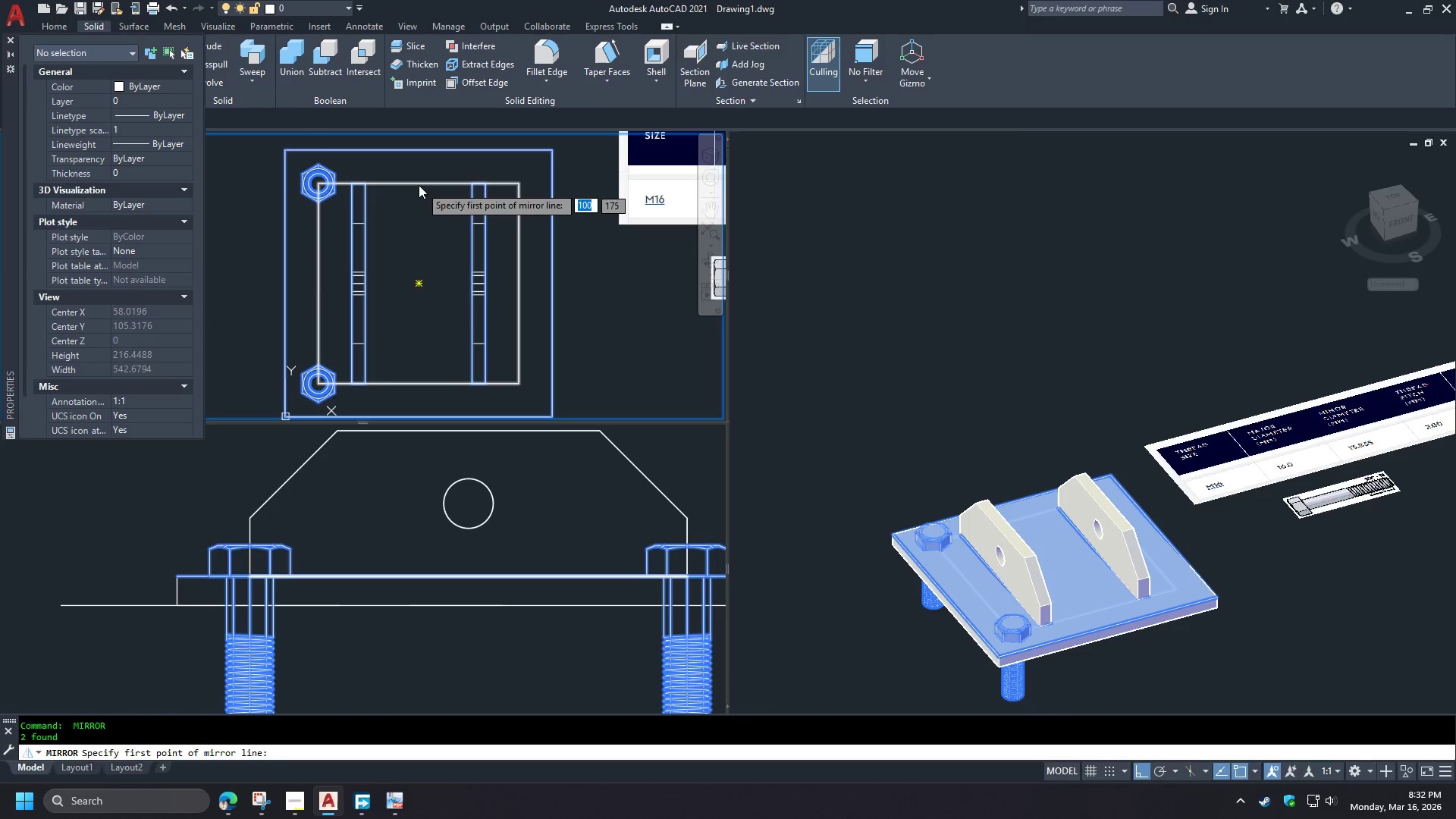 
left_click_drag(start_coordinate=[418, 184], to_coordinate=[418, 189])
 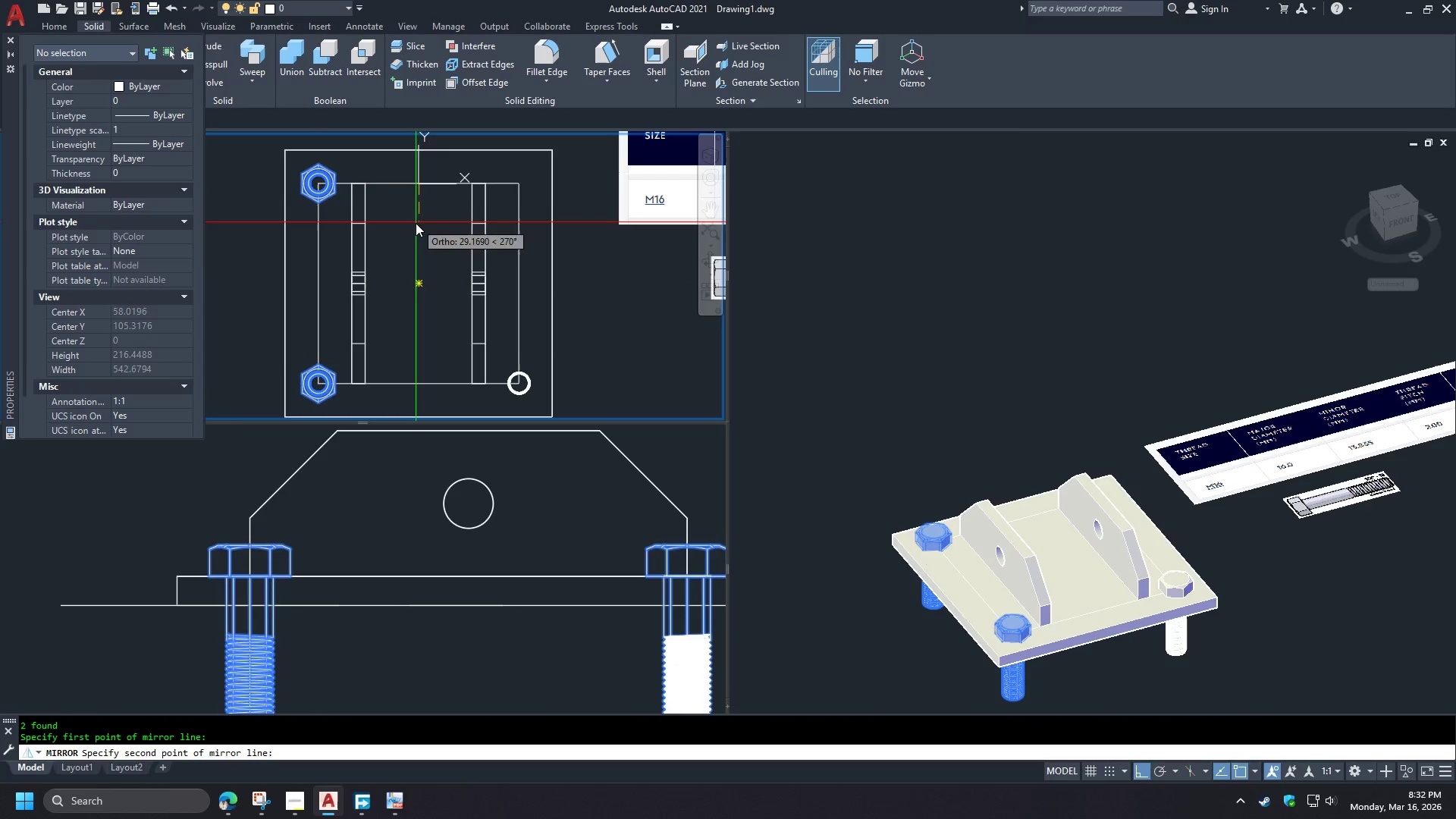 
double_click([416, 223])
 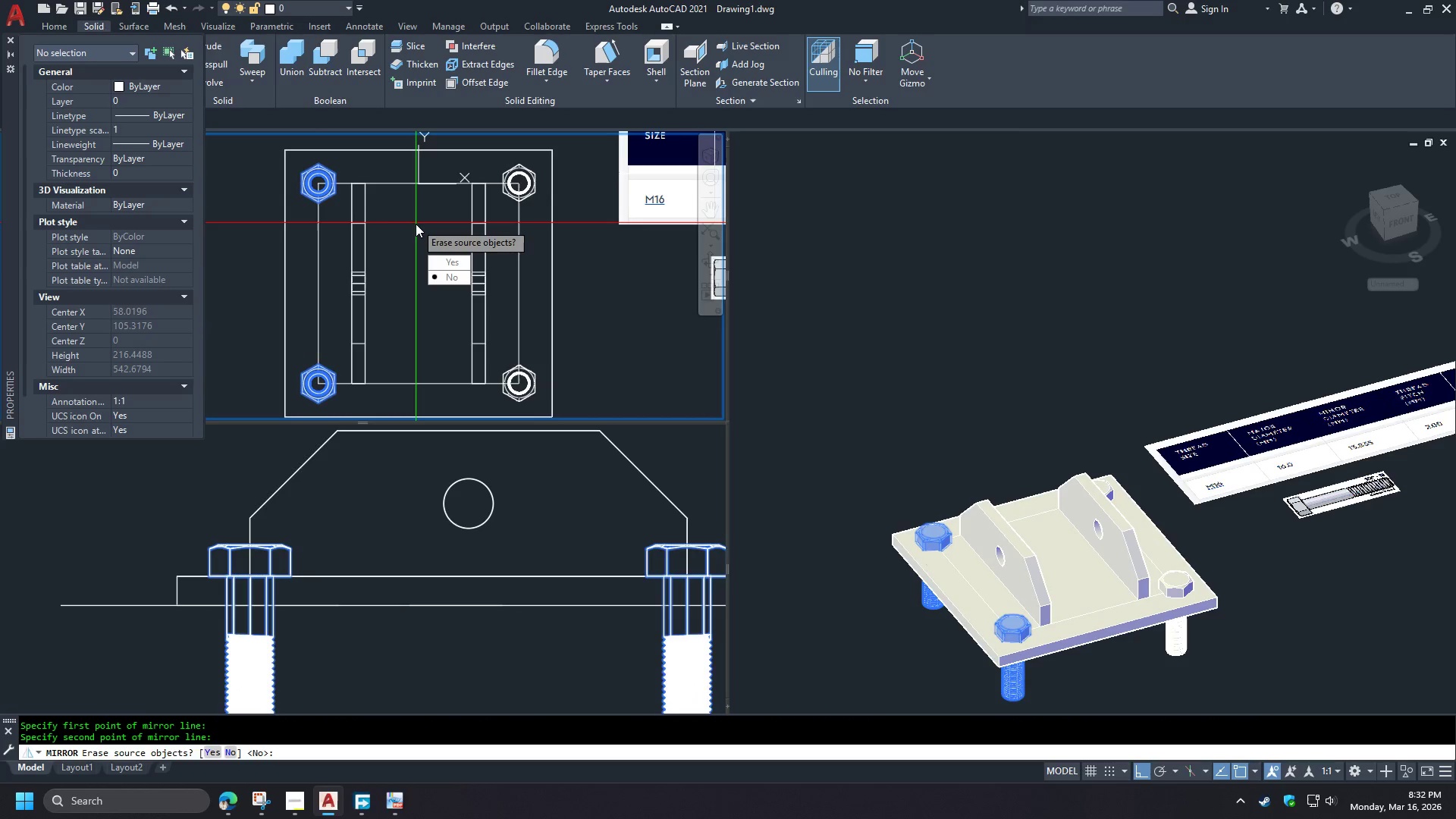 
key(Space)
 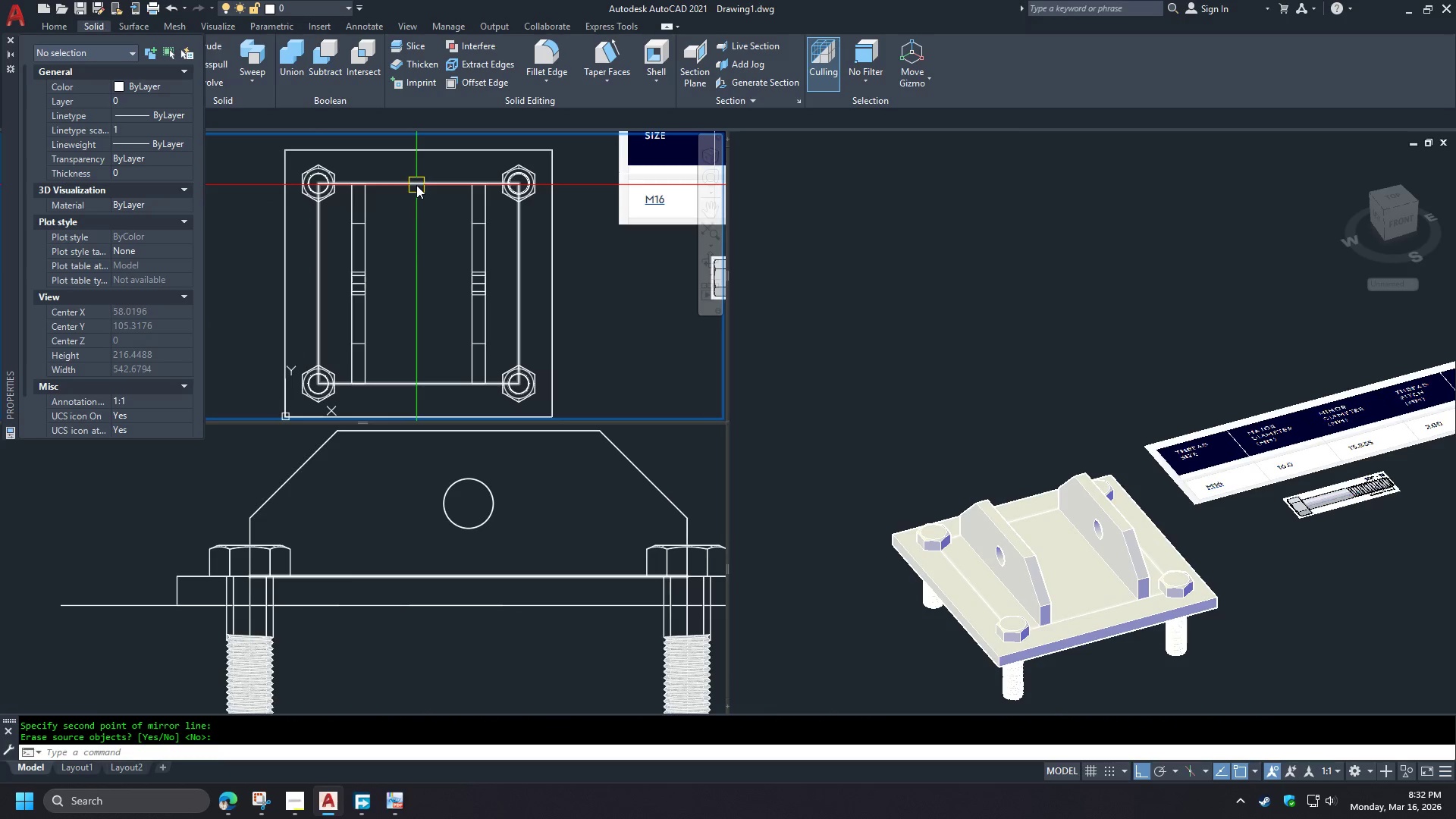 
left_click([416, 185])
 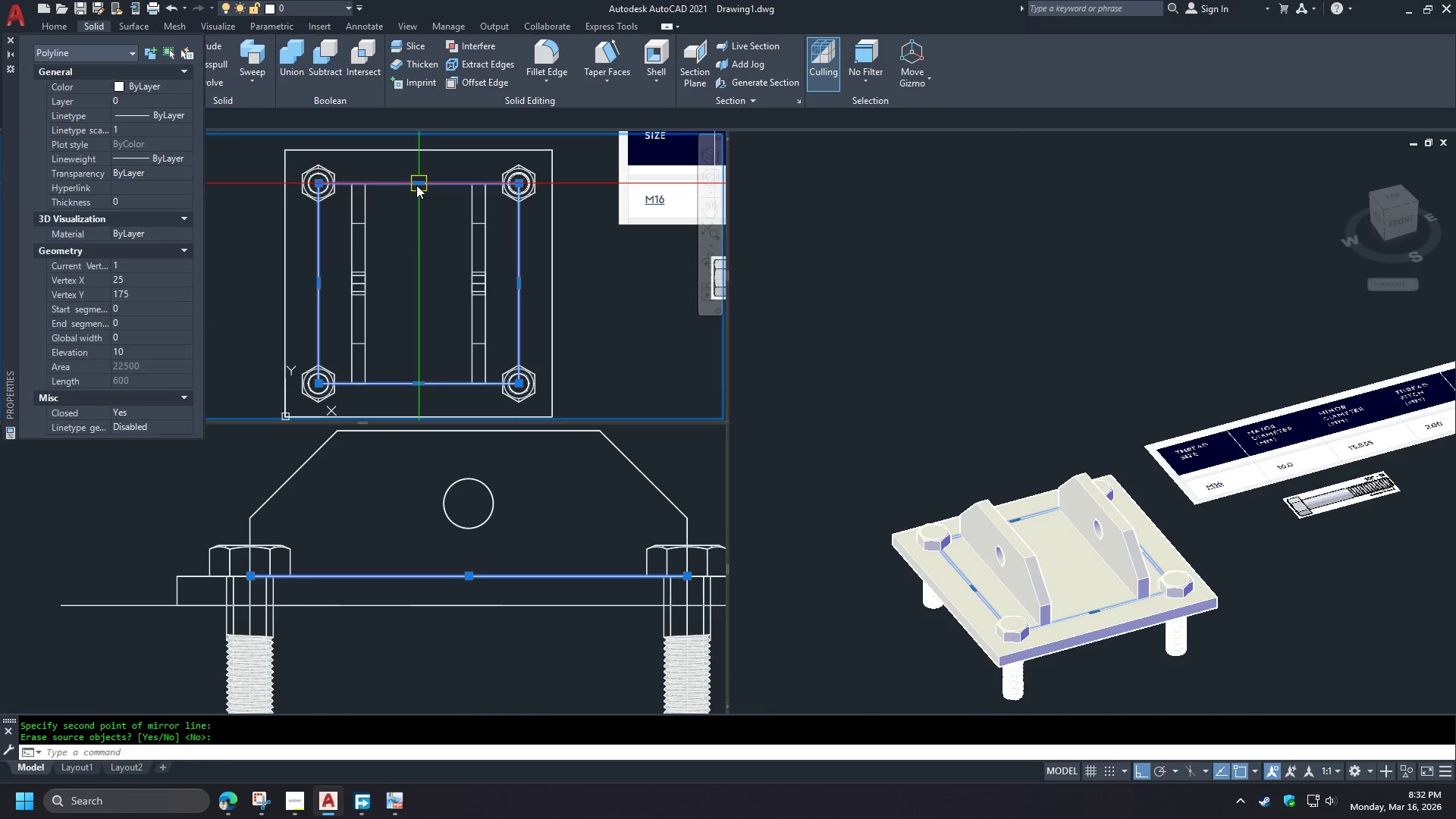 
key(E)
 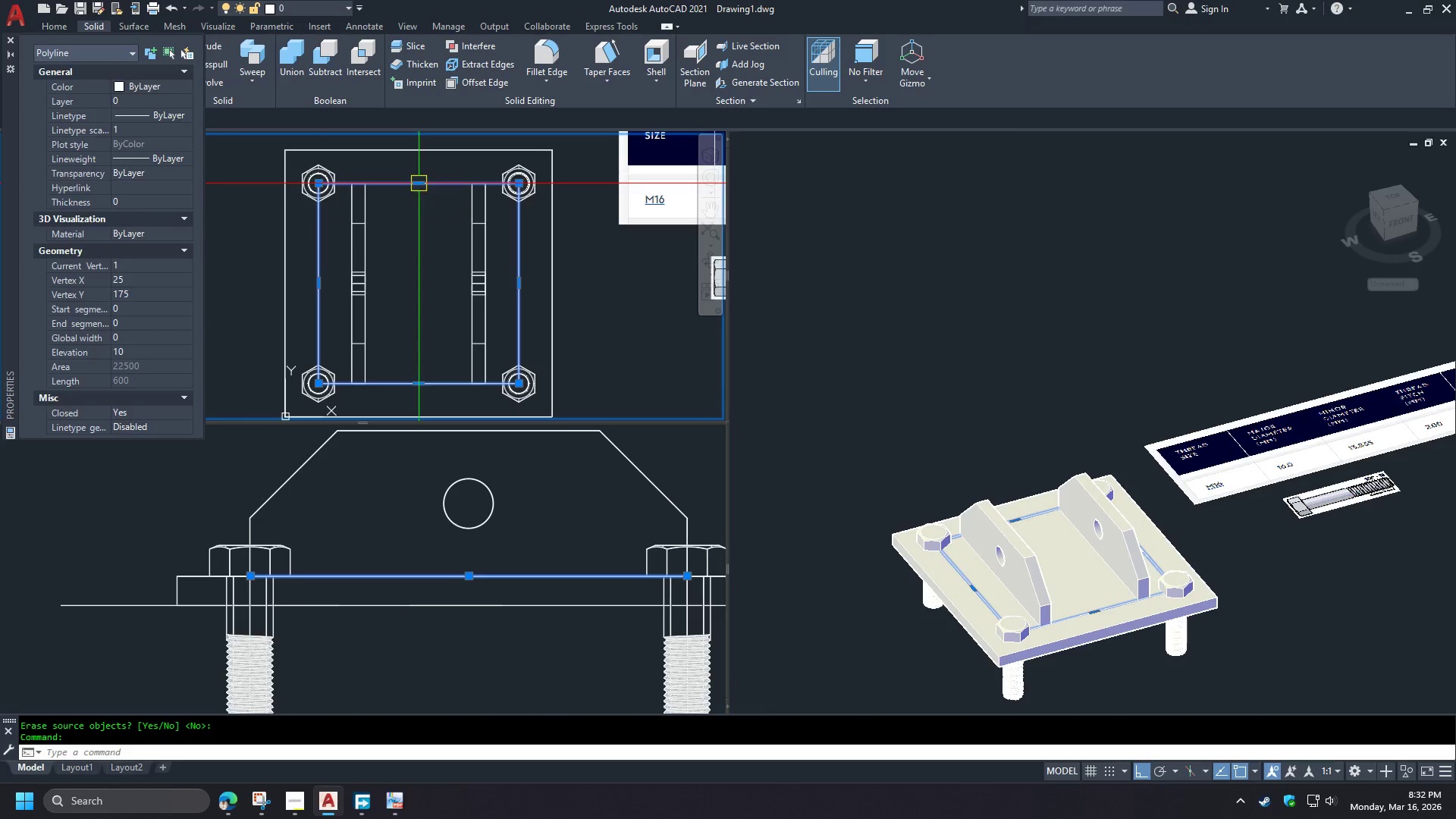 
key(Space)
 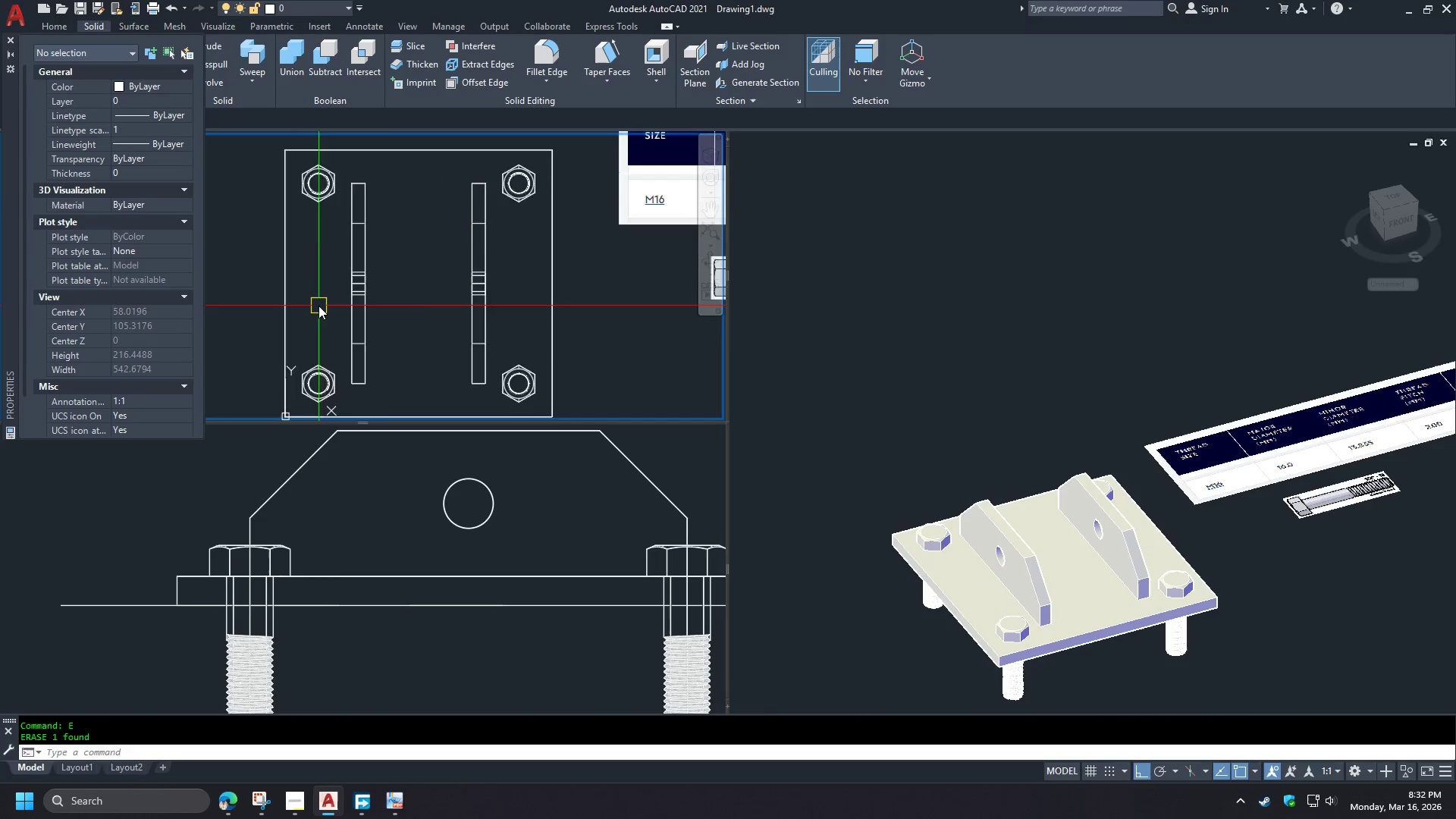 
scroll: coordinate [318, 306], scroll_direction: down, amount: 2.0
 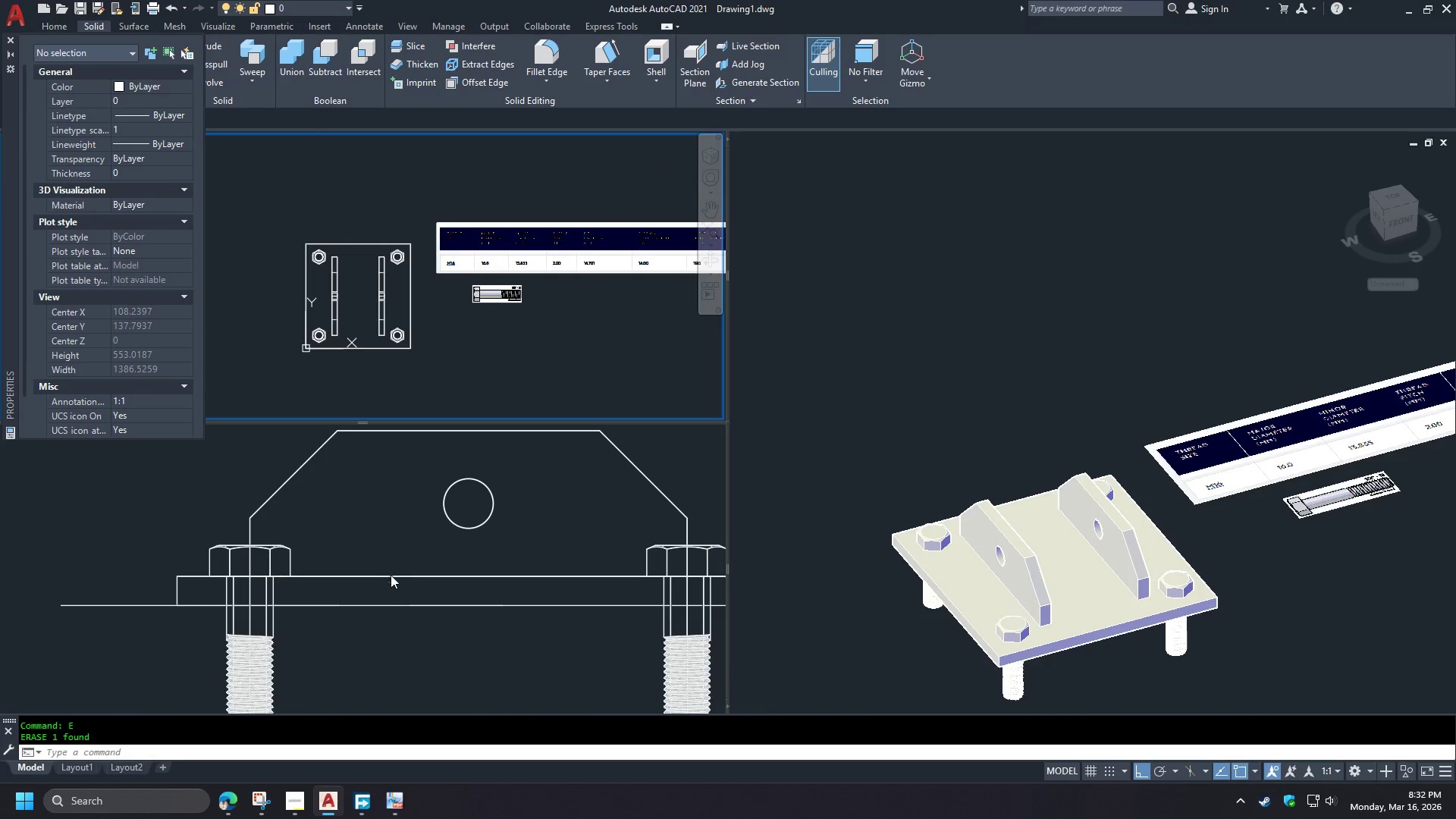 
left_click([207, 505])
 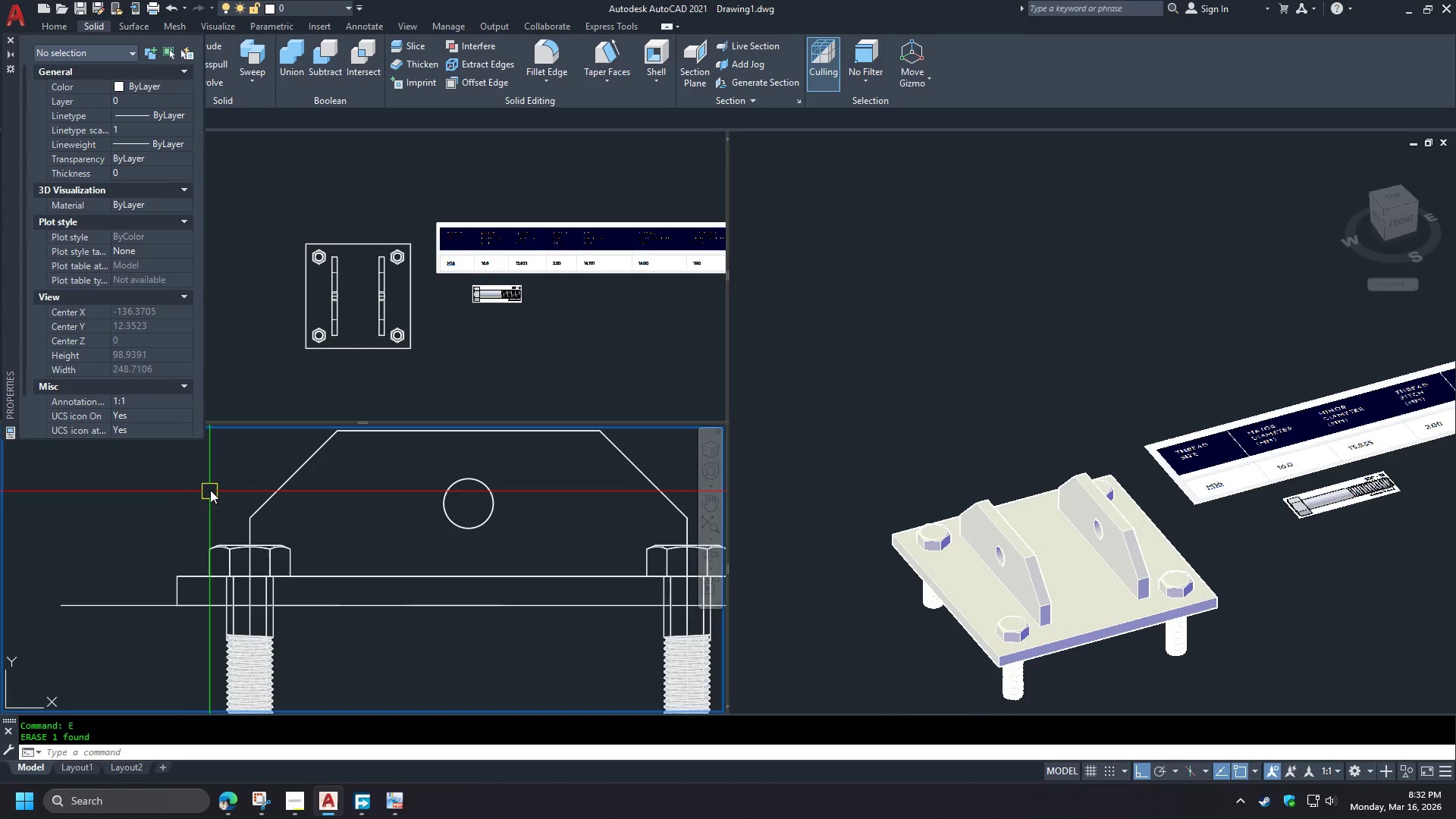 
scroll: coordinate [211, 488], scroll_direction: down, amount: 3.0
 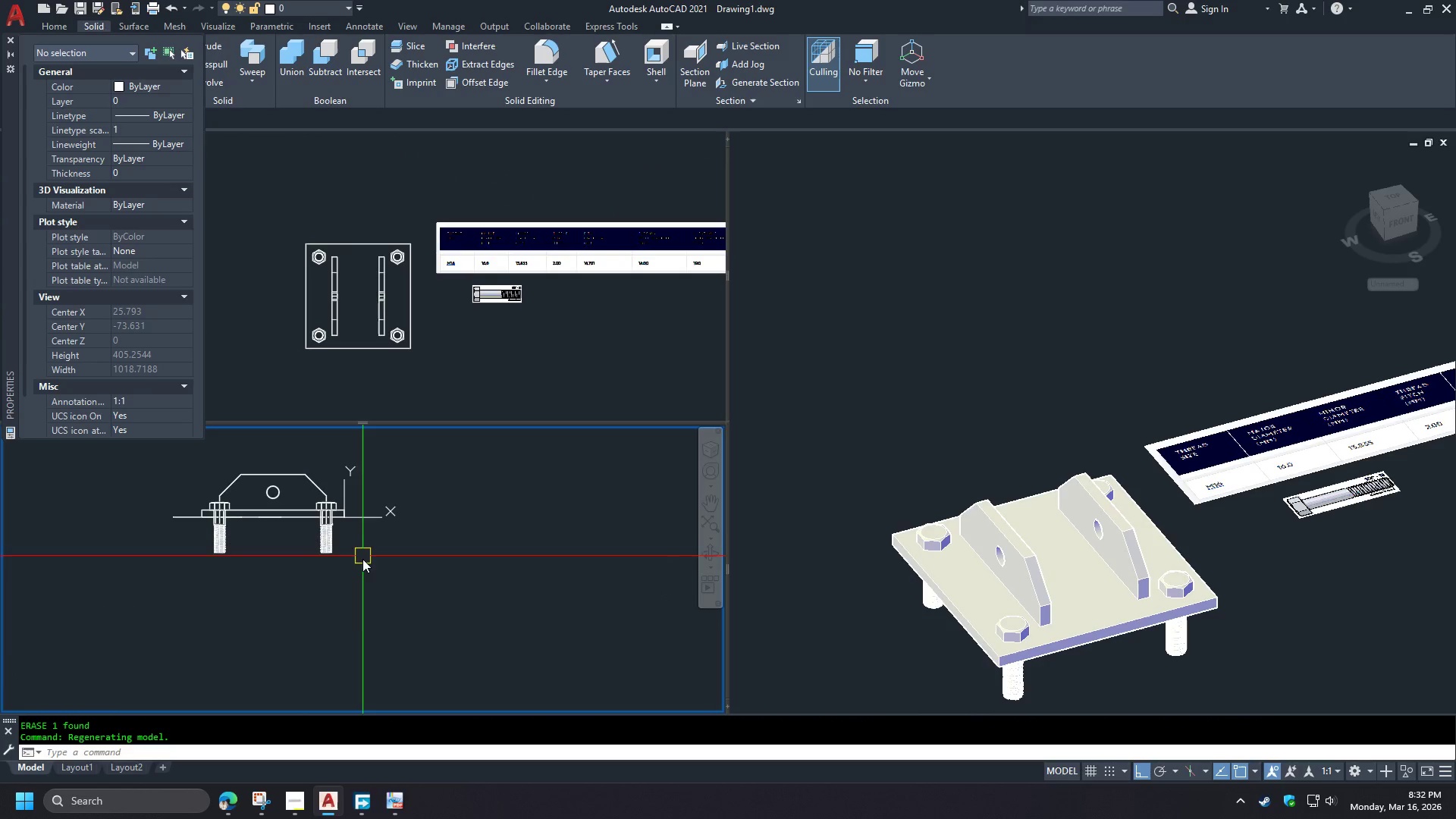 
left_click_drag(start_coordinate=[364, 565], to_coordinate=[339, 561])
 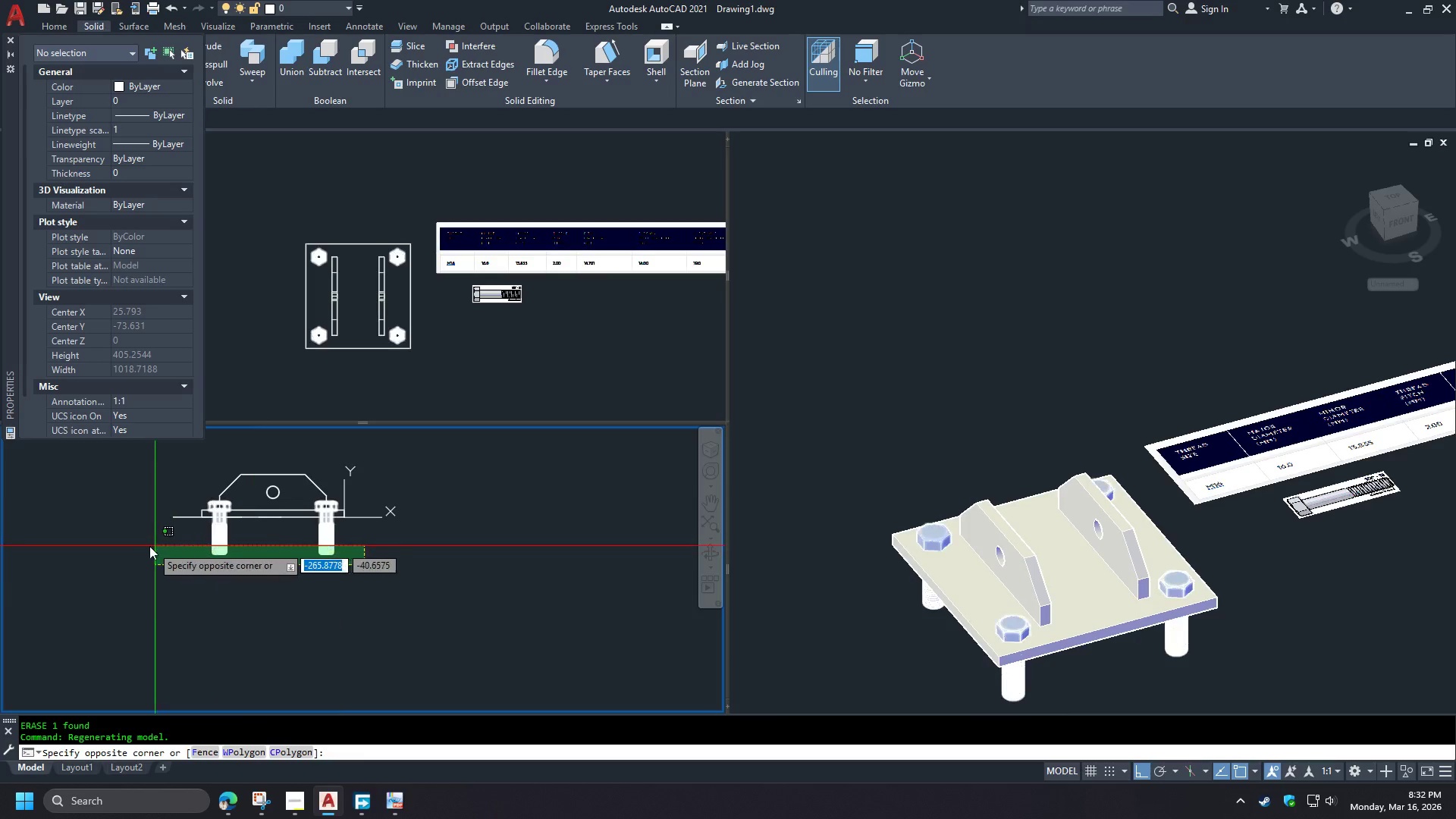 
double_click([149, 546])
 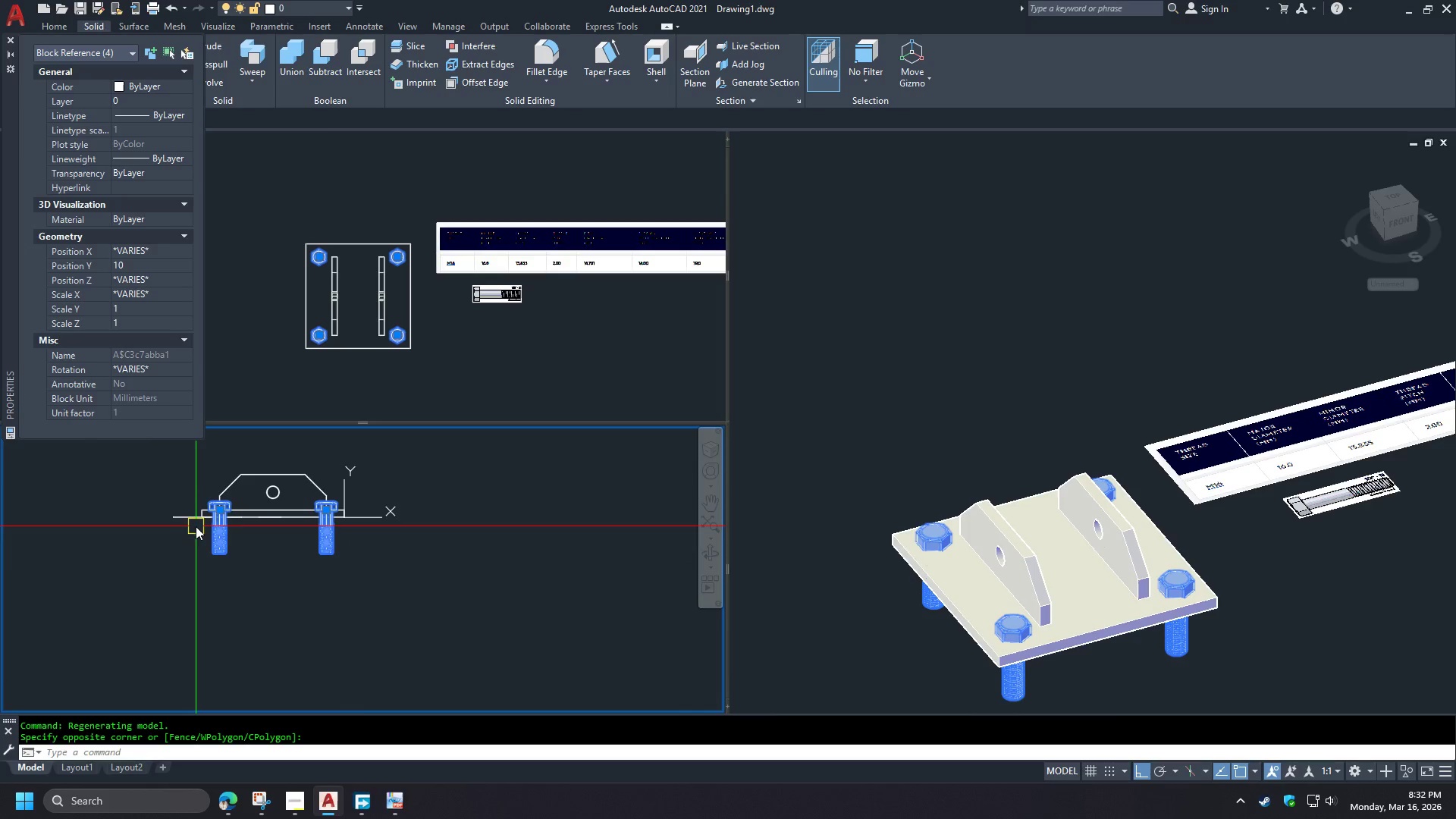 
scroll: coordinate [196, 525], scroll_direction: up, amount: 2.0
 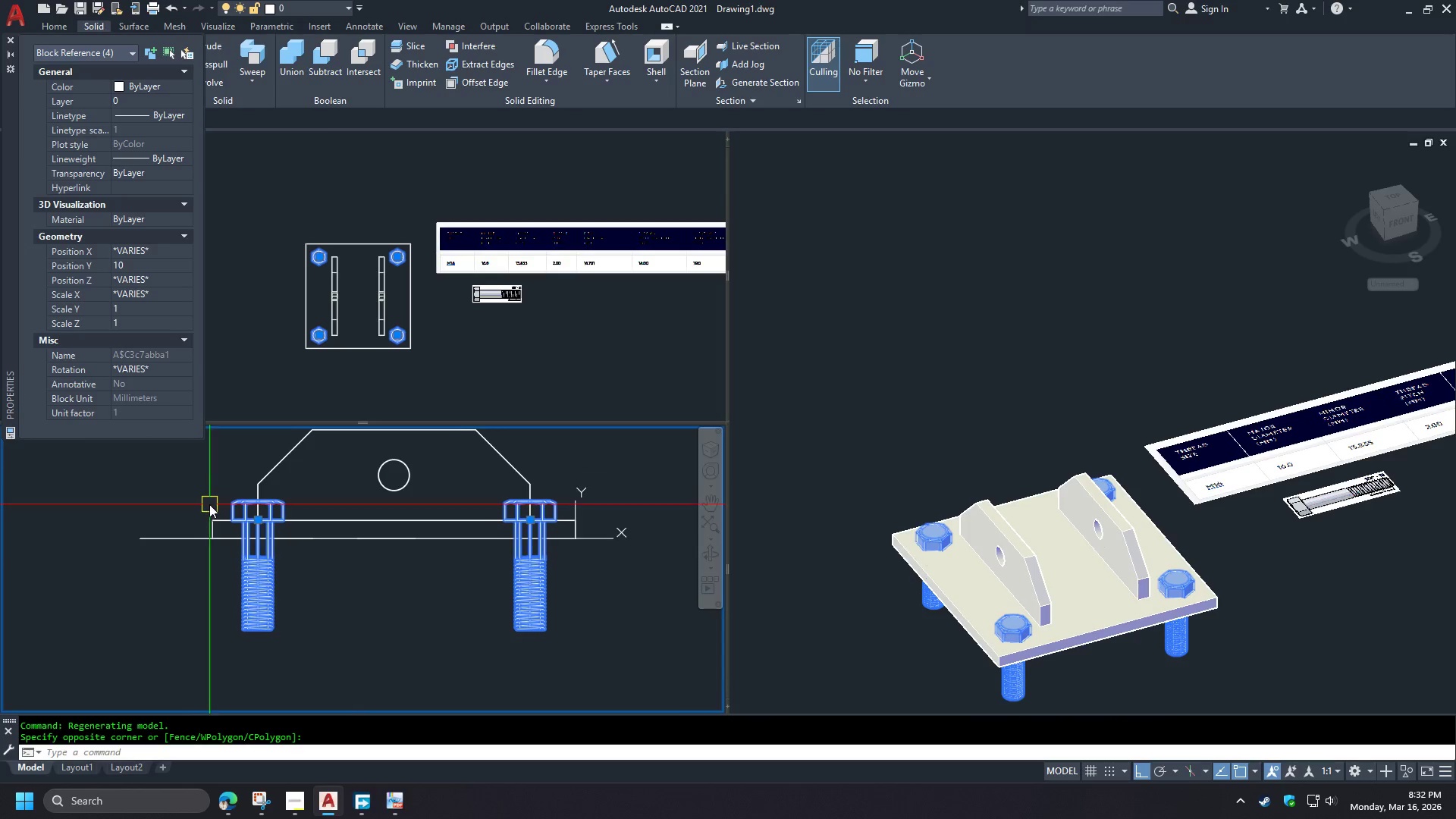 
type(mi )
 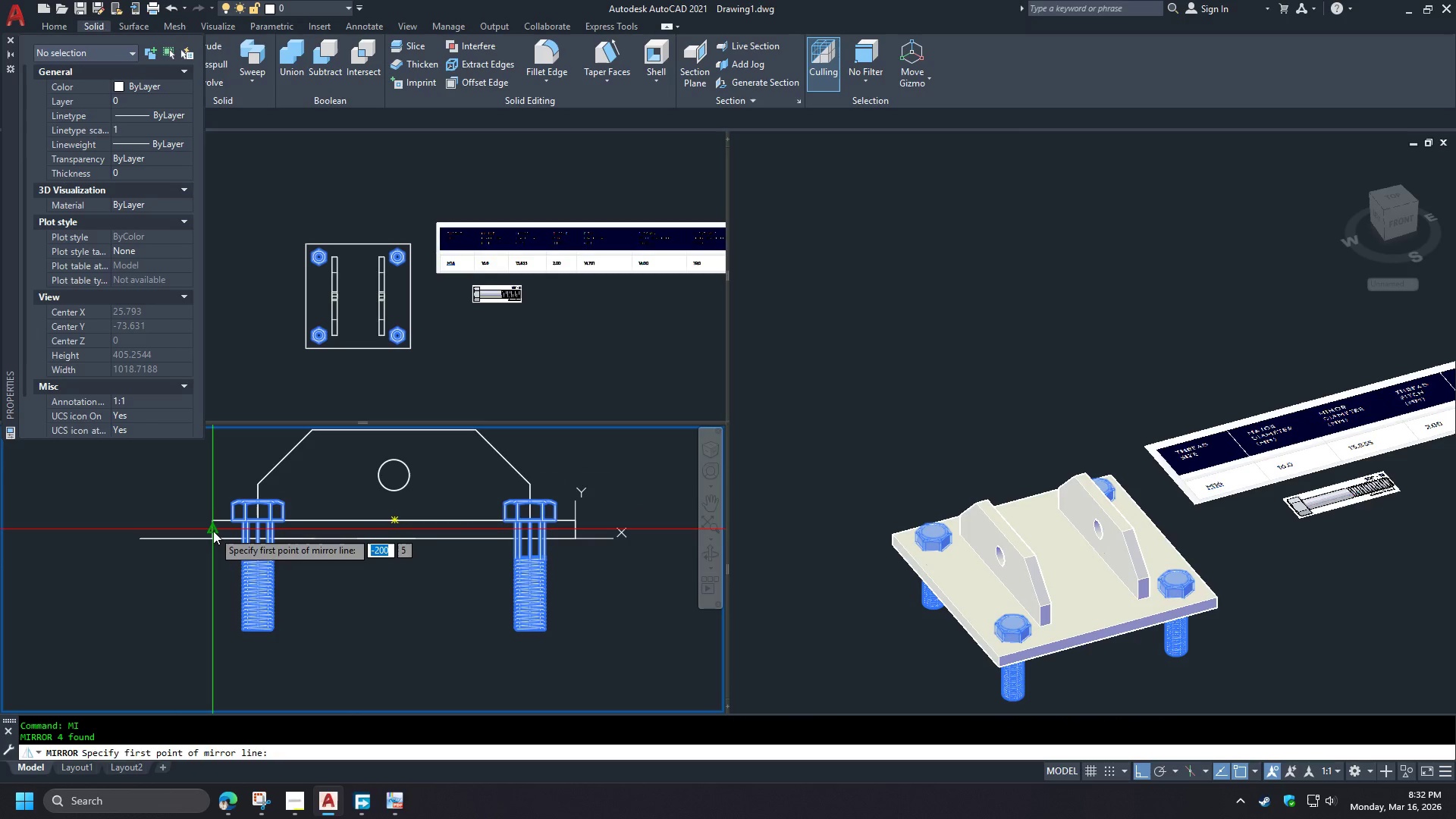 
left_click_drag(start_coordinate=[213, 531], to_coordinate=[205, 529])
 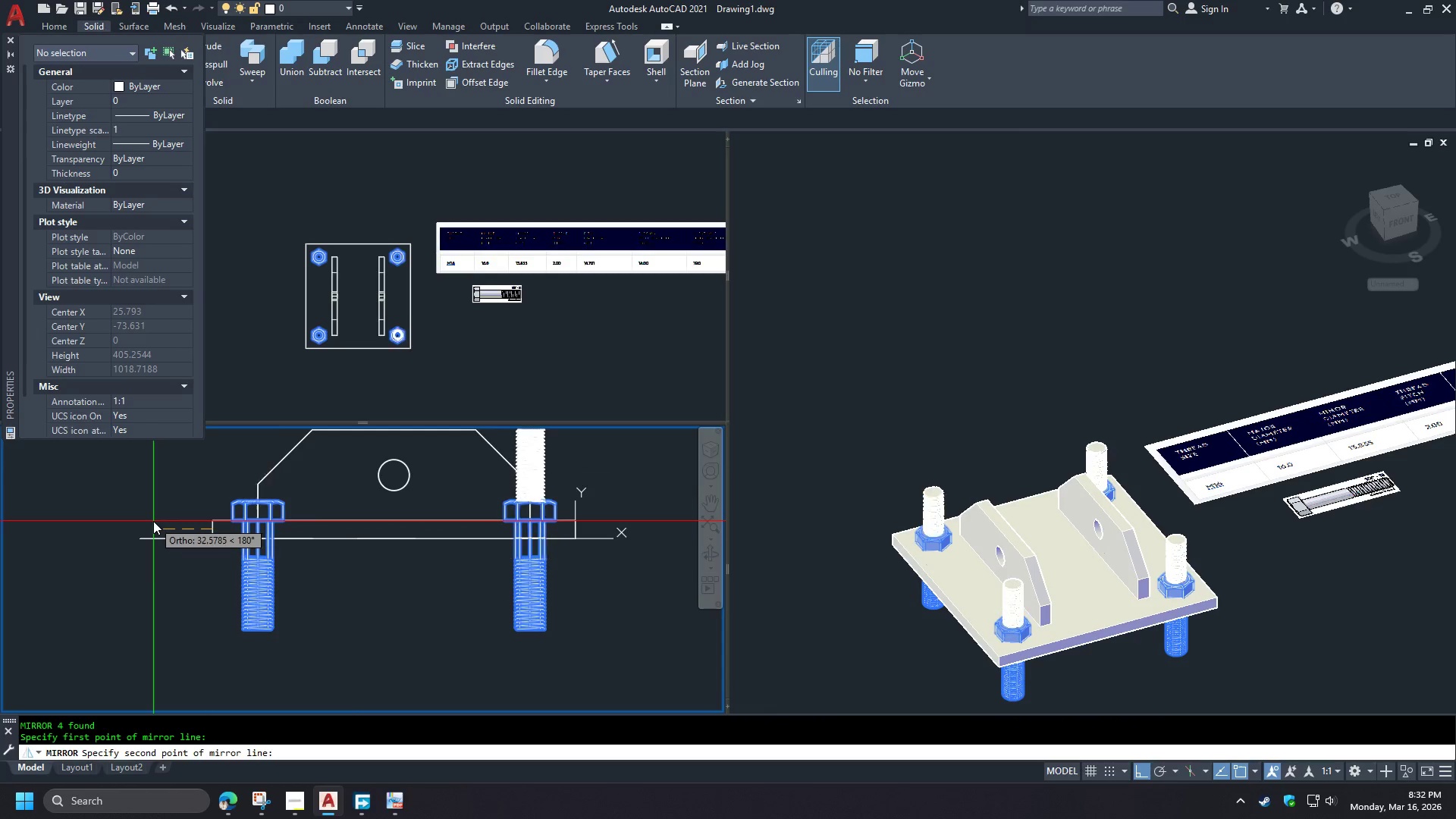 
left_click([153, 521])
 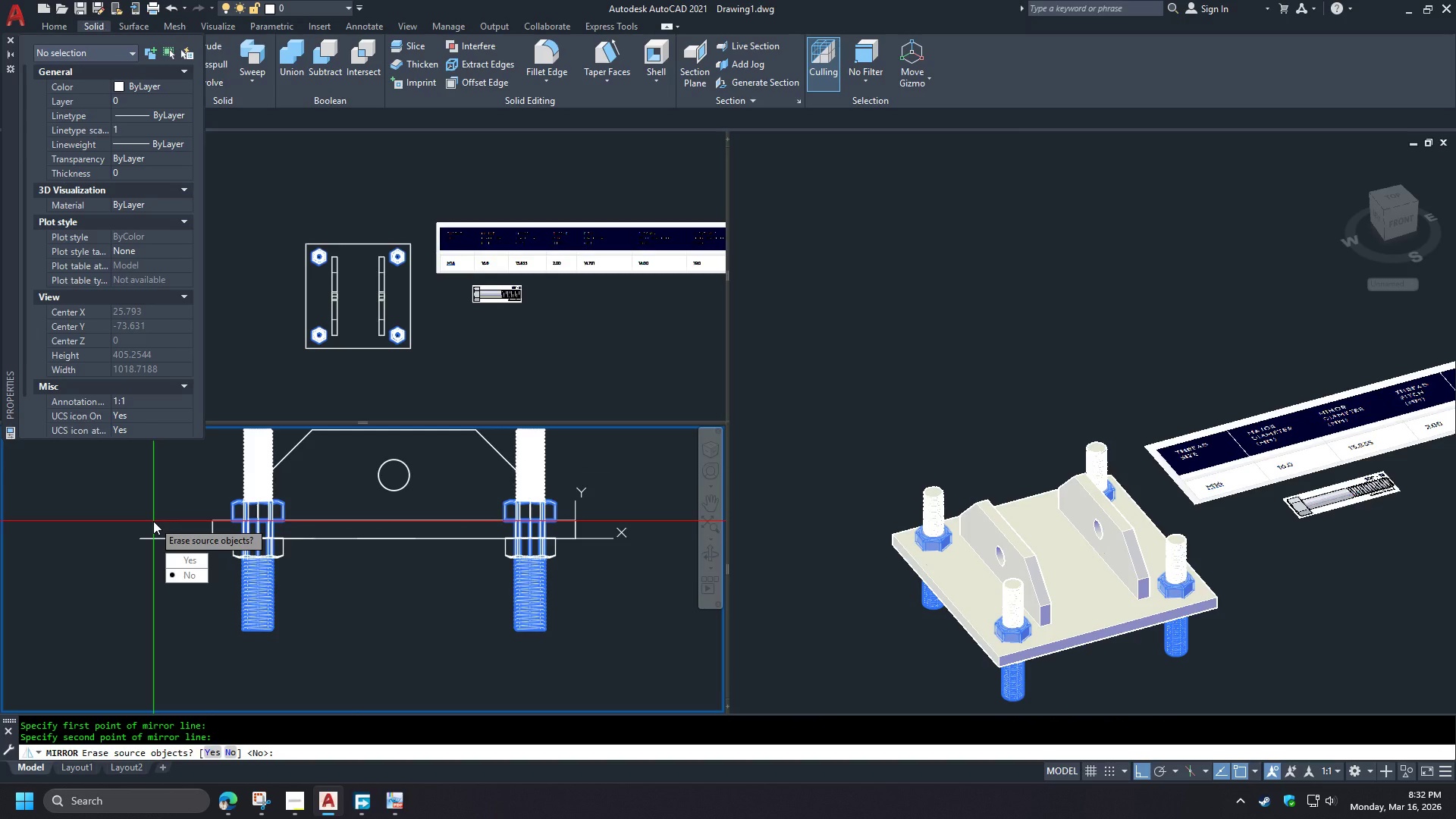 
key(Y)
 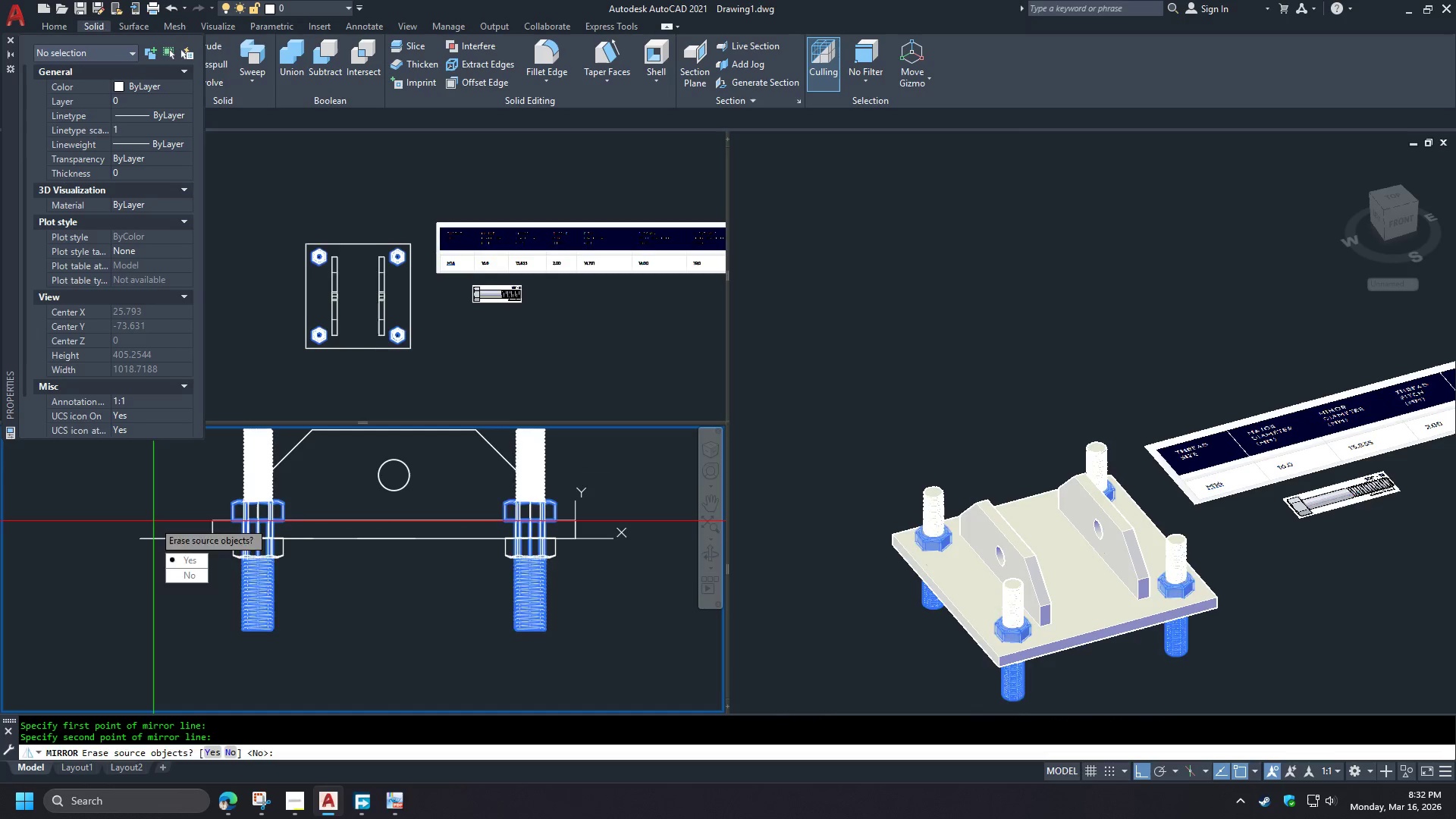 
key(Space)
 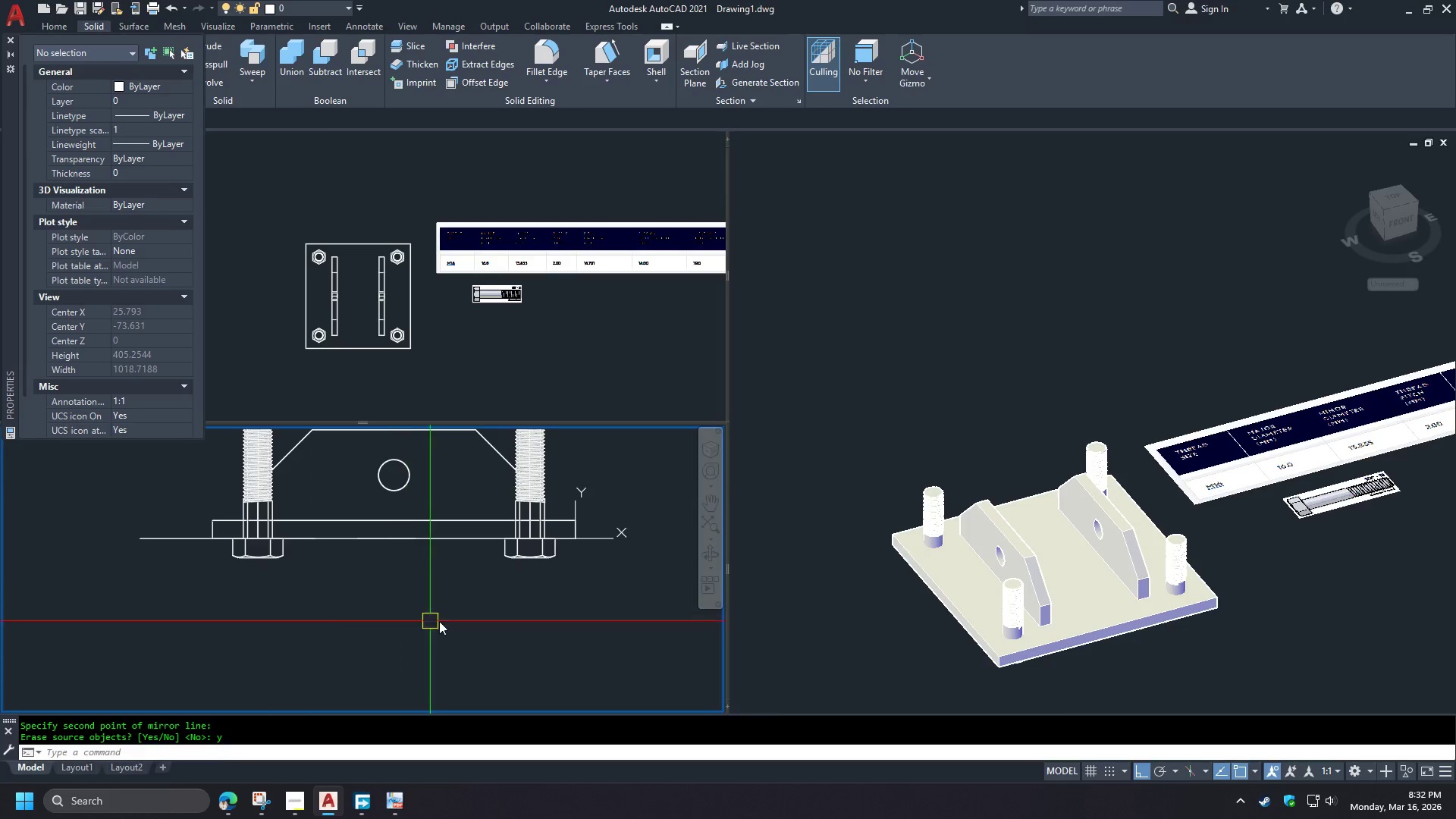 
left_click_drag(start_coordinate=[583, 586], to_coordinate=[560, 578])
 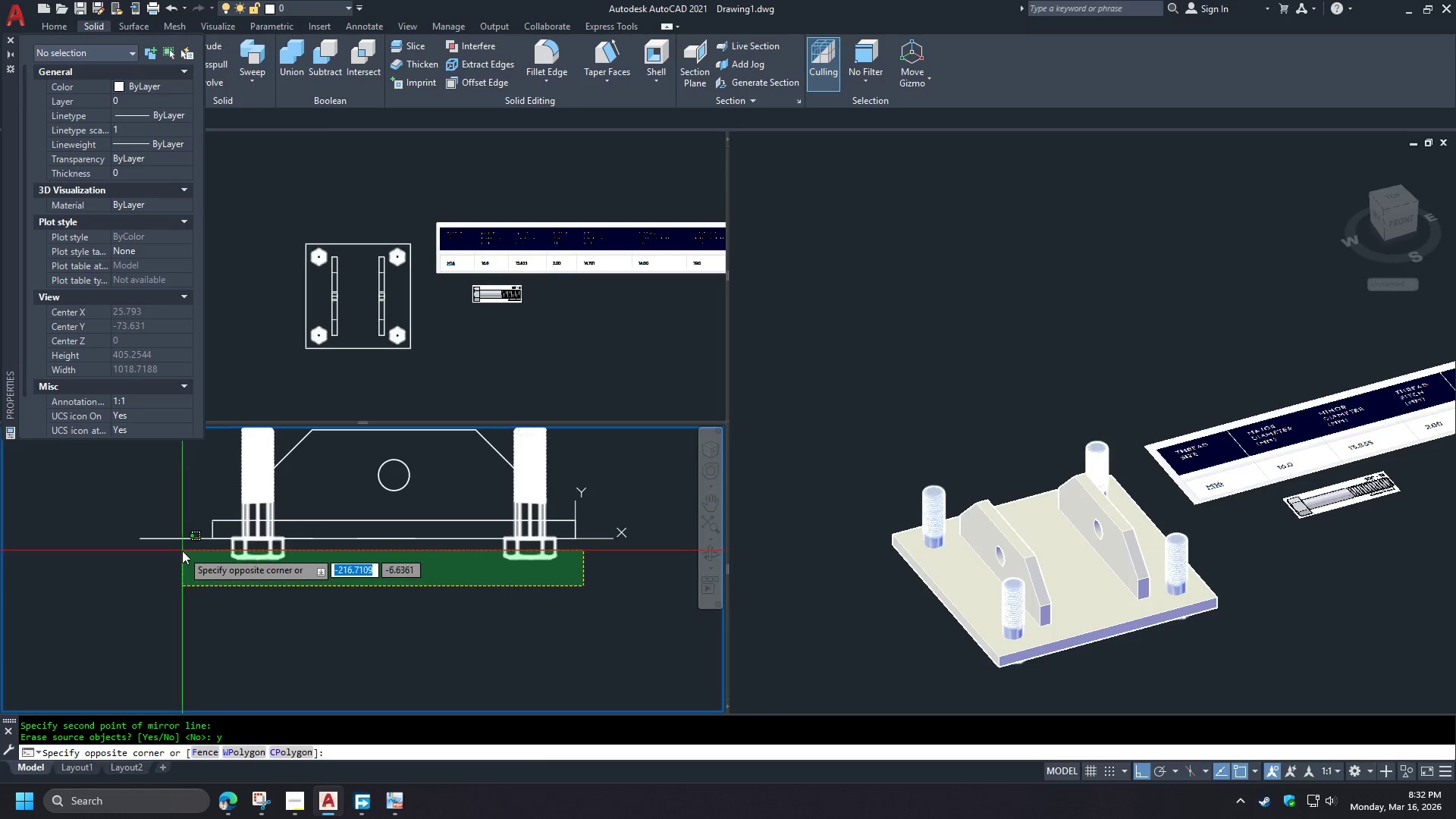 
left_click([182, 551])
 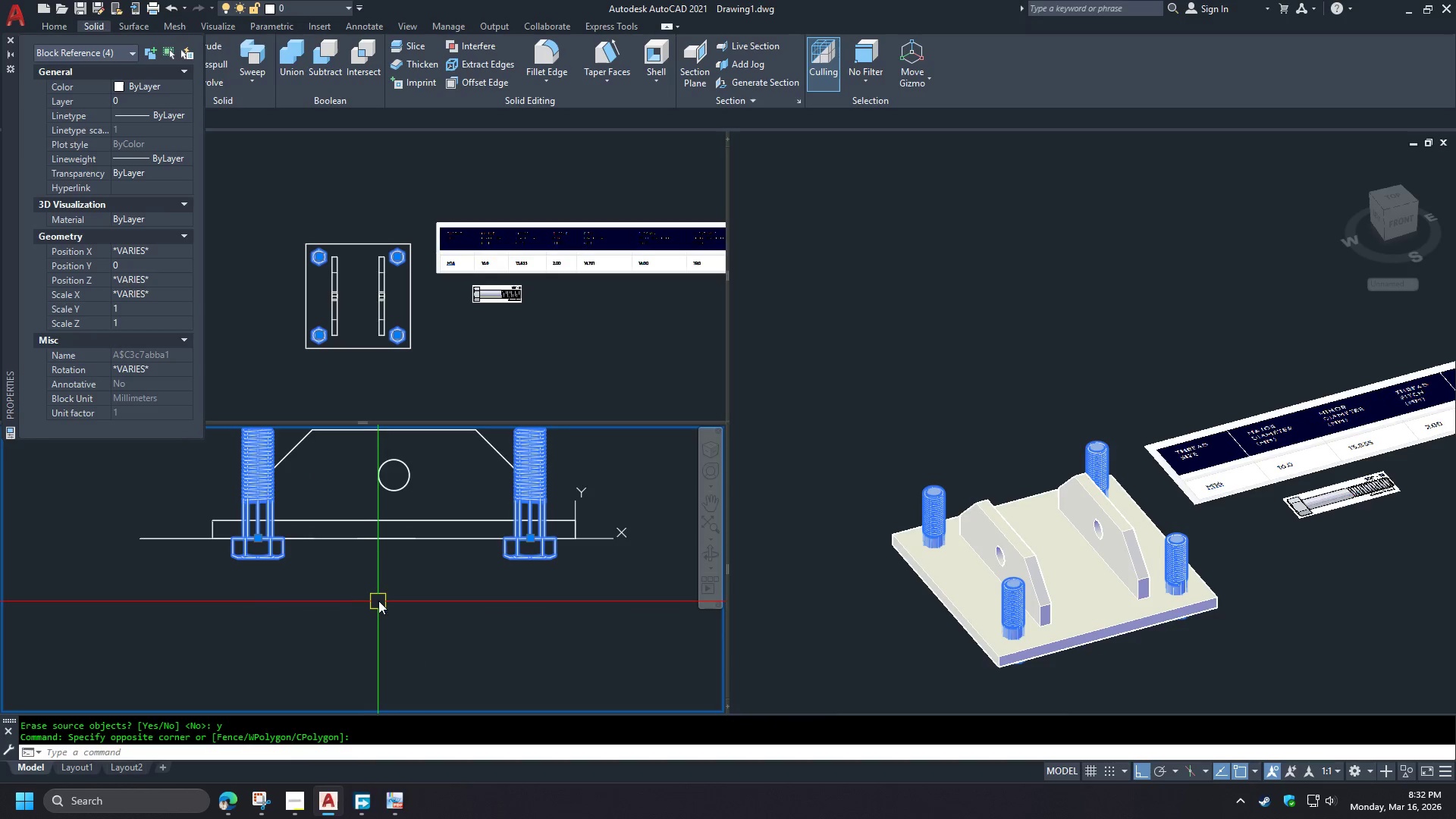 
key(M)
 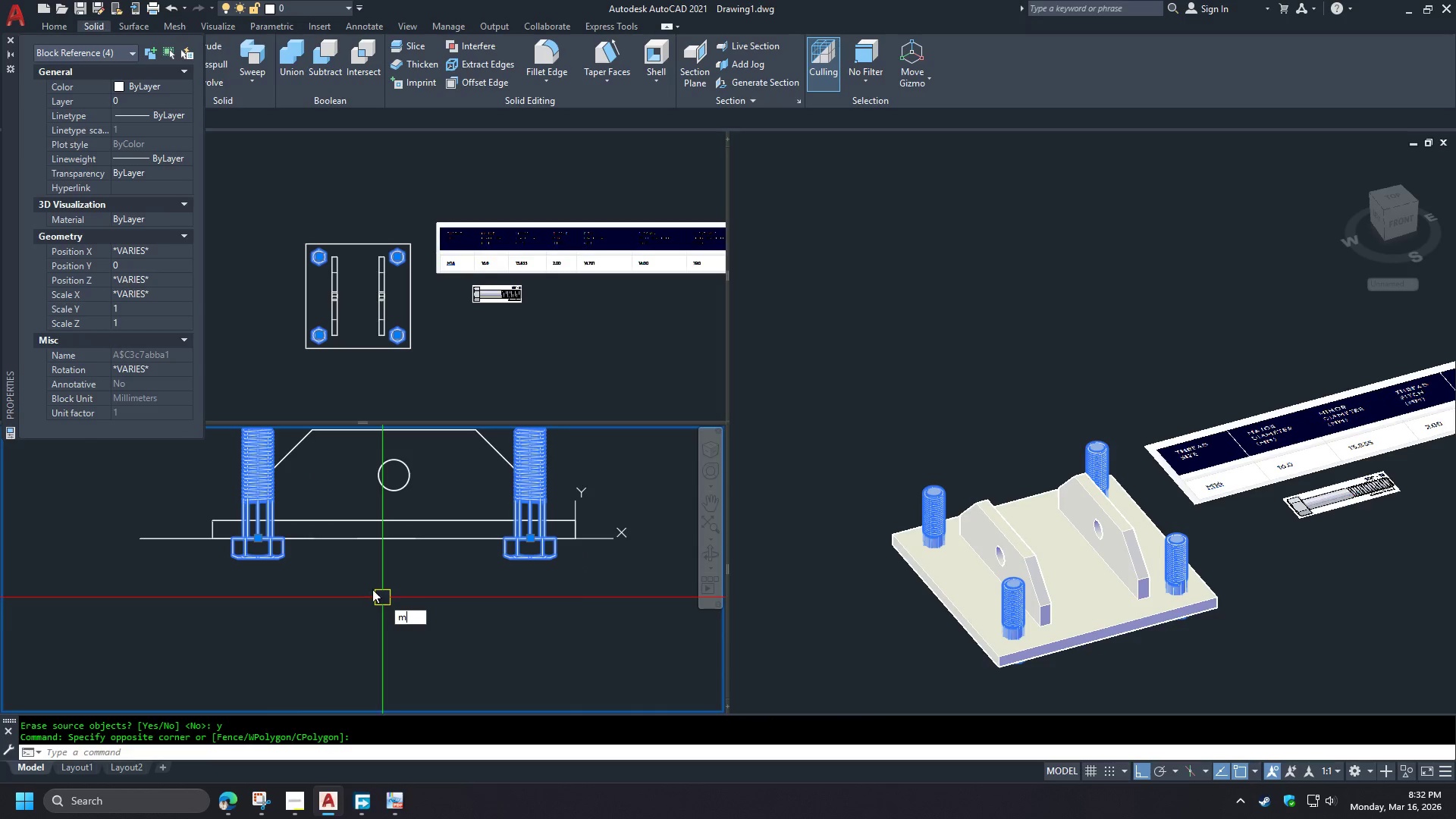 
key(Space)
 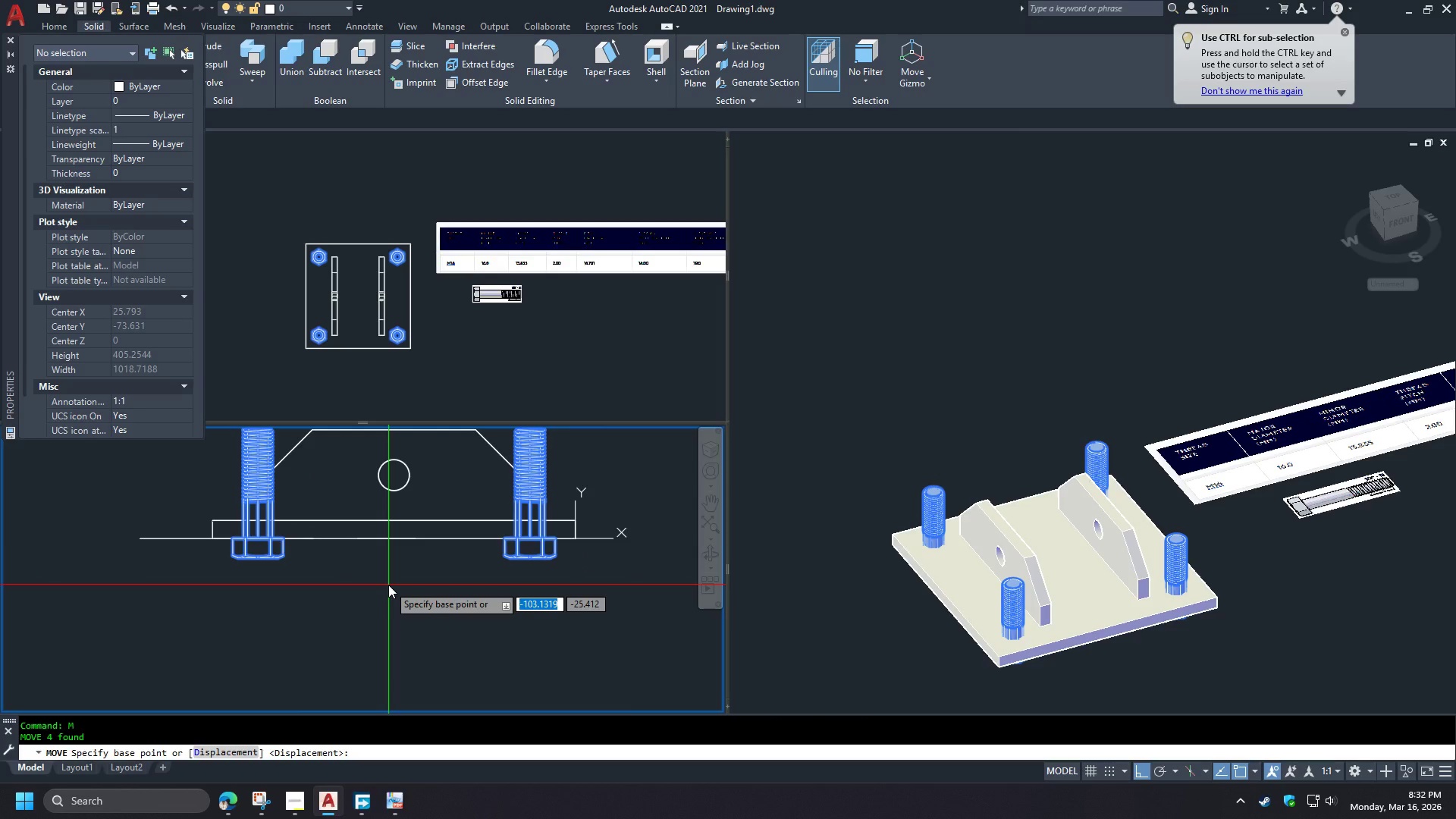 
left_click([388, 585])
 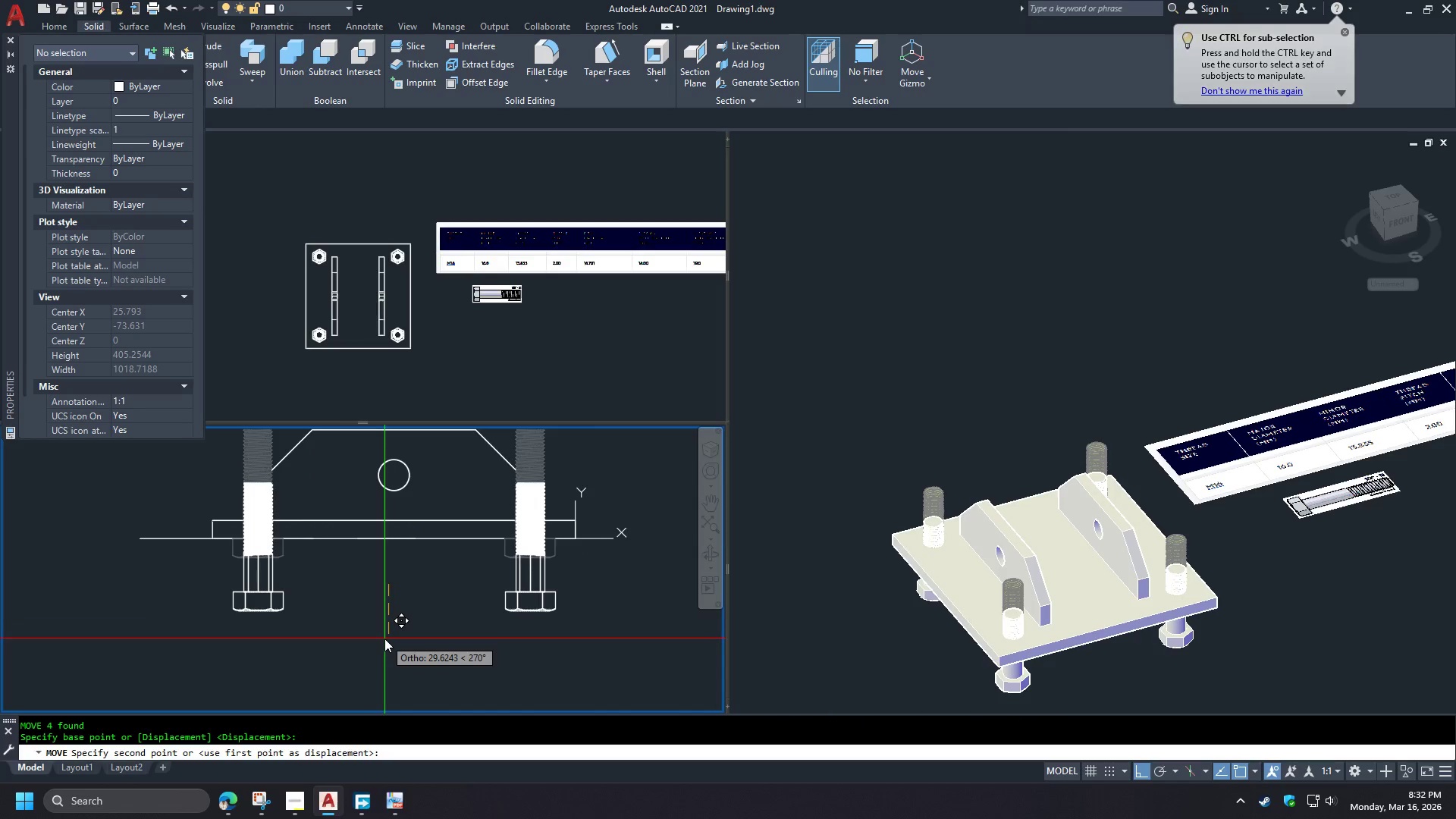 
wait(8.27)
 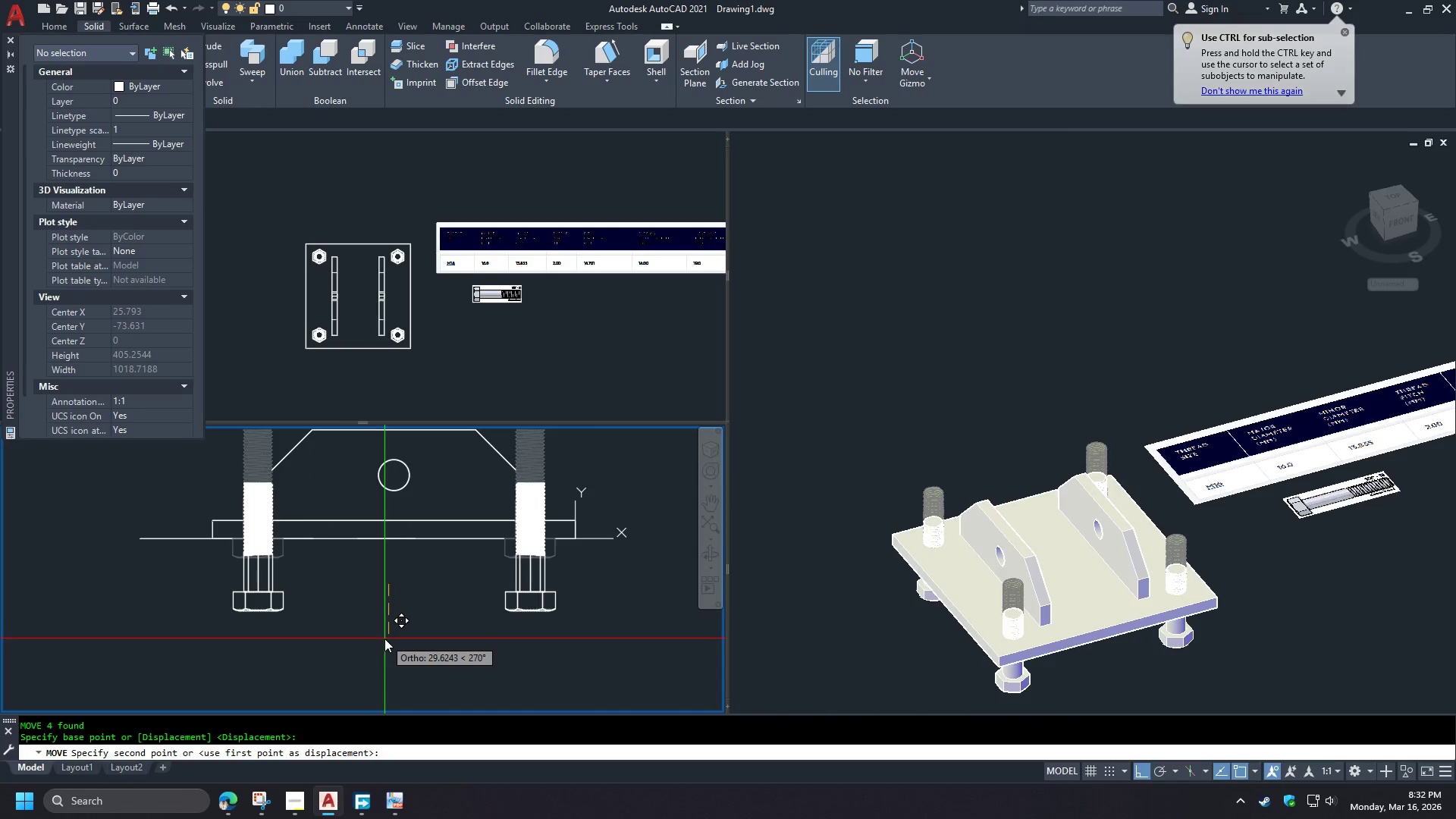 
key(Numpad1)
 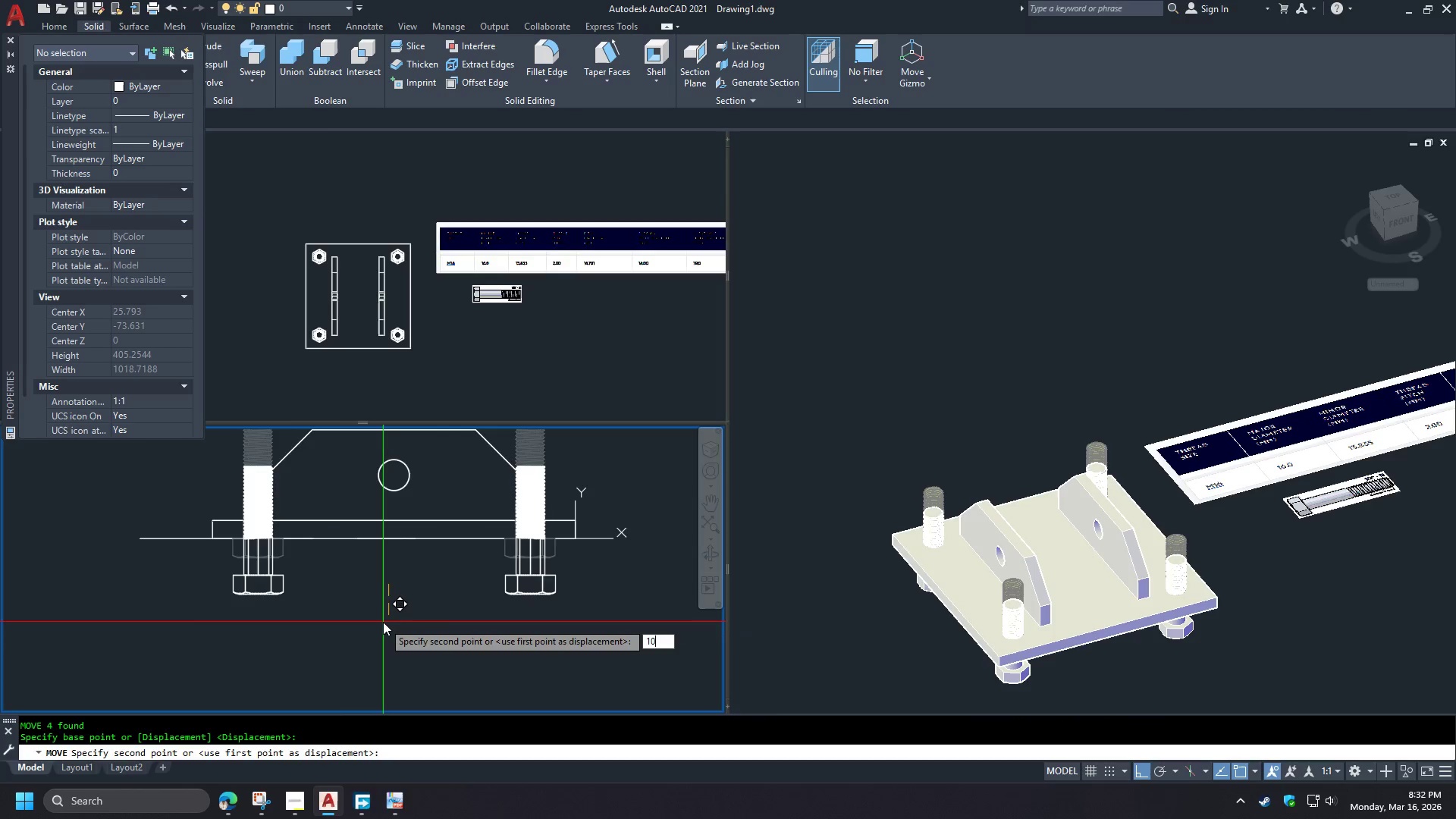 
key(Numpad0)
 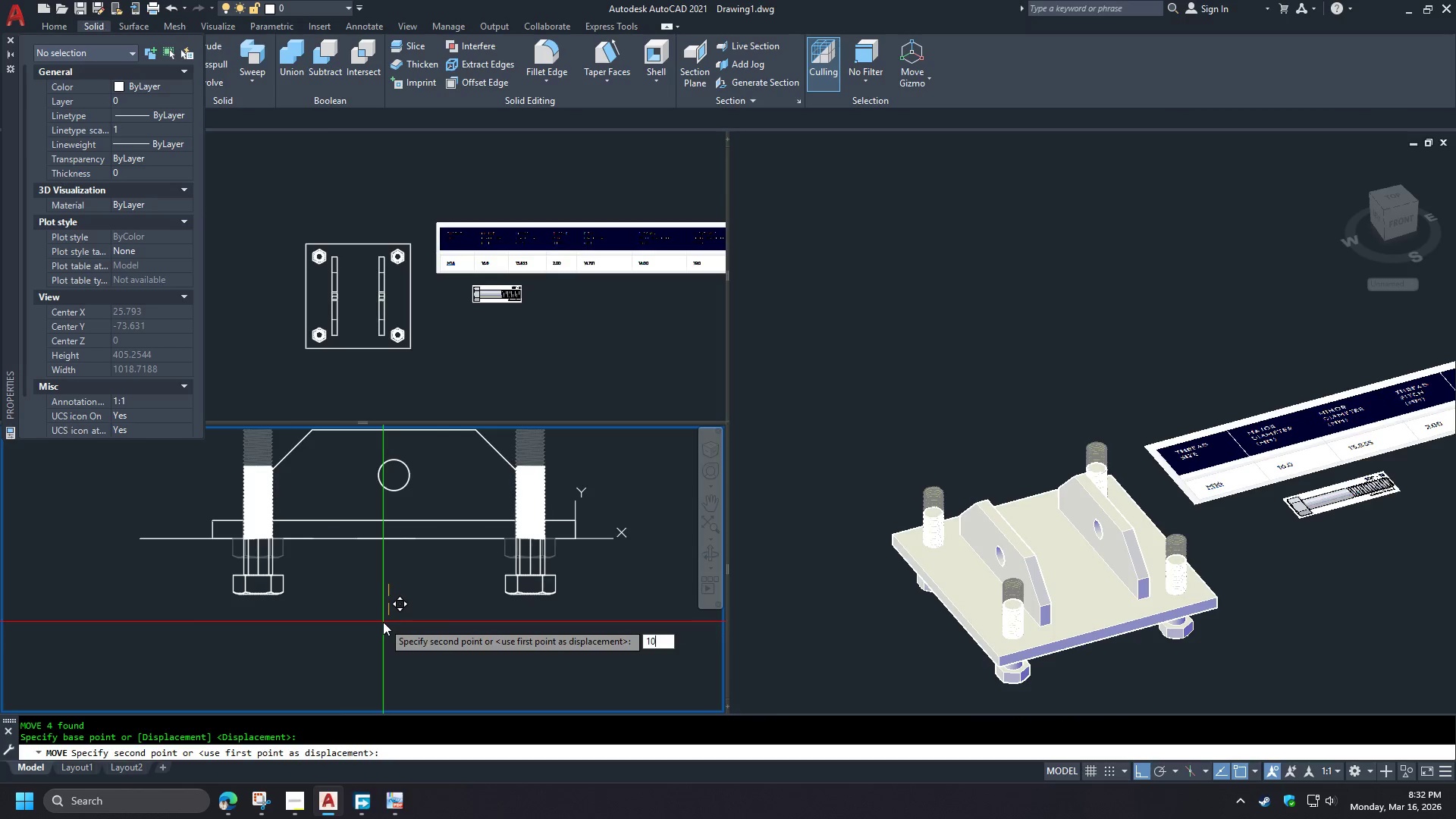 
key(Space)
 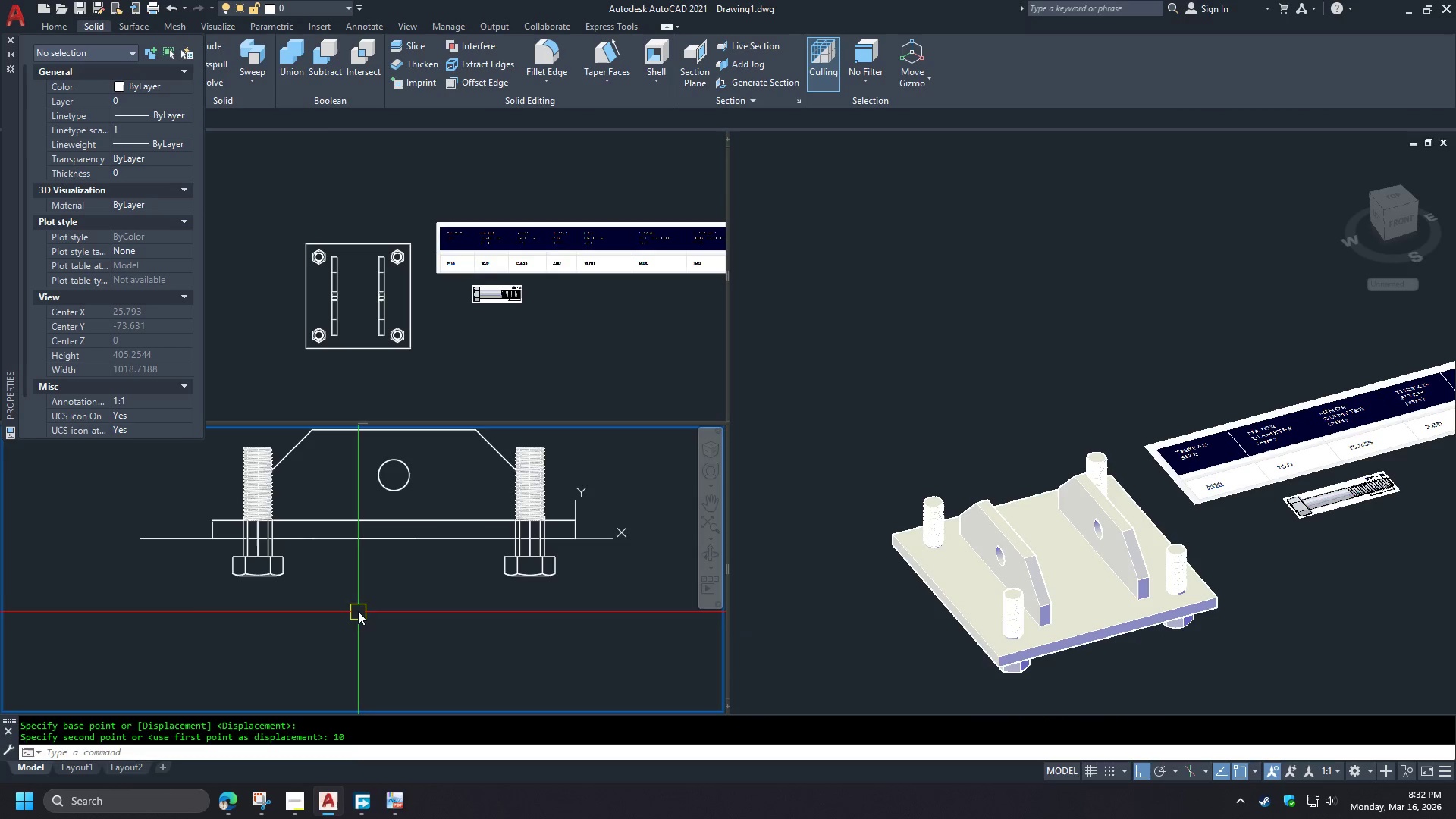 
hold_key(key=ShiftLeft, duration=1.52)
 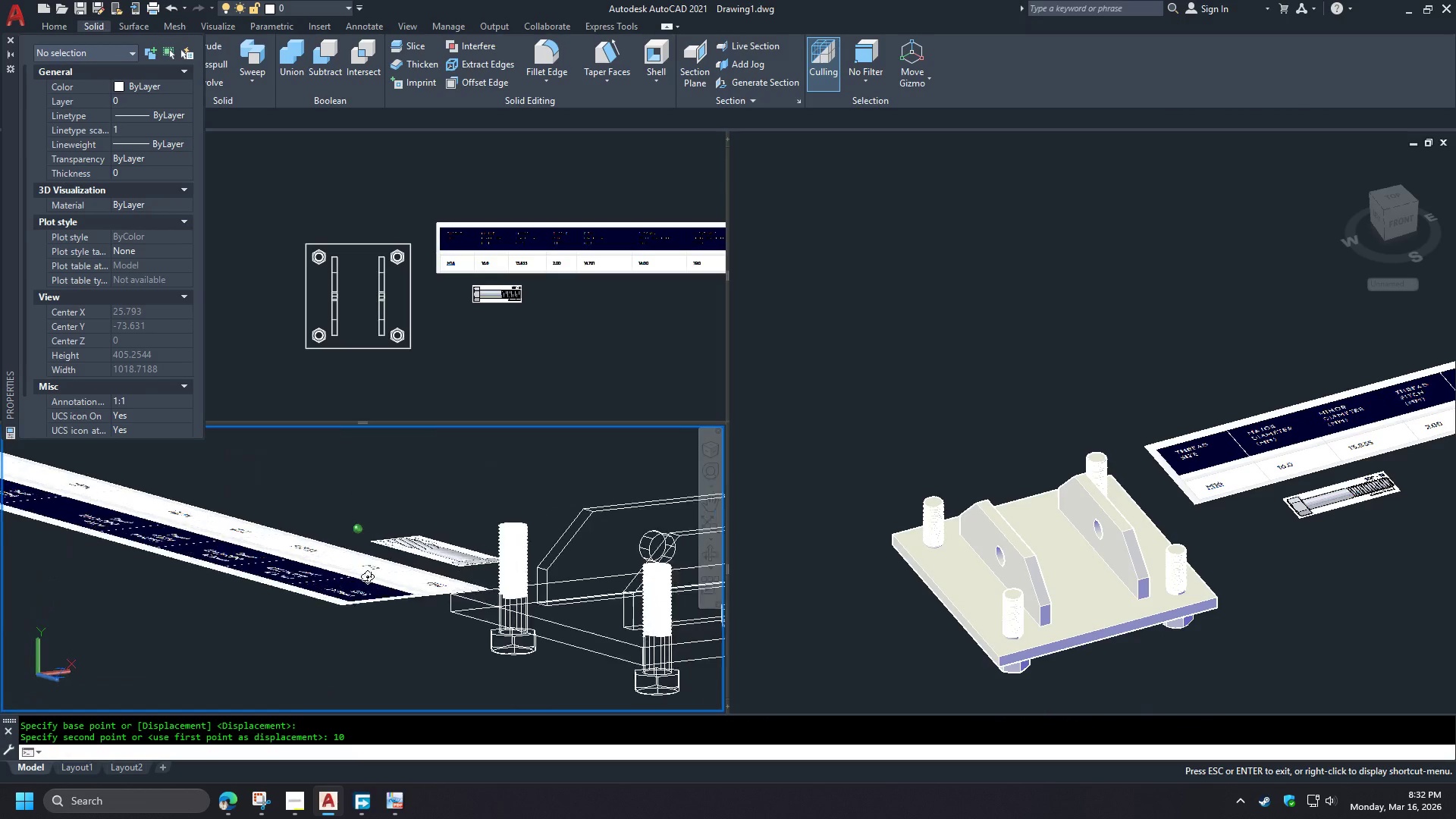 
hold_key(key=ShiftLeft, duration=1.03)
 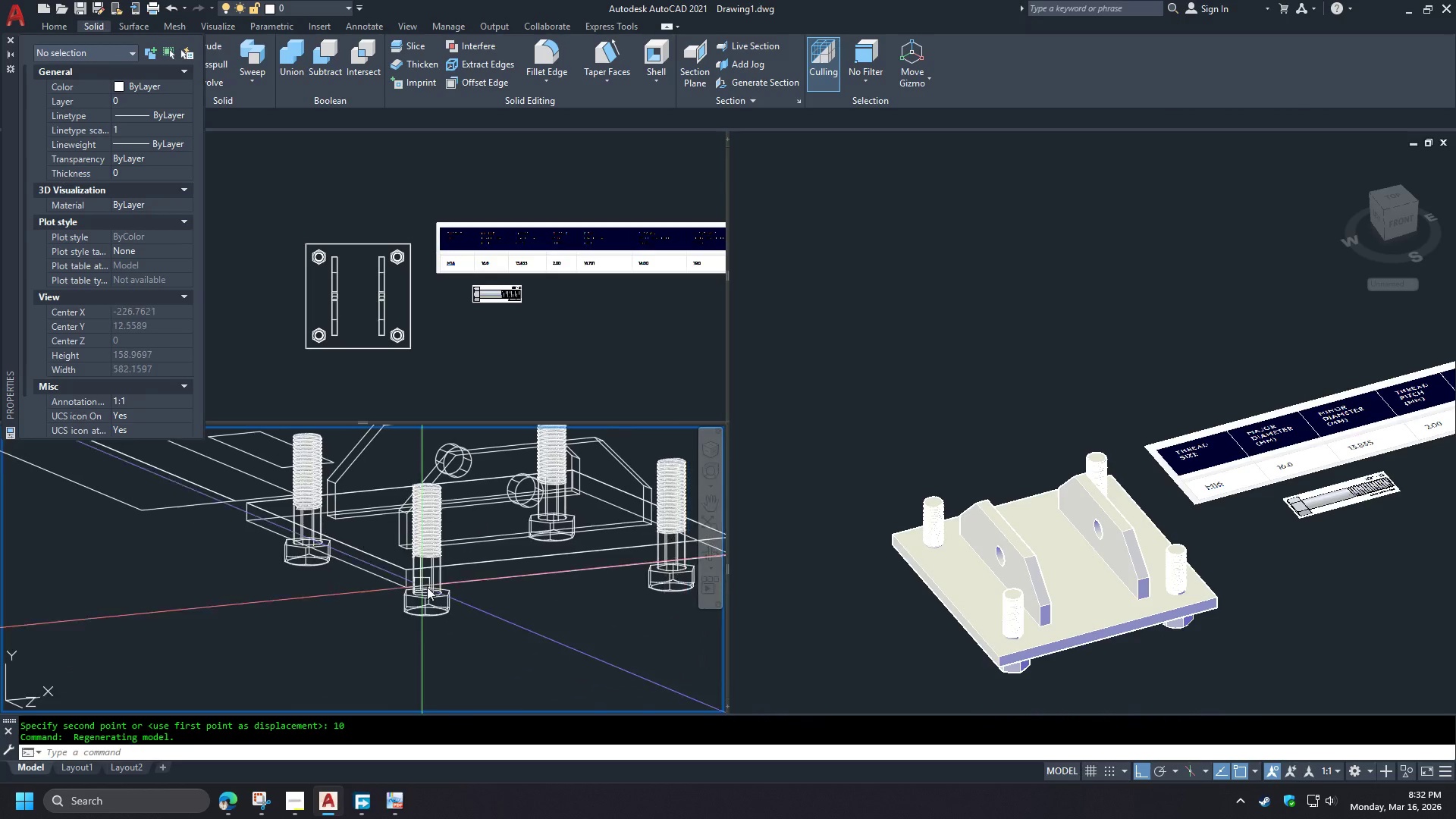 
hold_key(key=ShiftLeft, duration=1.5)
 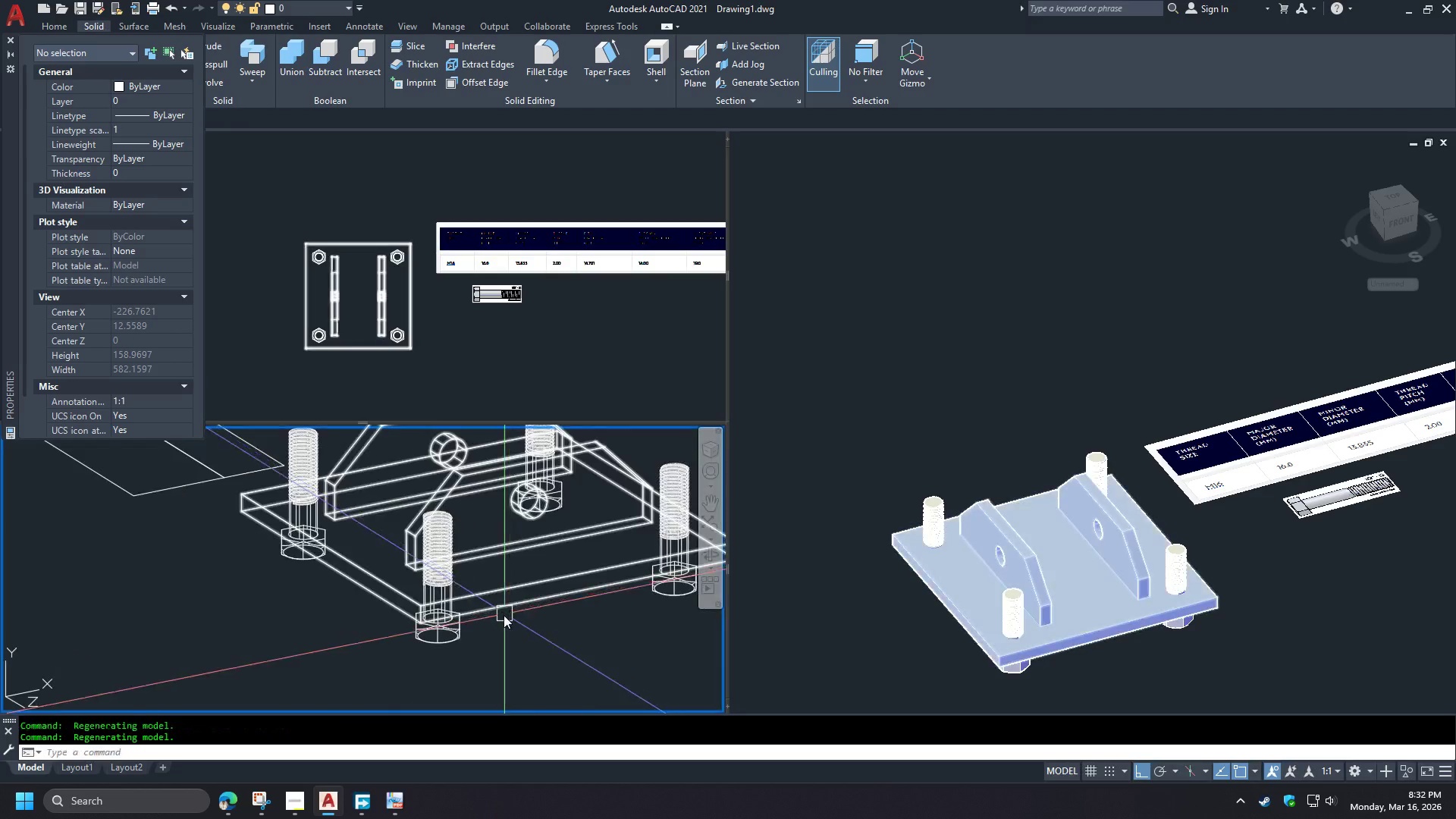 
hold_key(key=ShiftLeft, duration=0.45)
 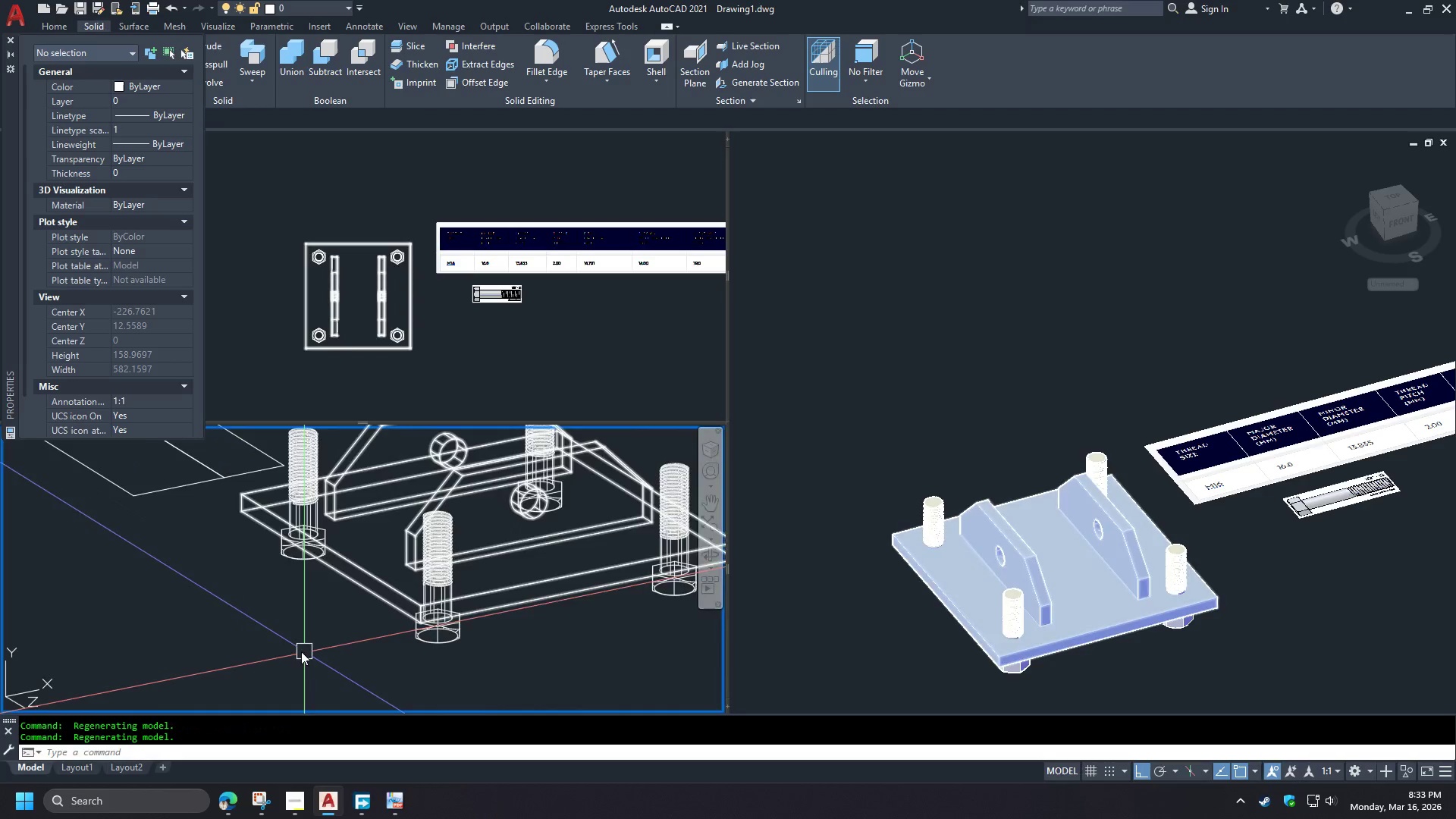 
scroll: coordinate [287, 649], scroll_direction: down, amount: 1.0
 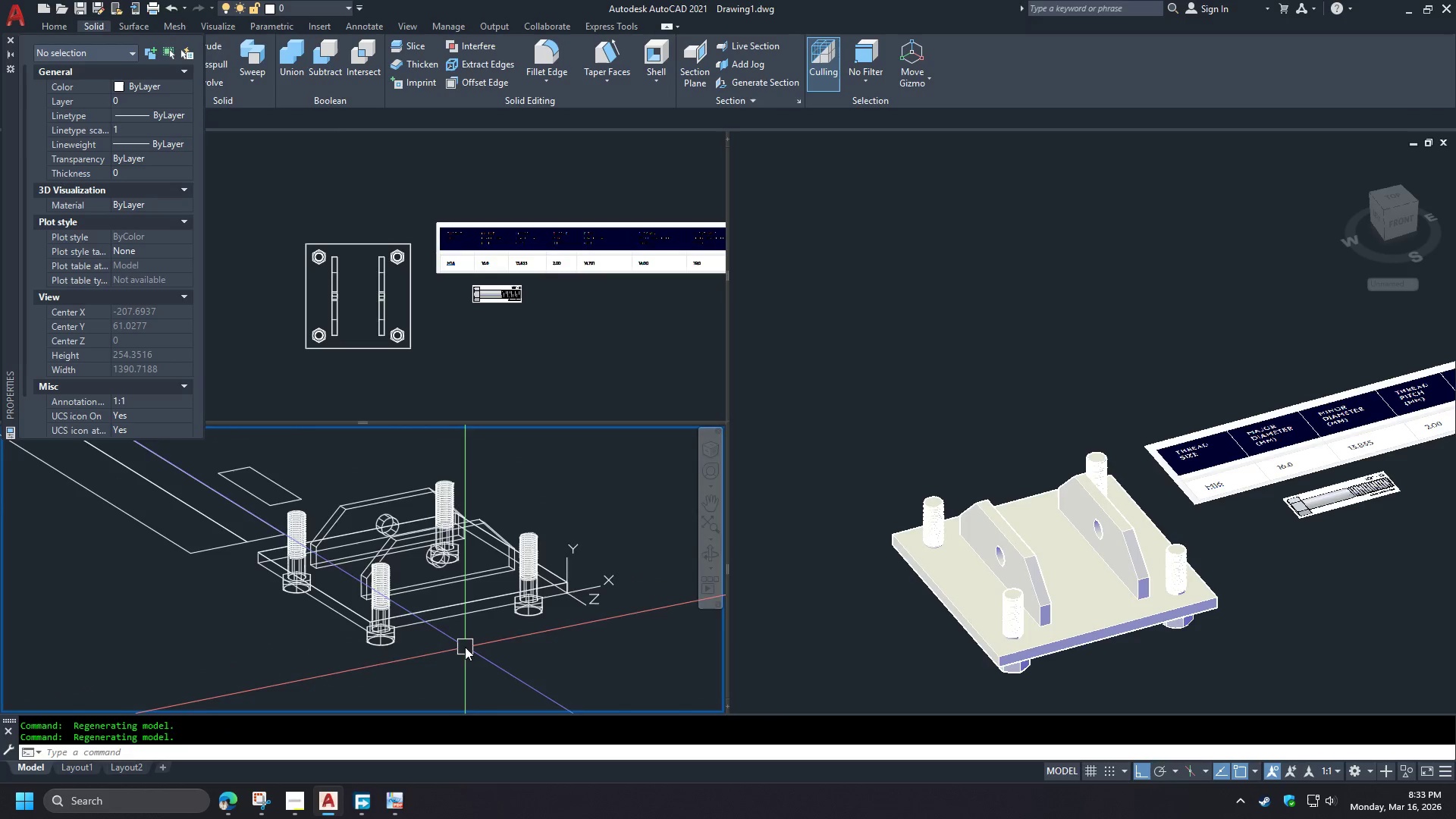 
scroll: coordinate [455, 632], scroll_direction: up, amount: 1.0
 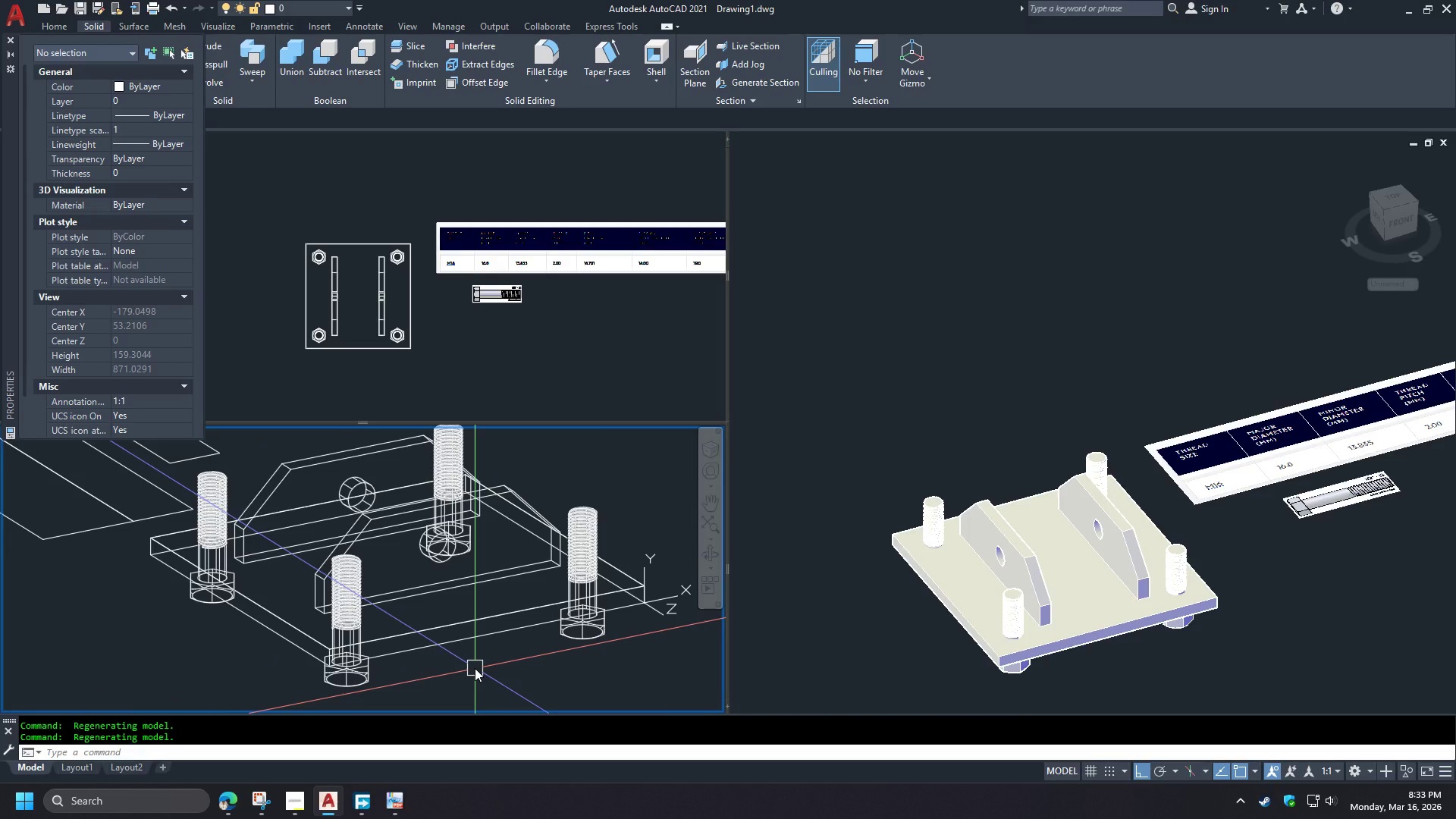 
wait(14.28)
 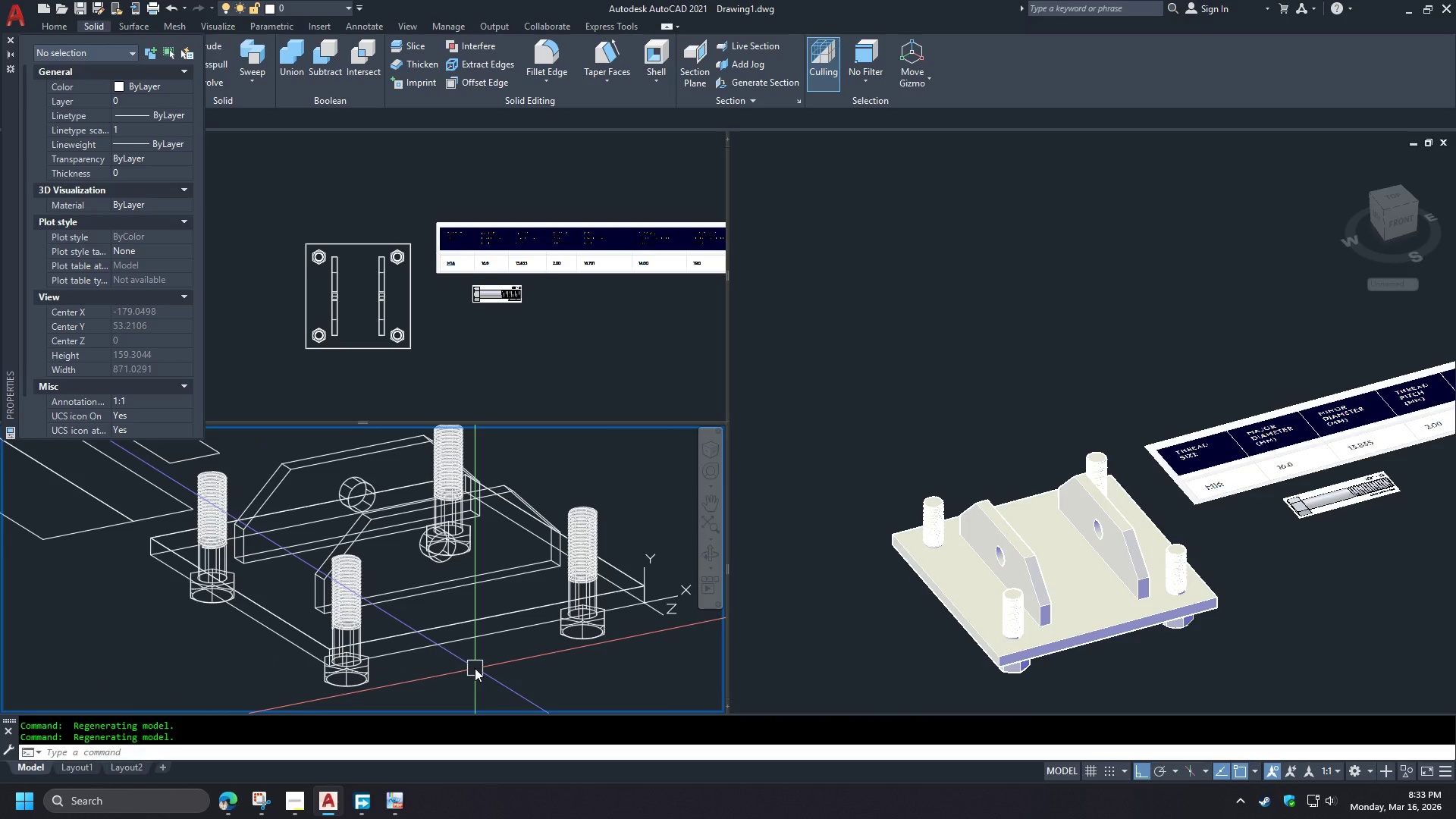 
hold_key(key=ShiftLeft, duration=0.83)
 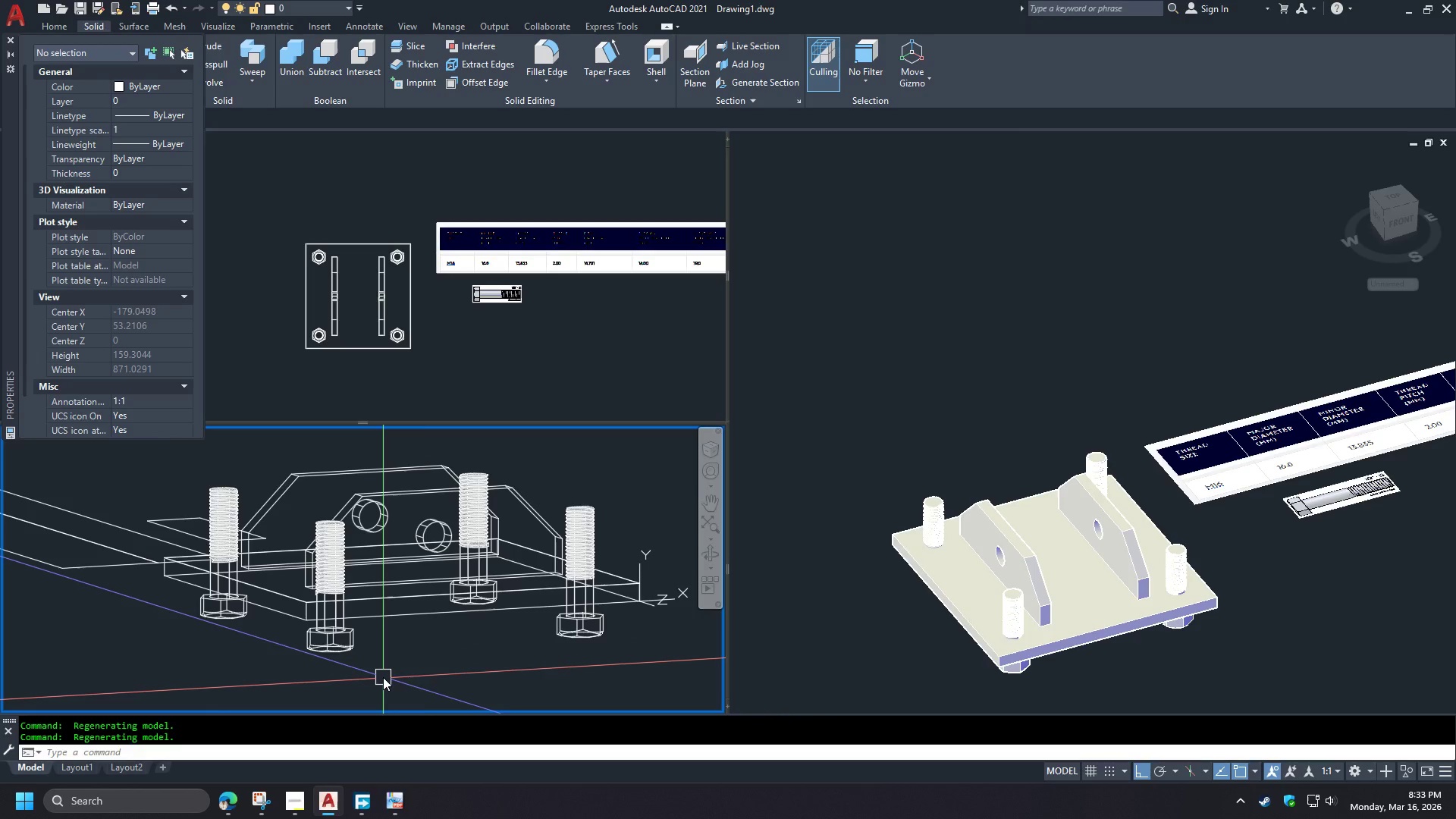 
type(-v le )
 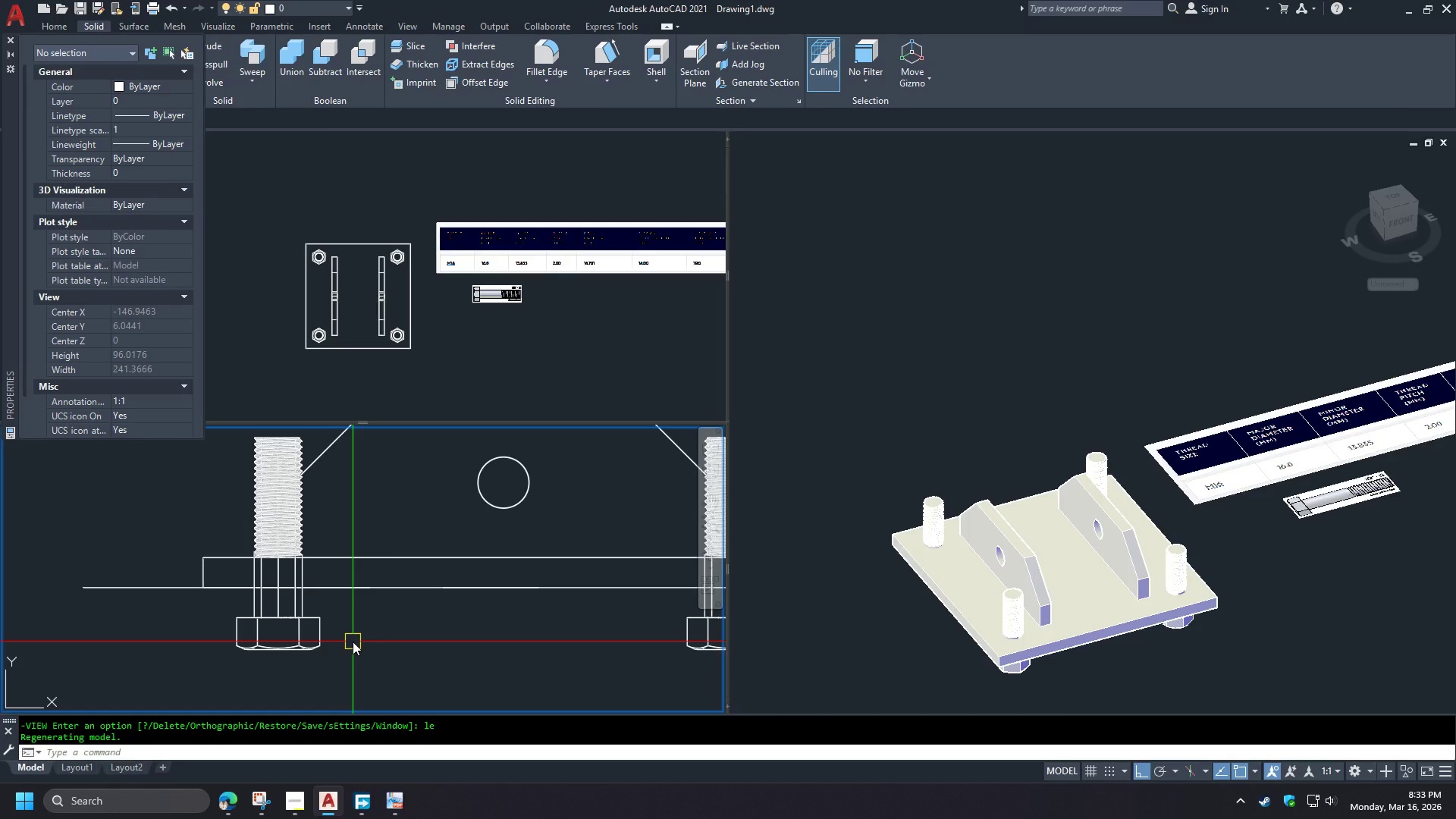 
wait(8.89)
 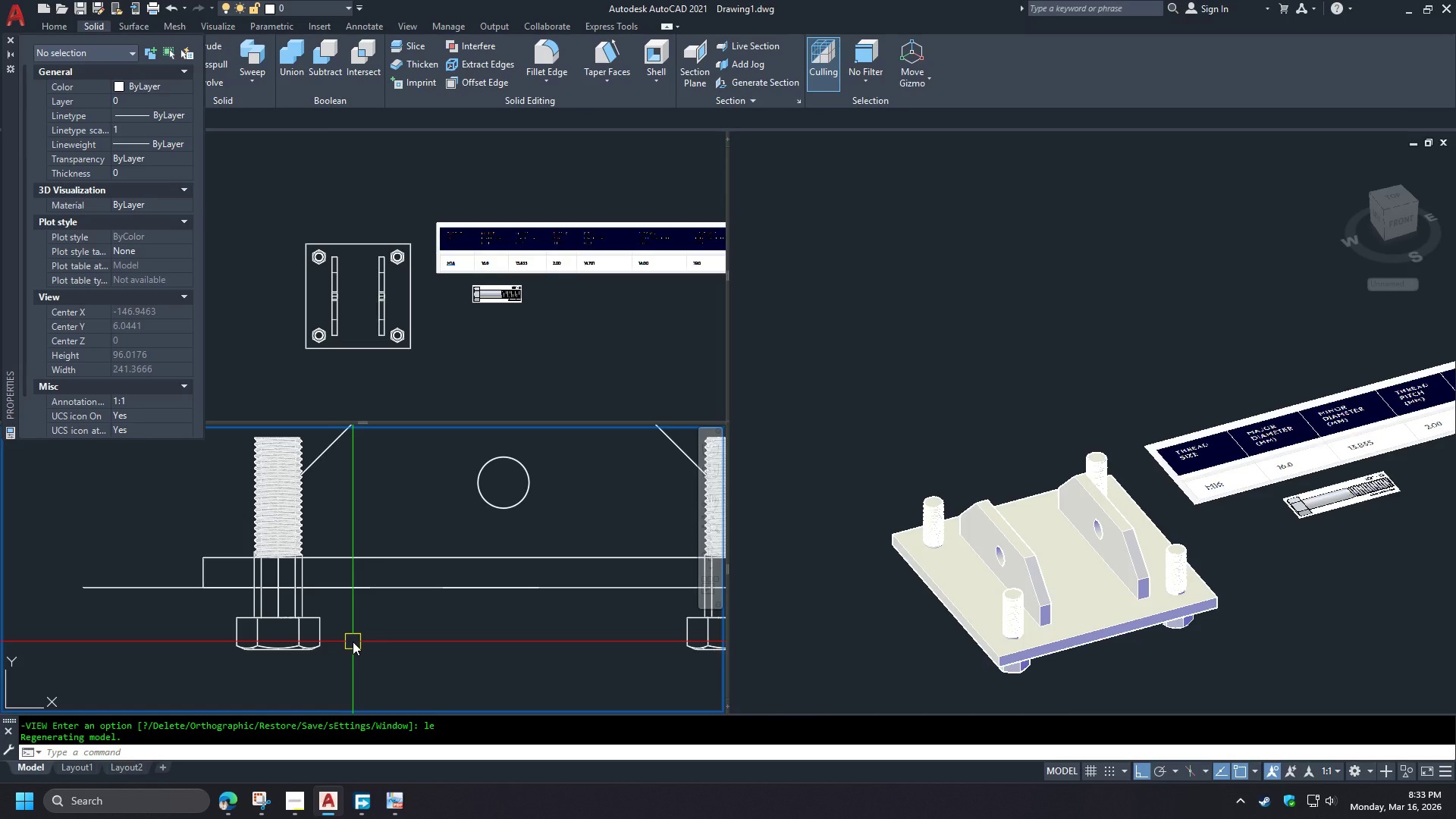 
left_click([297, 661])
 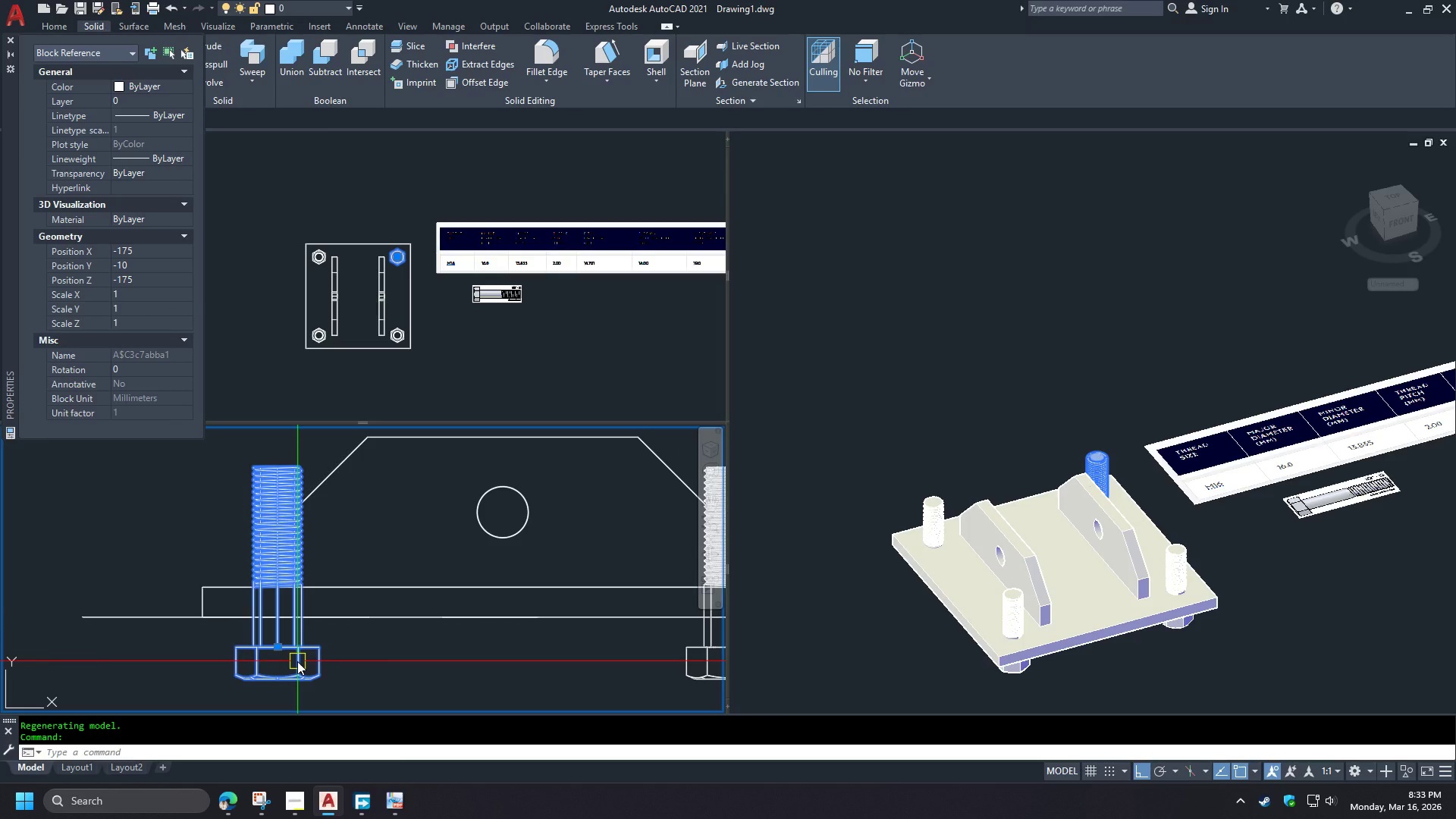 
right_click([297, 661])
 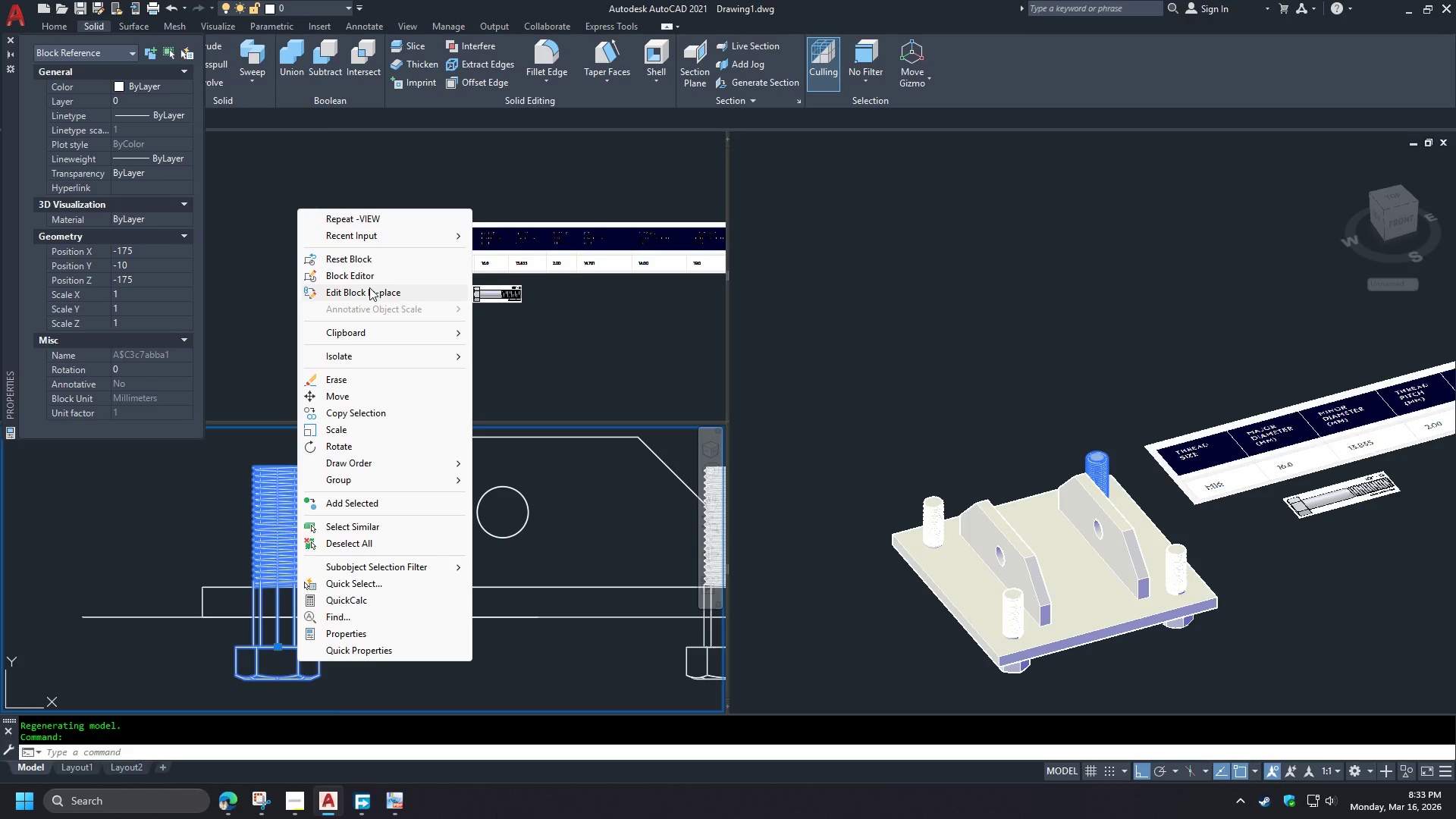 
left_click([369, 287])
 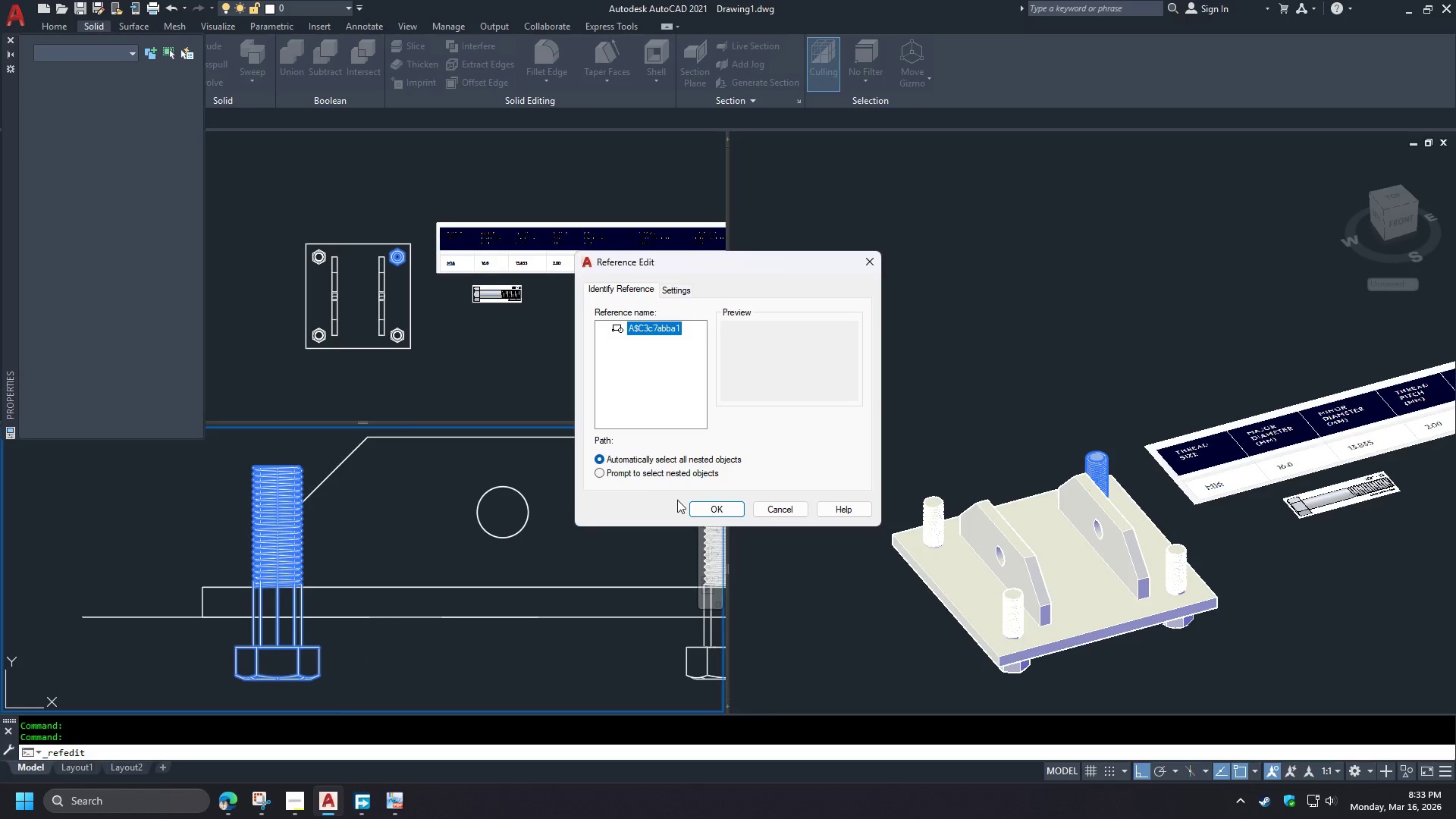 
left_click([713, 506])
 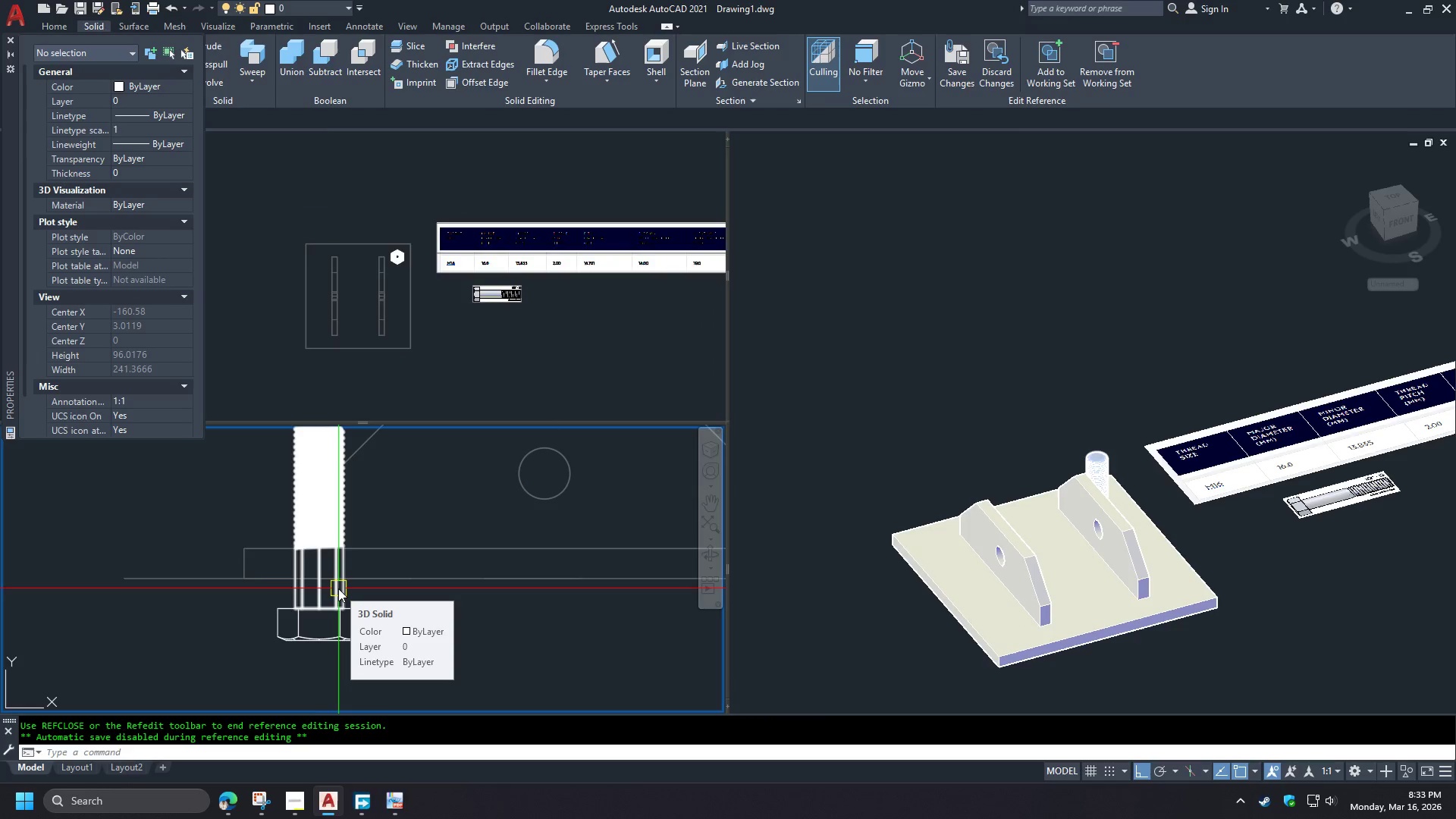 
left_click([361, 610])
 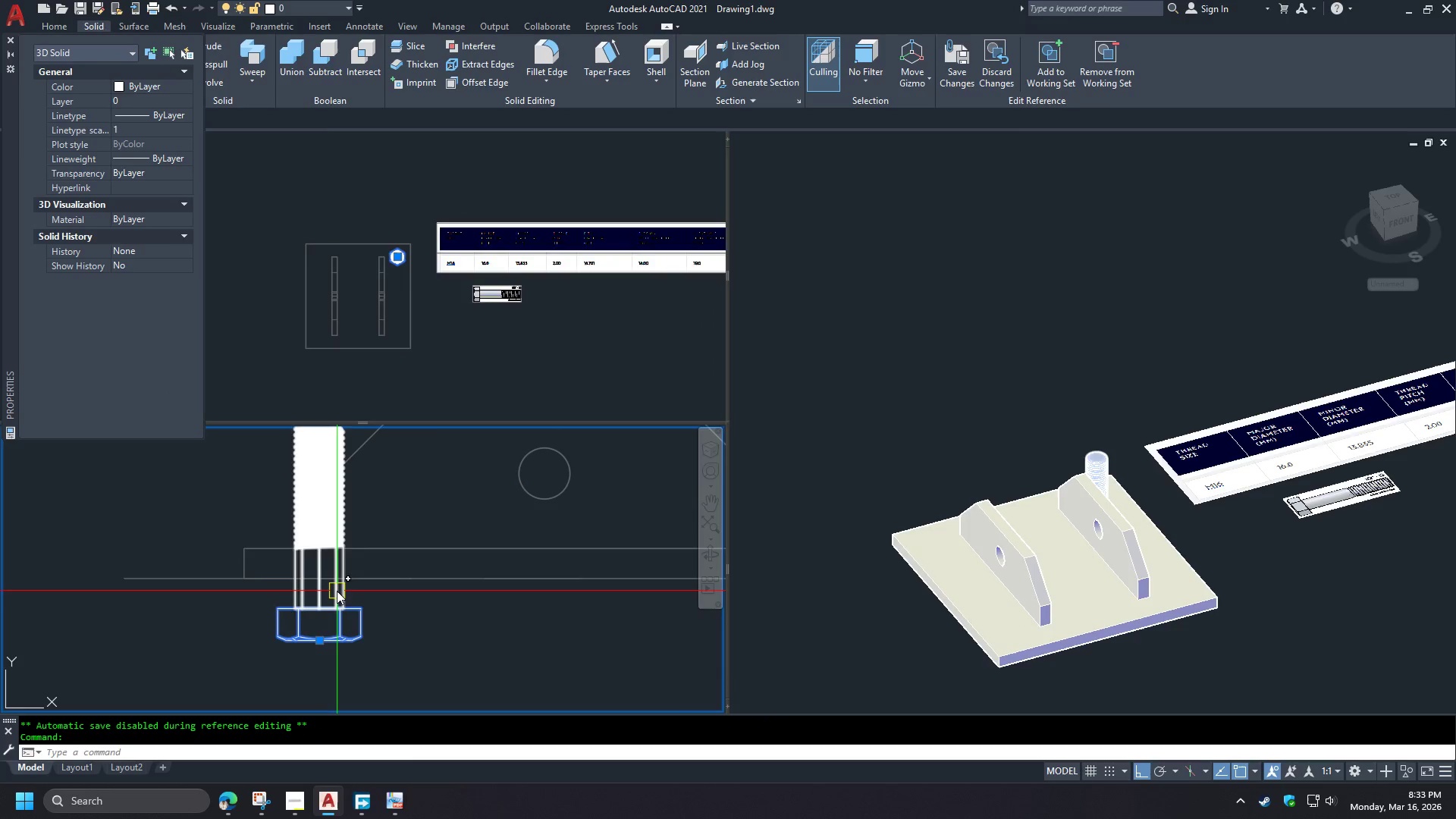 
left_click([337, 591])
 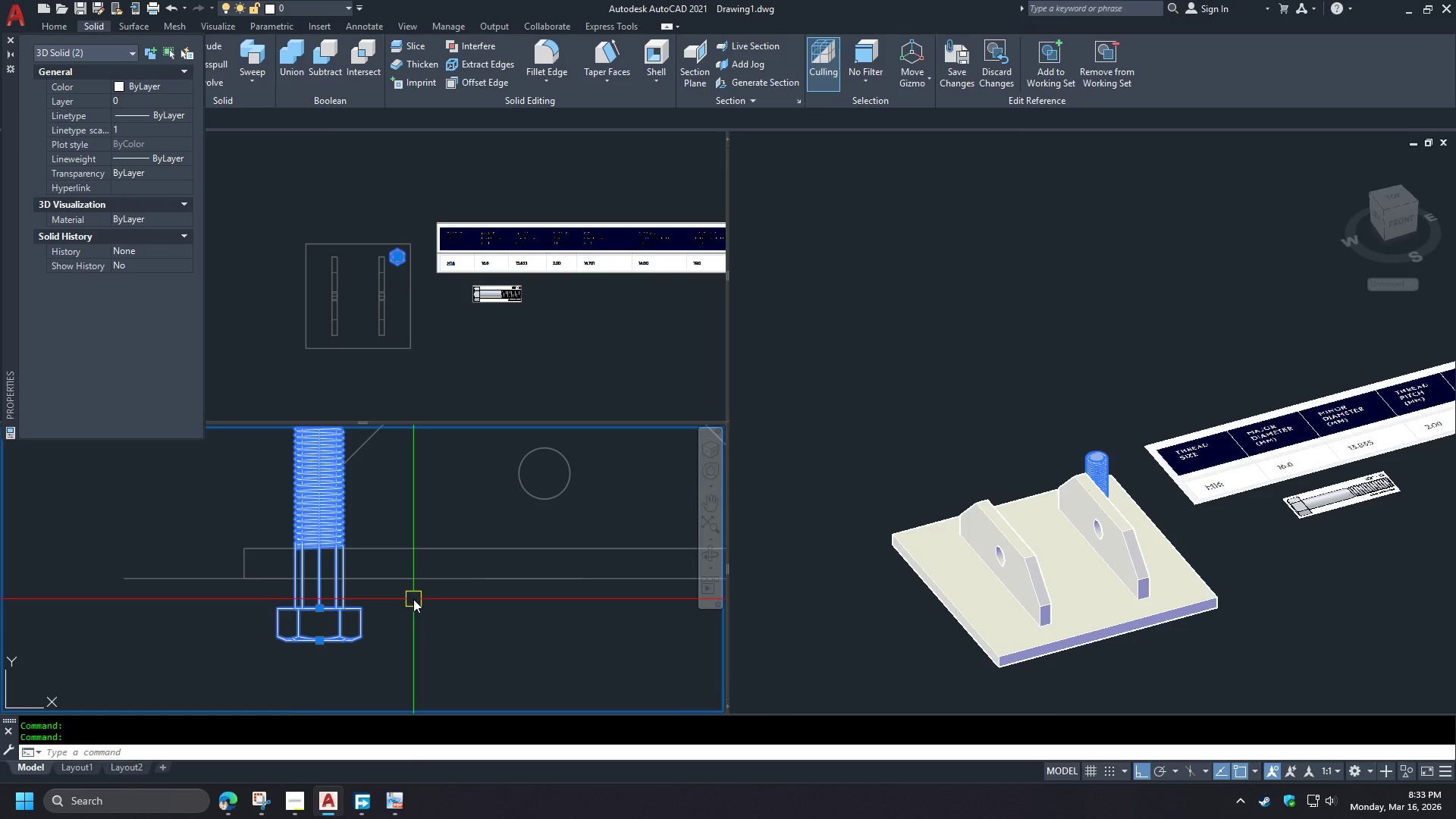 
key(M)
 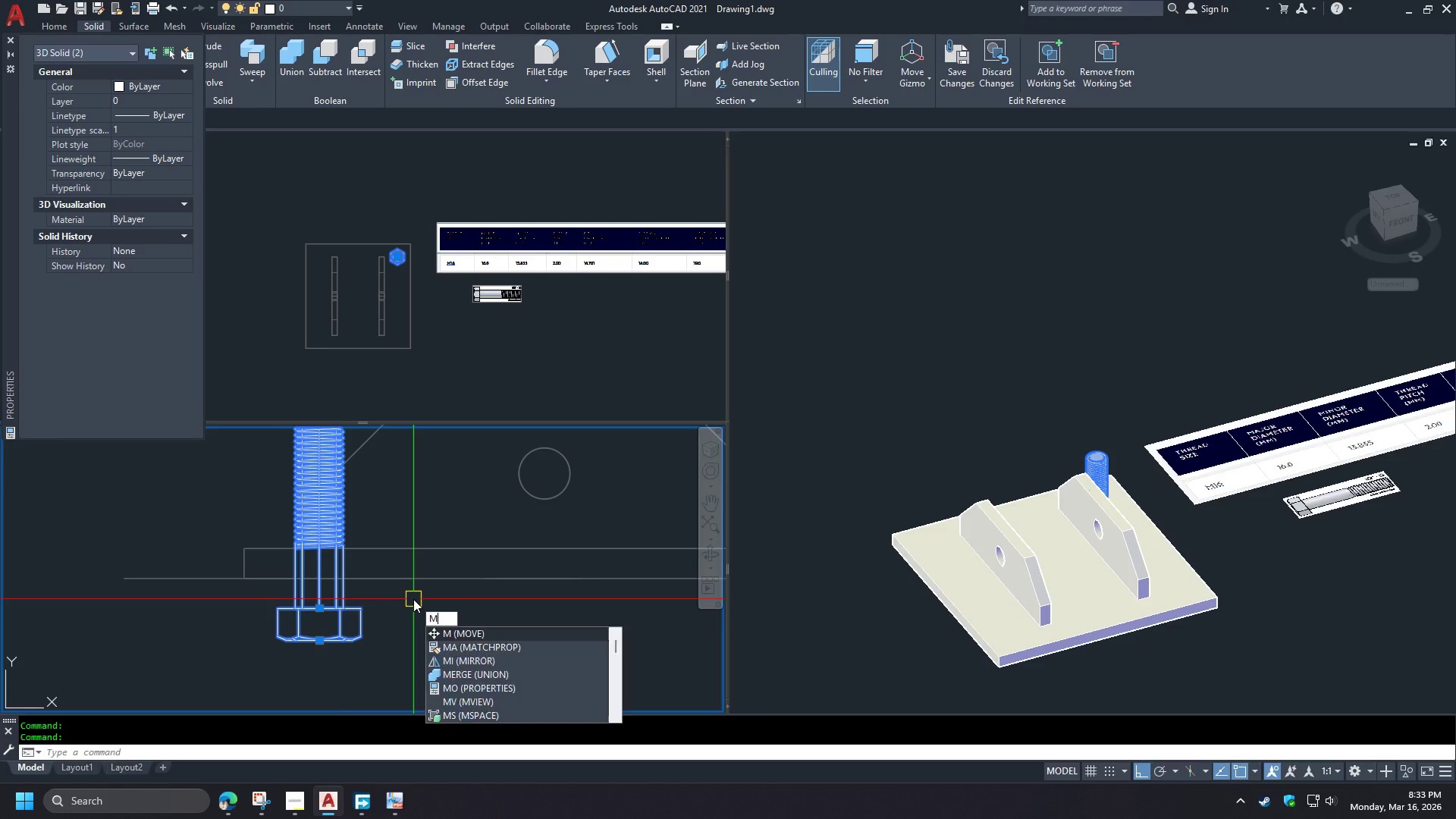 
key(Space)
 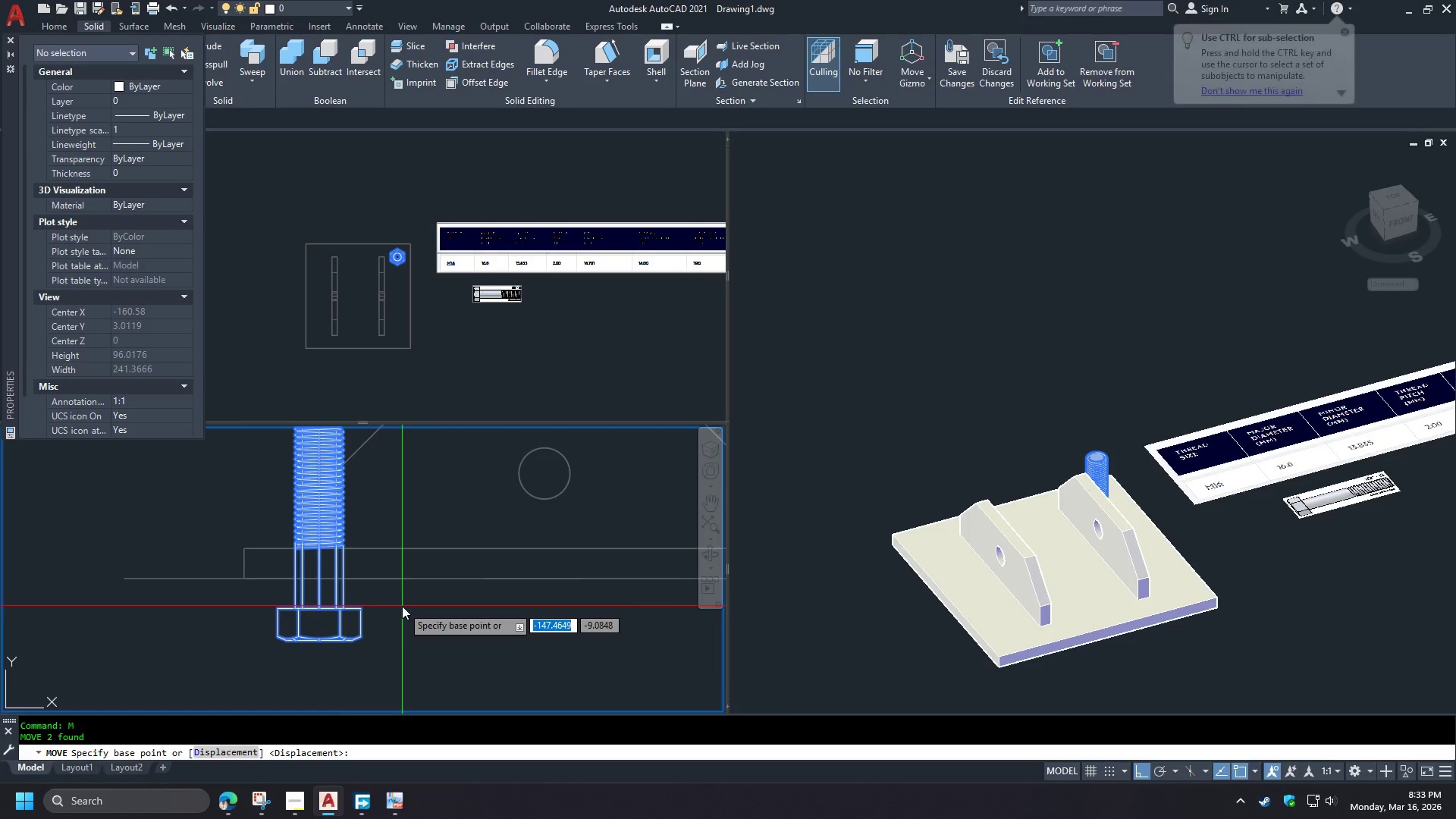 
left_click_drag(start_coordinate=[402, 606], to_coordinate=[402, 615])
 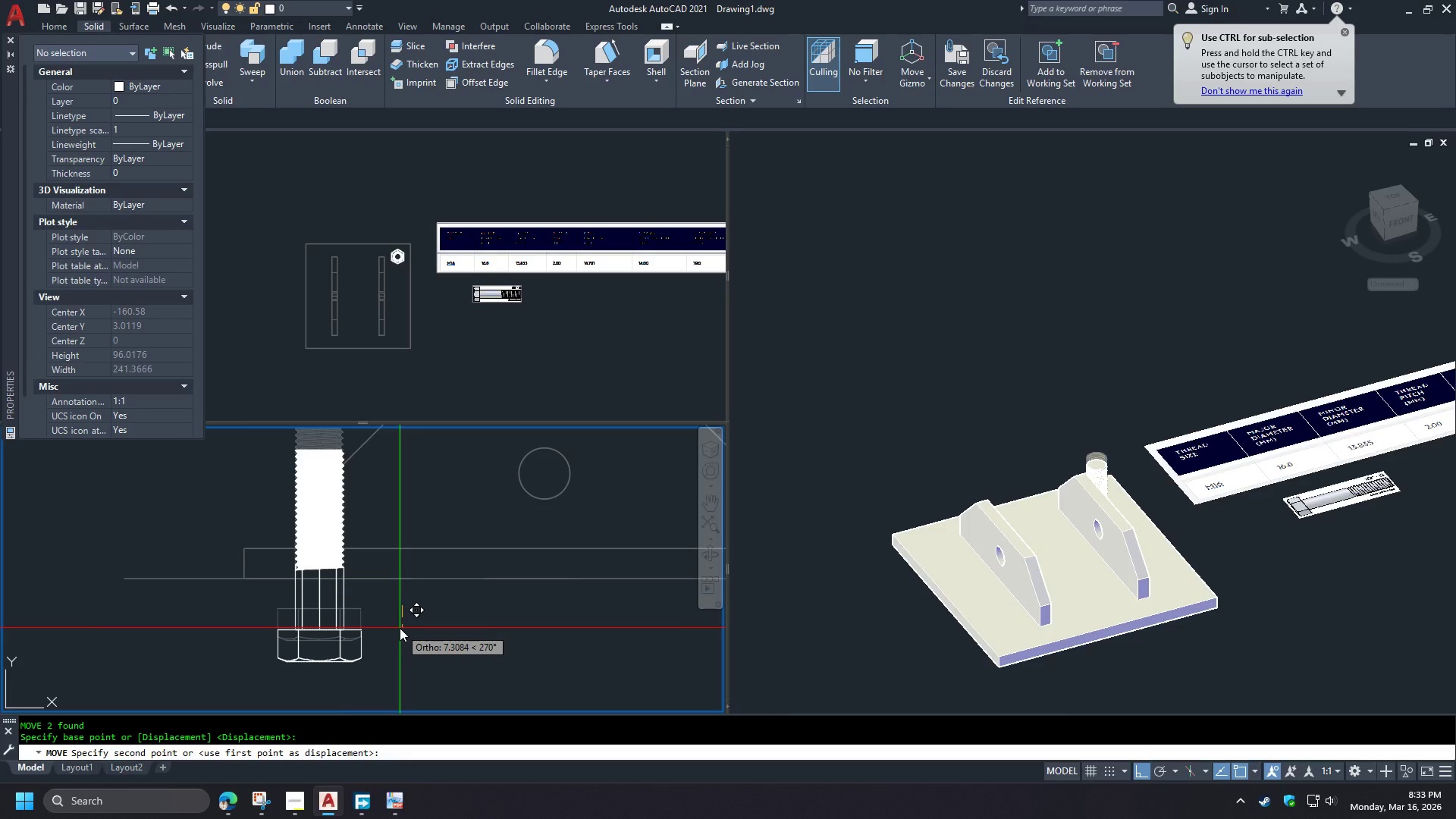 
key(Numpad1)
 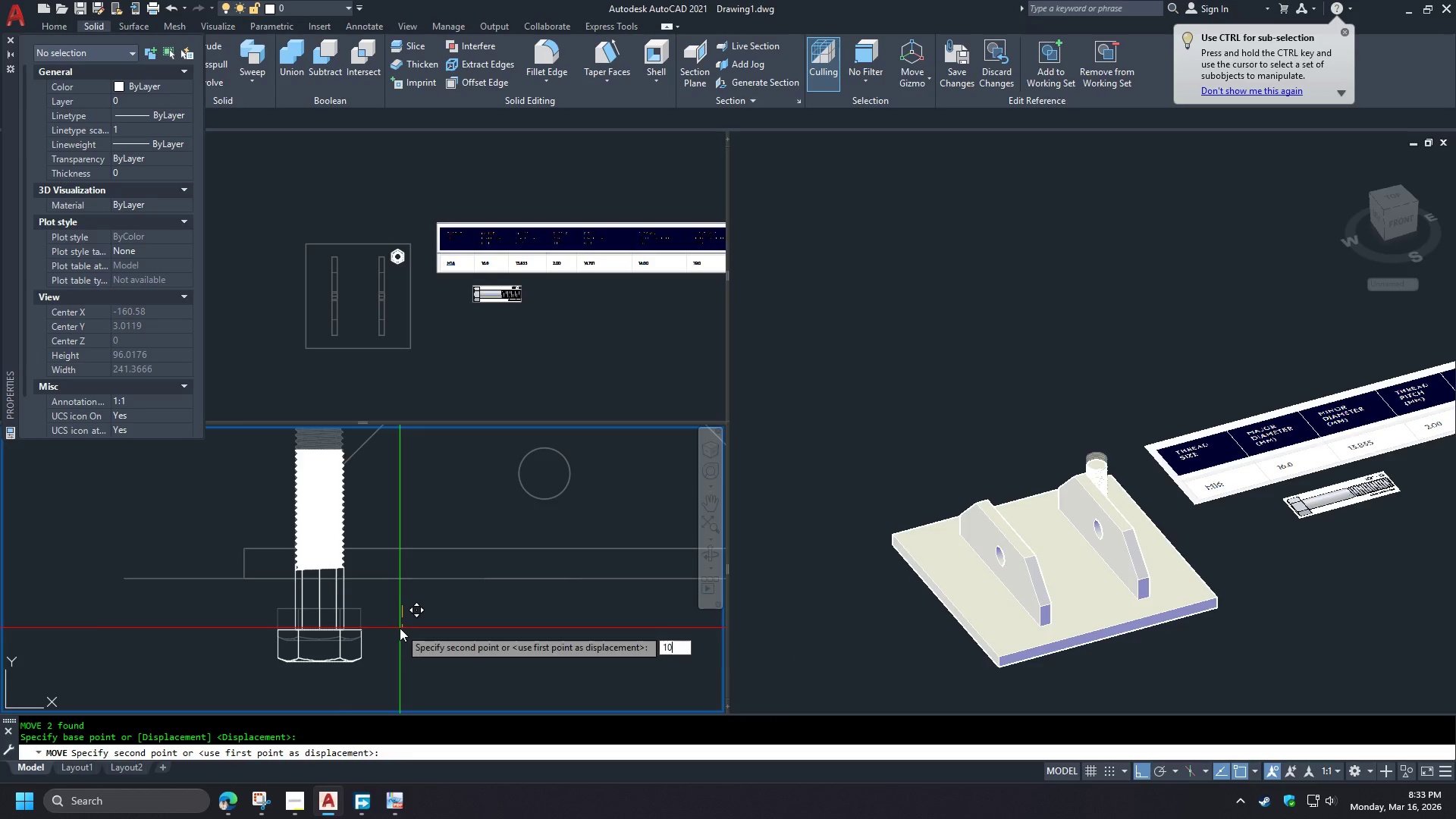 
key(Numpad0)
 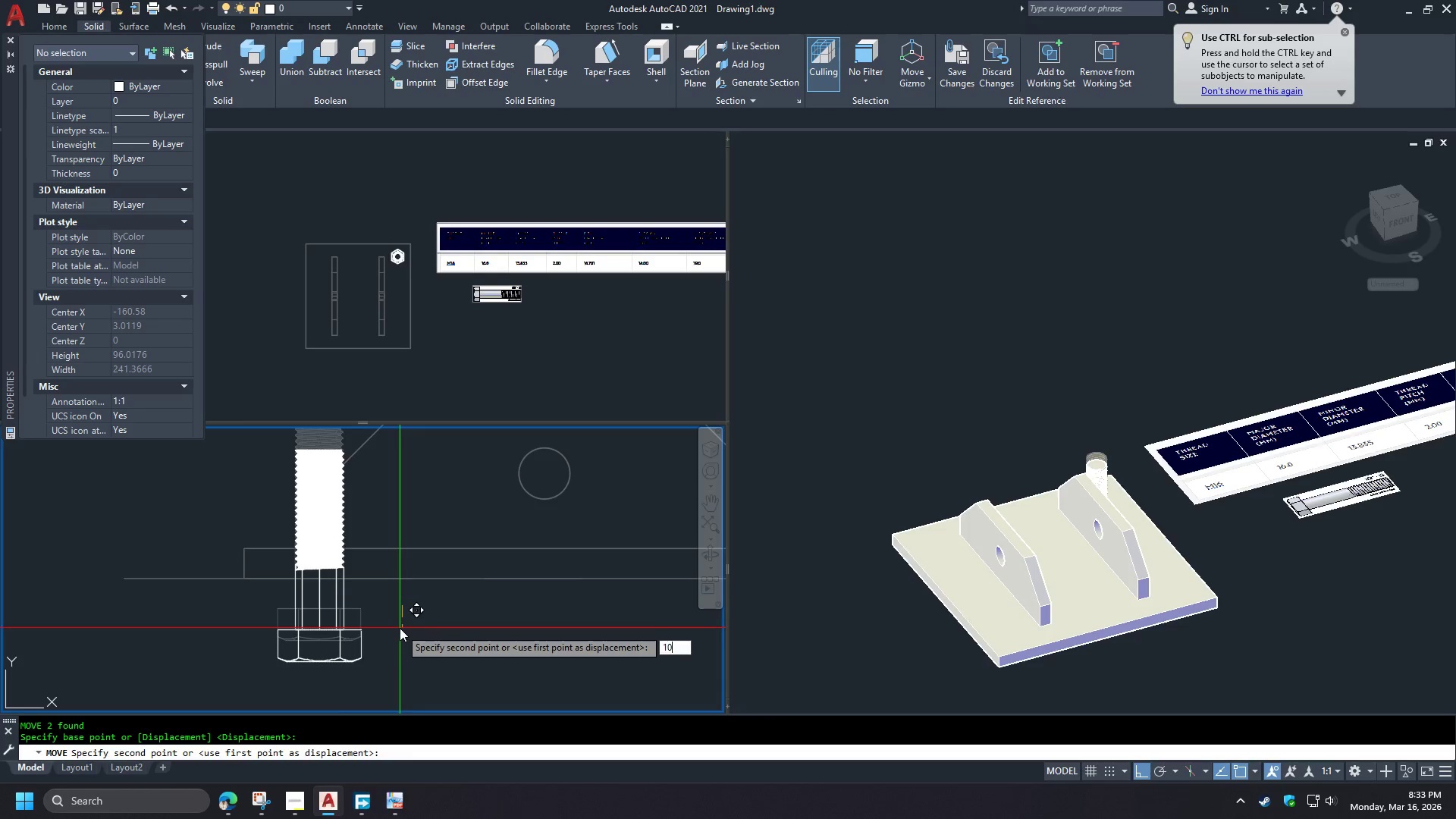 
key(Space)
 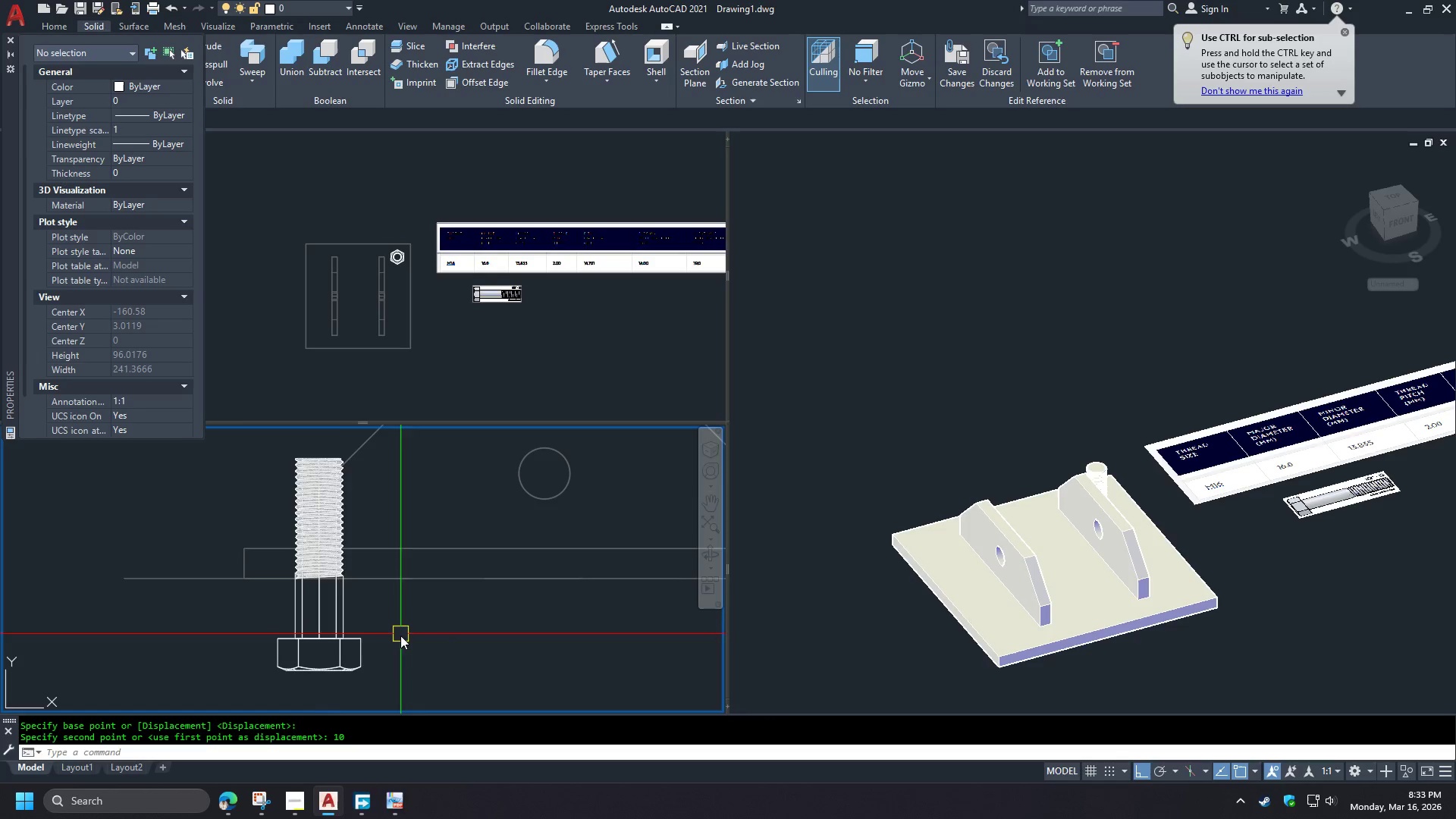 
hold_key(key=ShiftLeft, duration=0.42)
 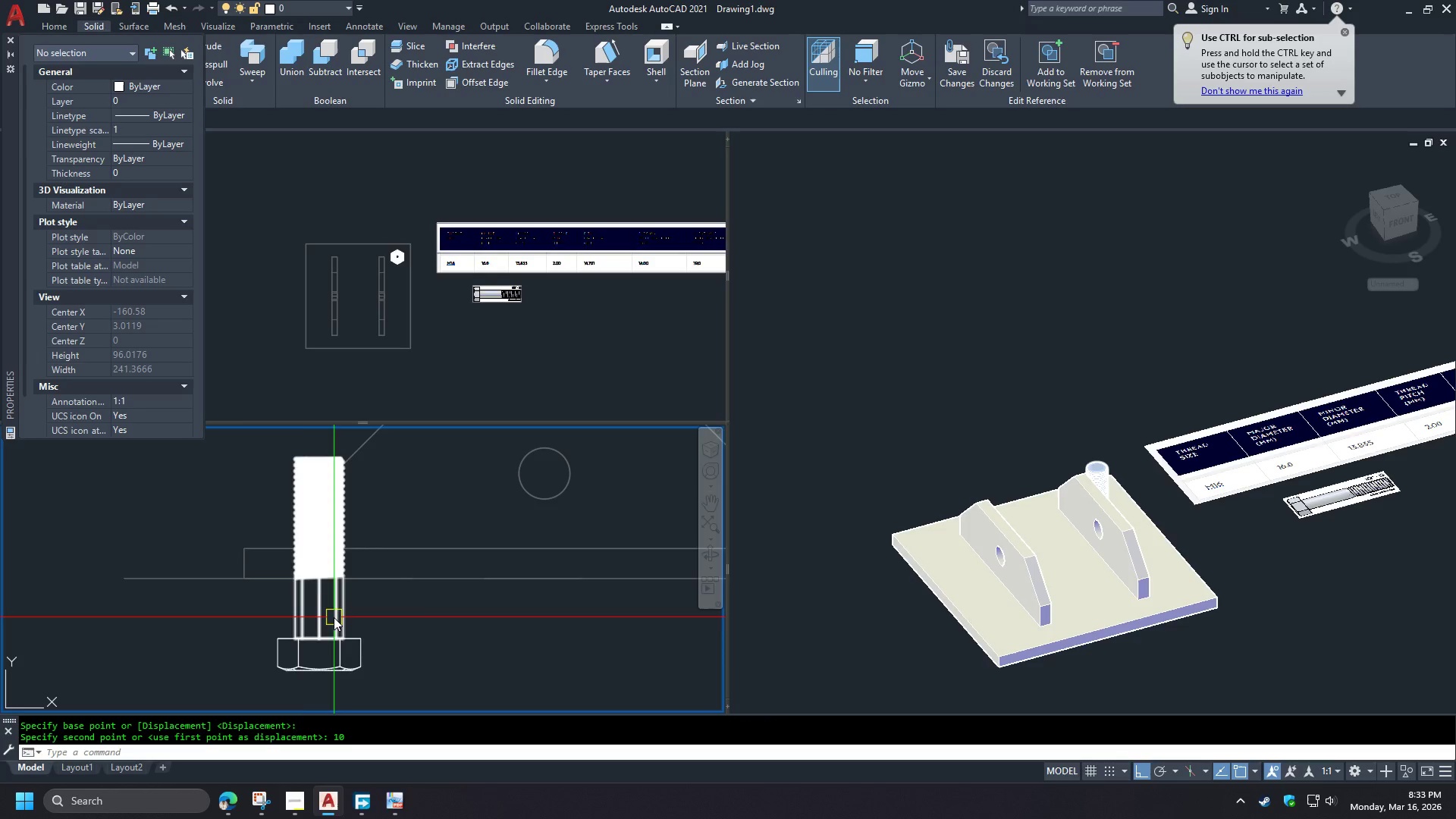 
scroll: coordinate [315, 622], scroll_direction: up, amount: 1.0
 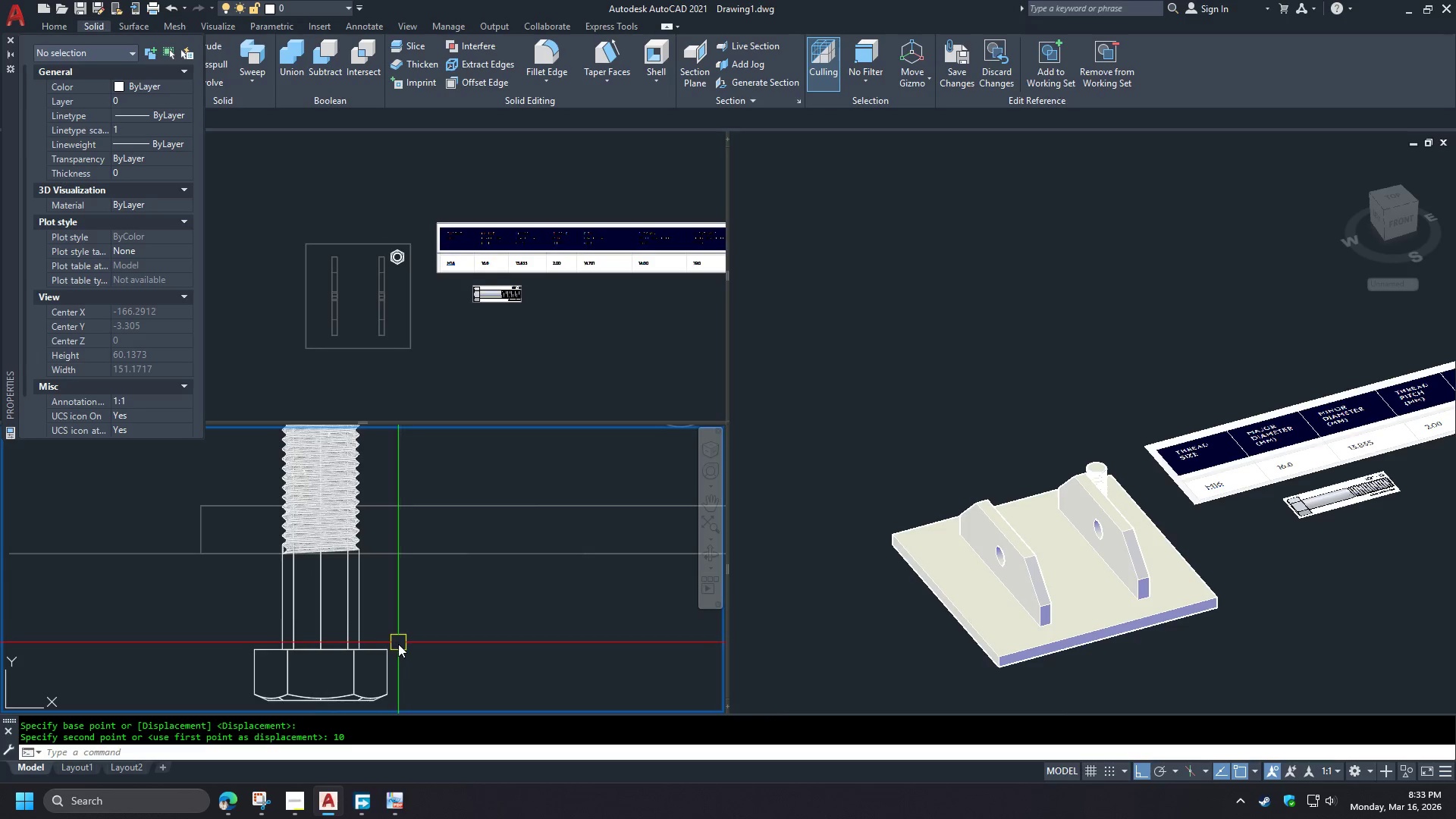 
left_click([388, 653])
 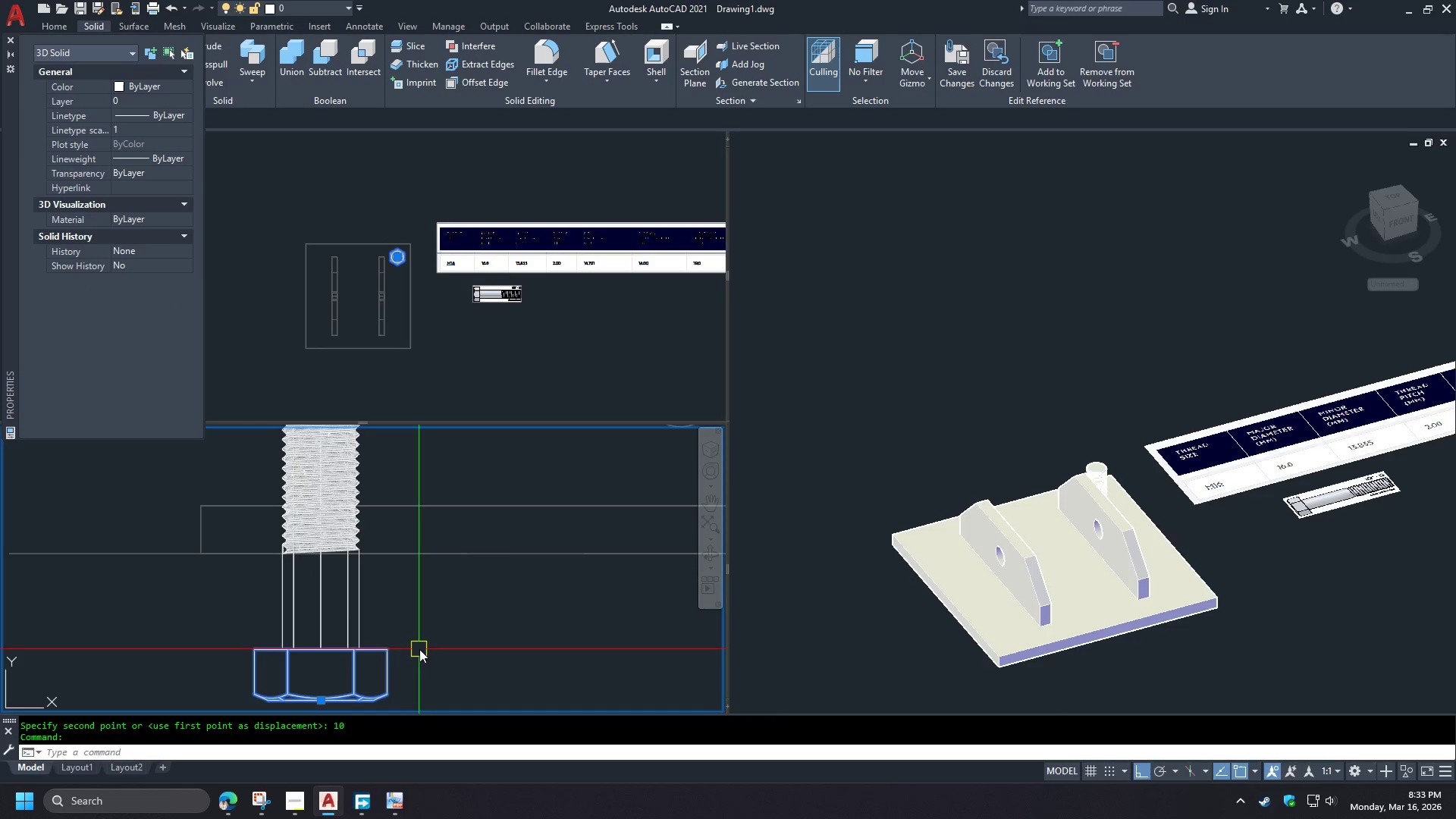 
key(M)
 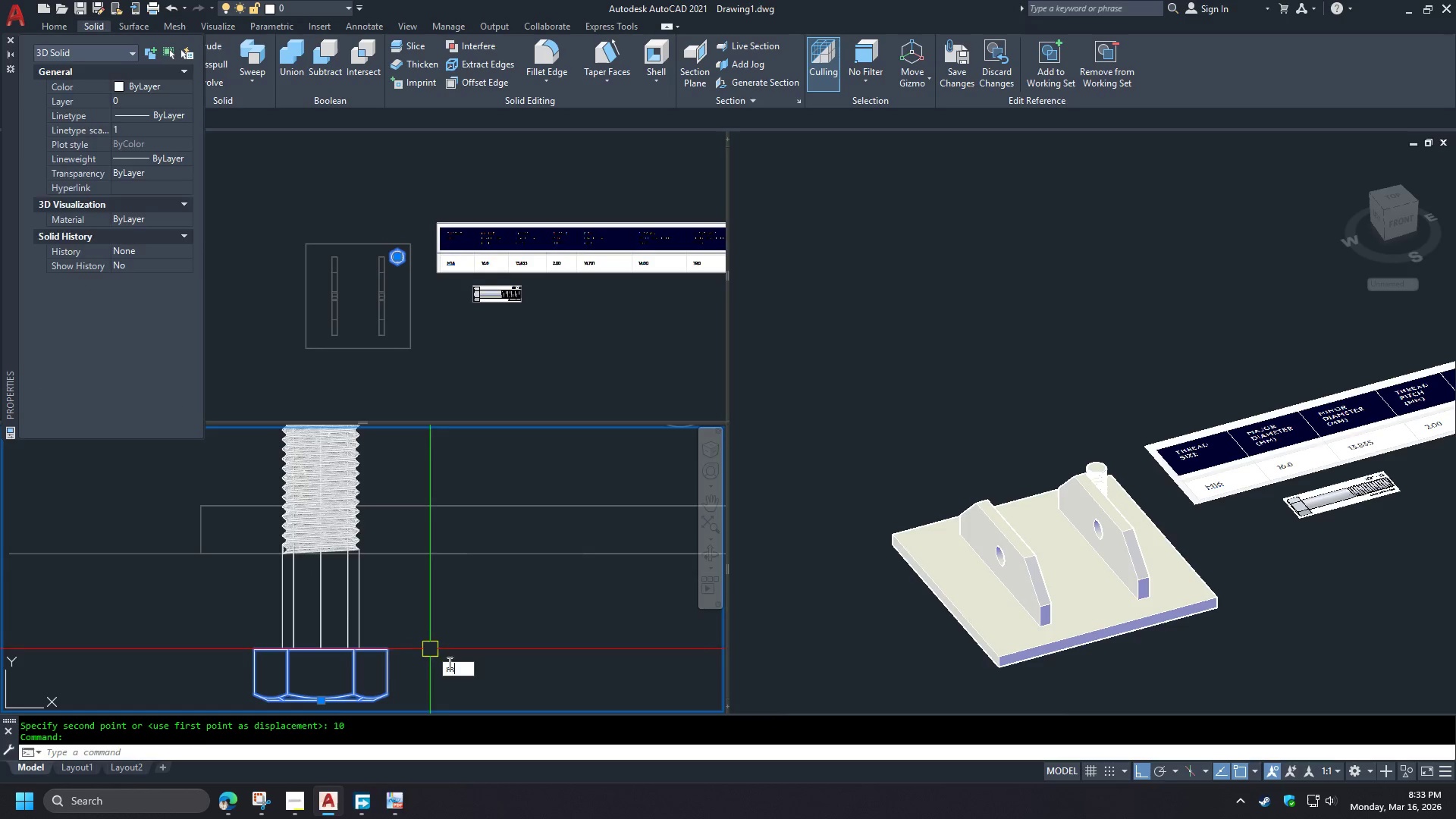 
key(Space)
 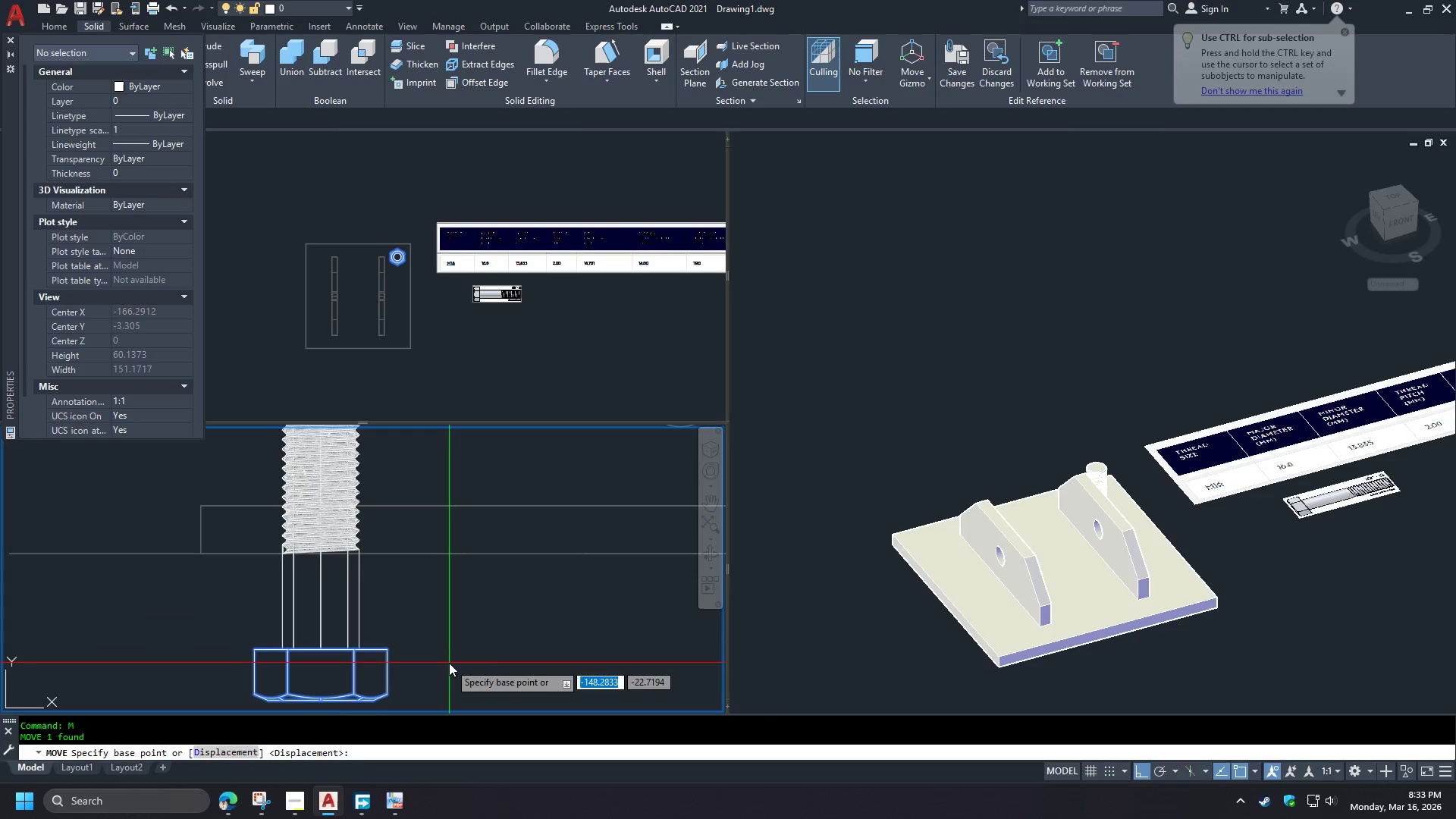 
scroll: coordinate [449, 663], scroll_direction: down, amount: 1.0
 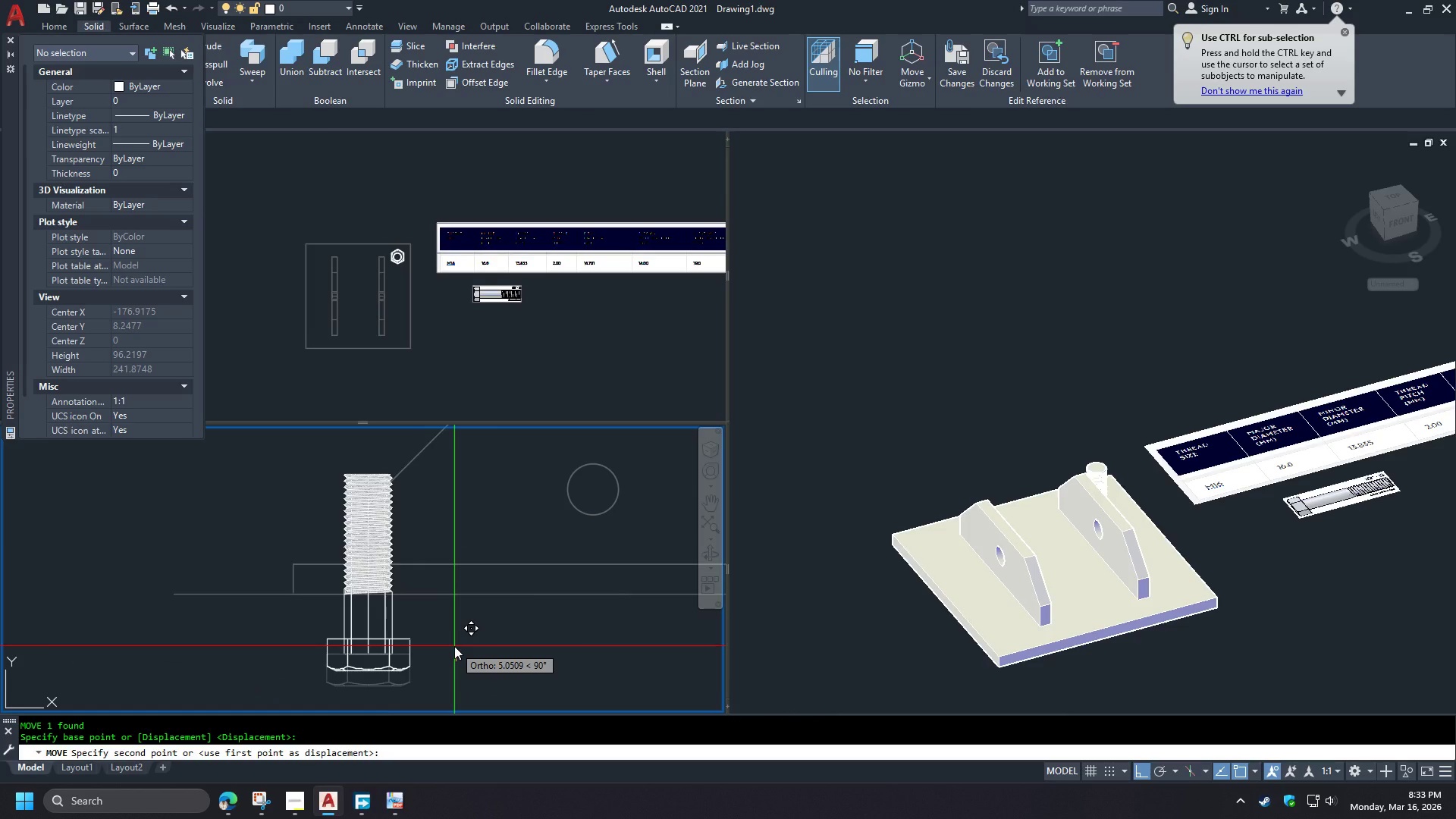 
key(Numpad1)
 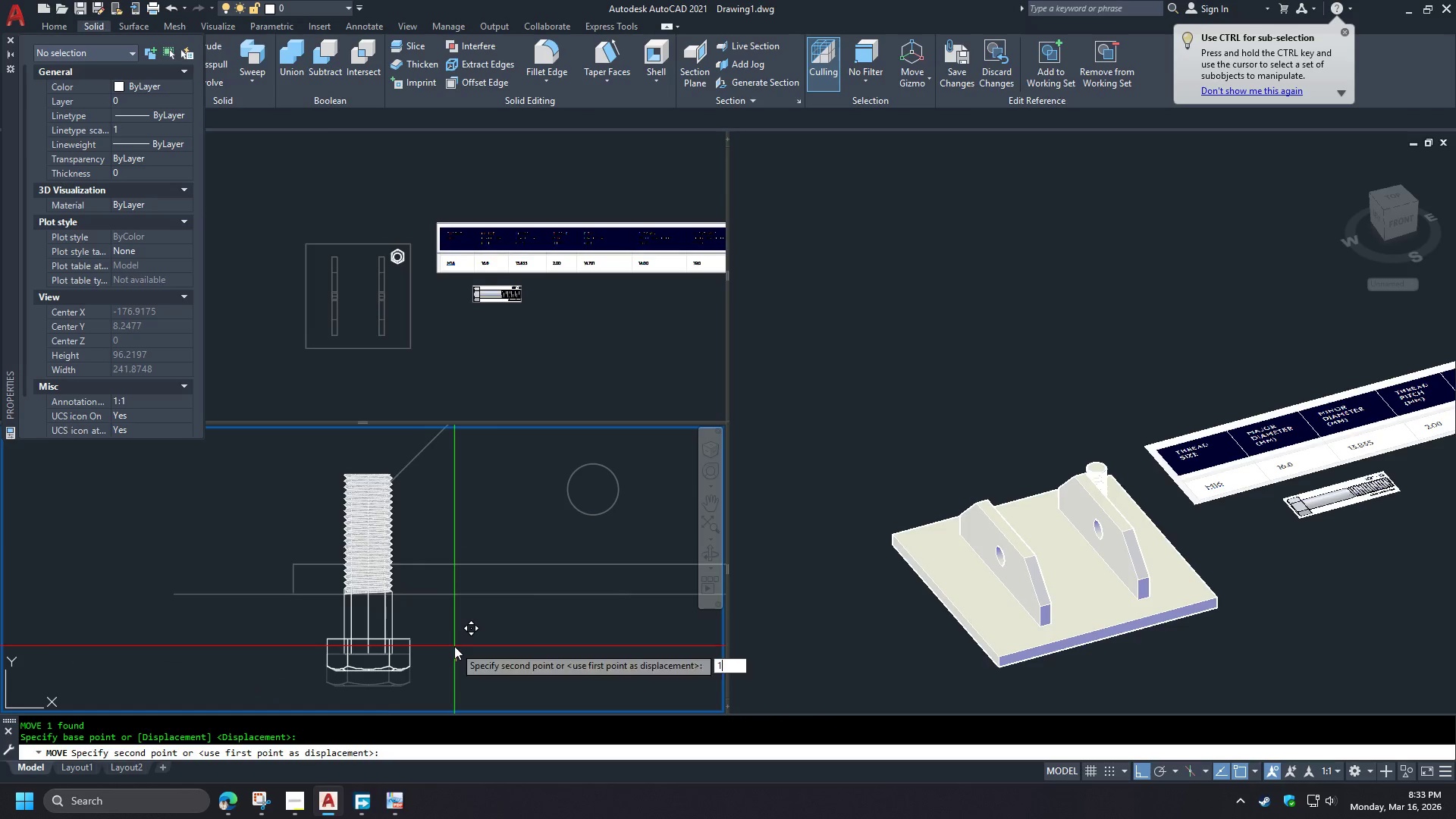 
key(Numpad0)
 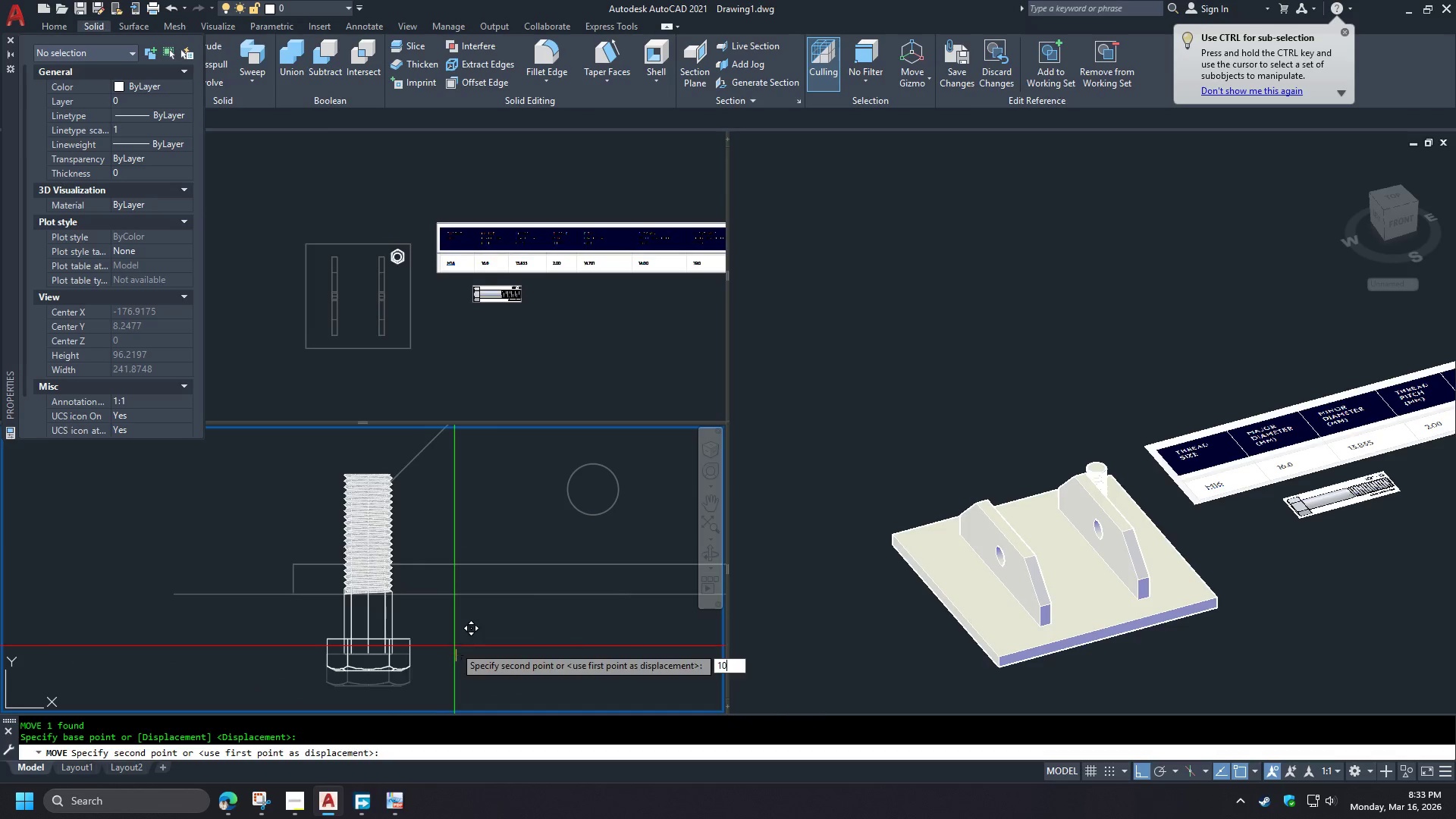 
key(Space)
 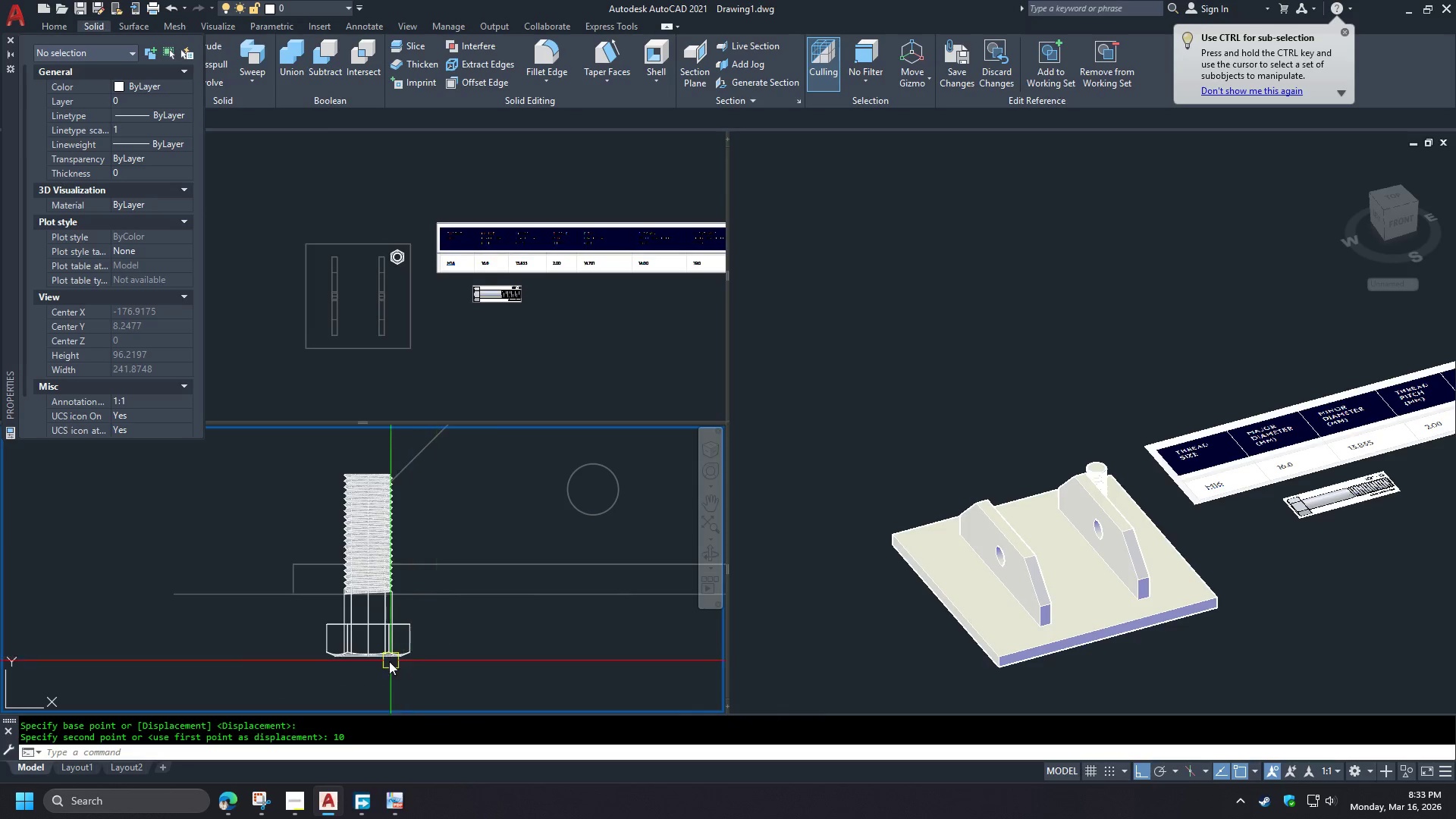 
scroll: coordinate [375, 662], scroll_direction: none, amount: 0.0
 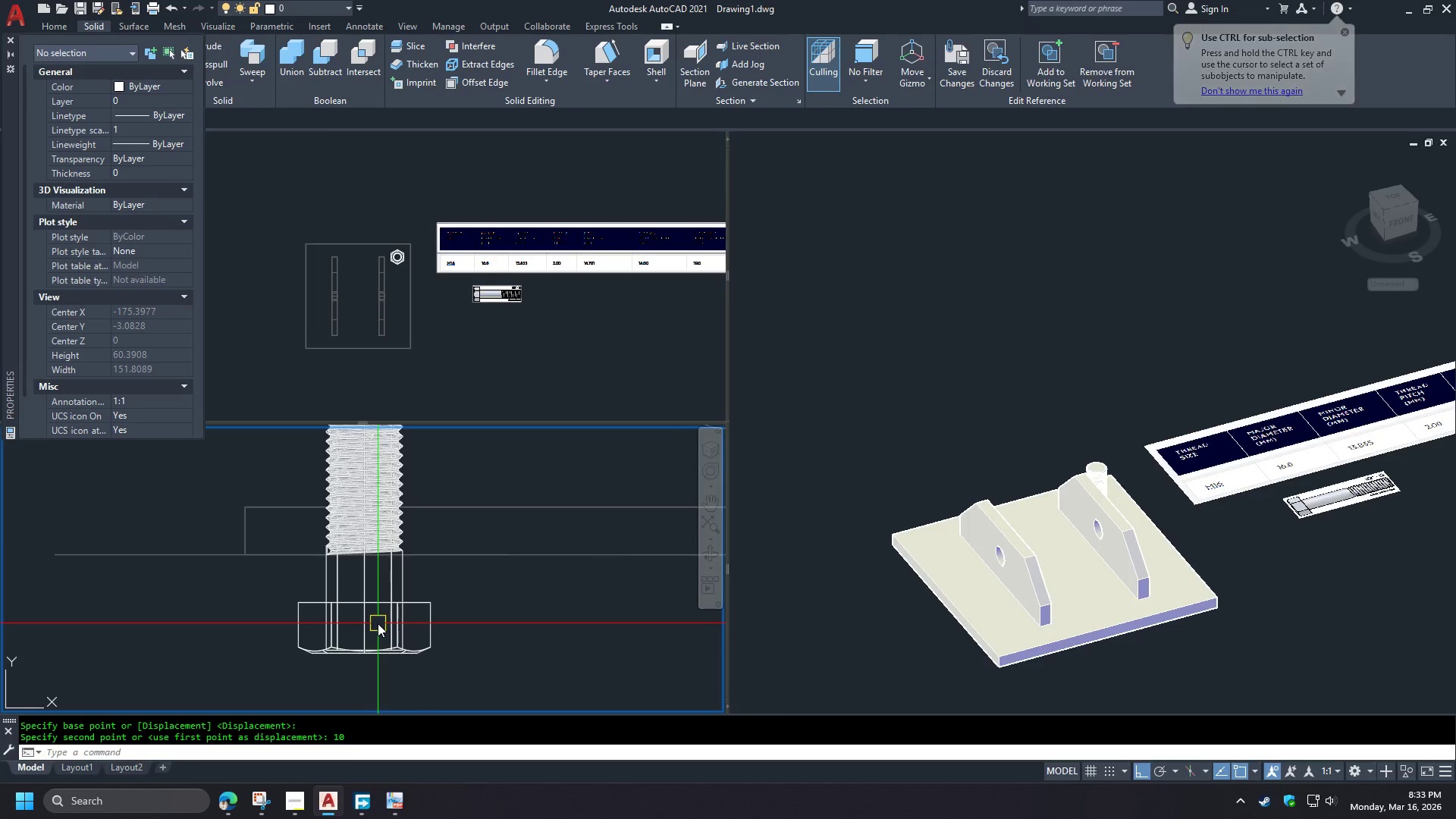 
type(sli )
 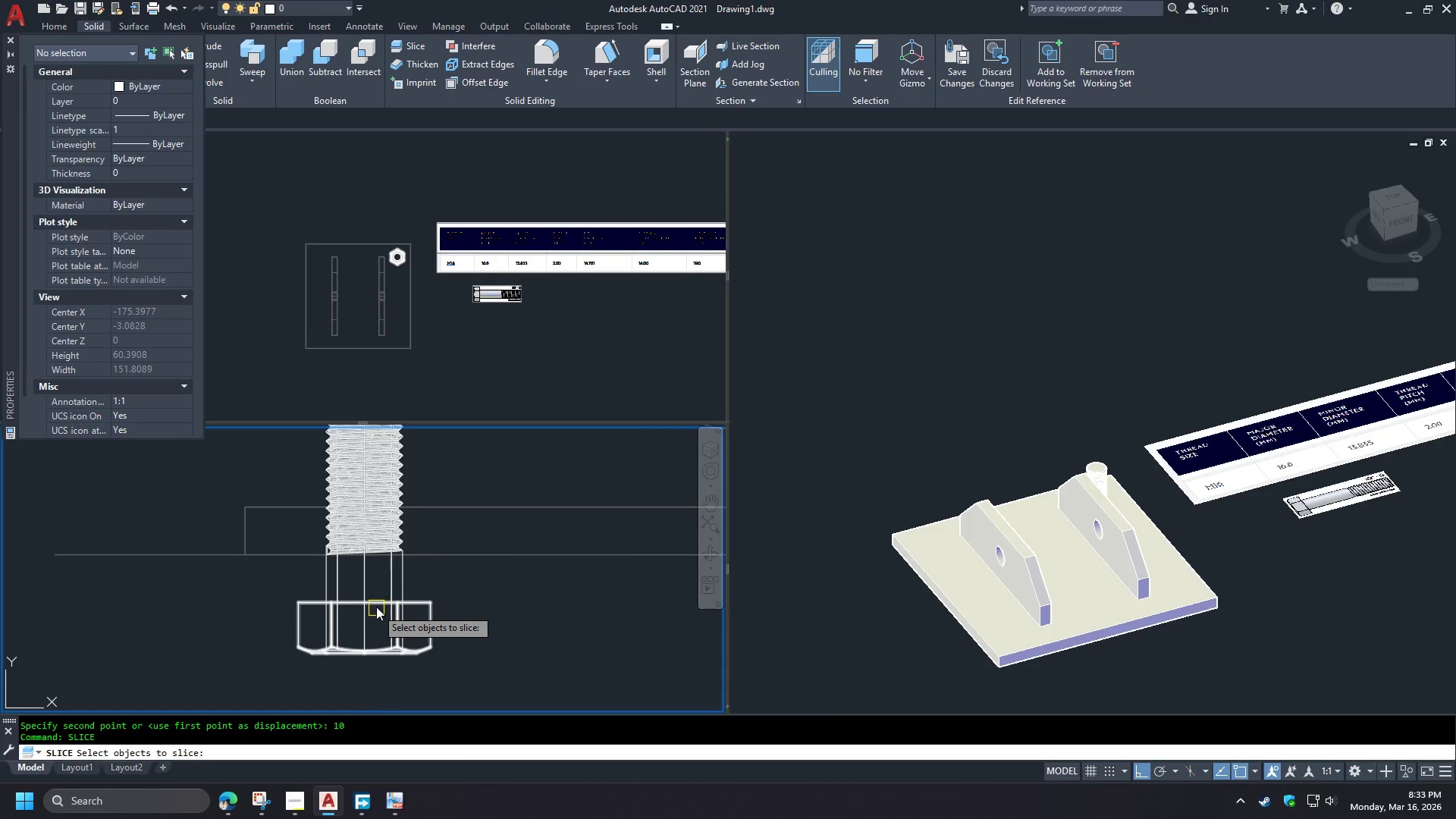 
left_click([395, 579])
 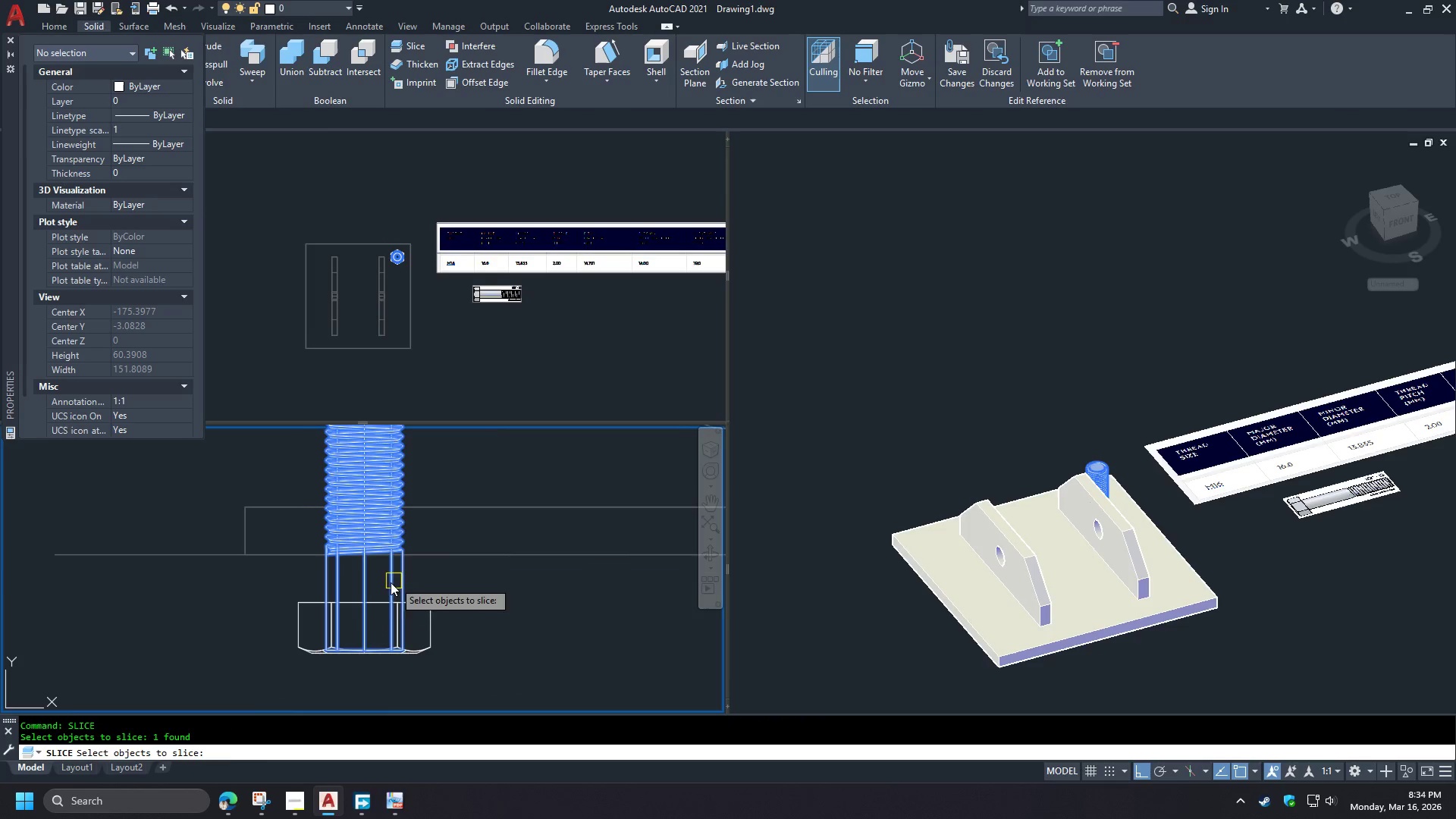 
key(Space)
 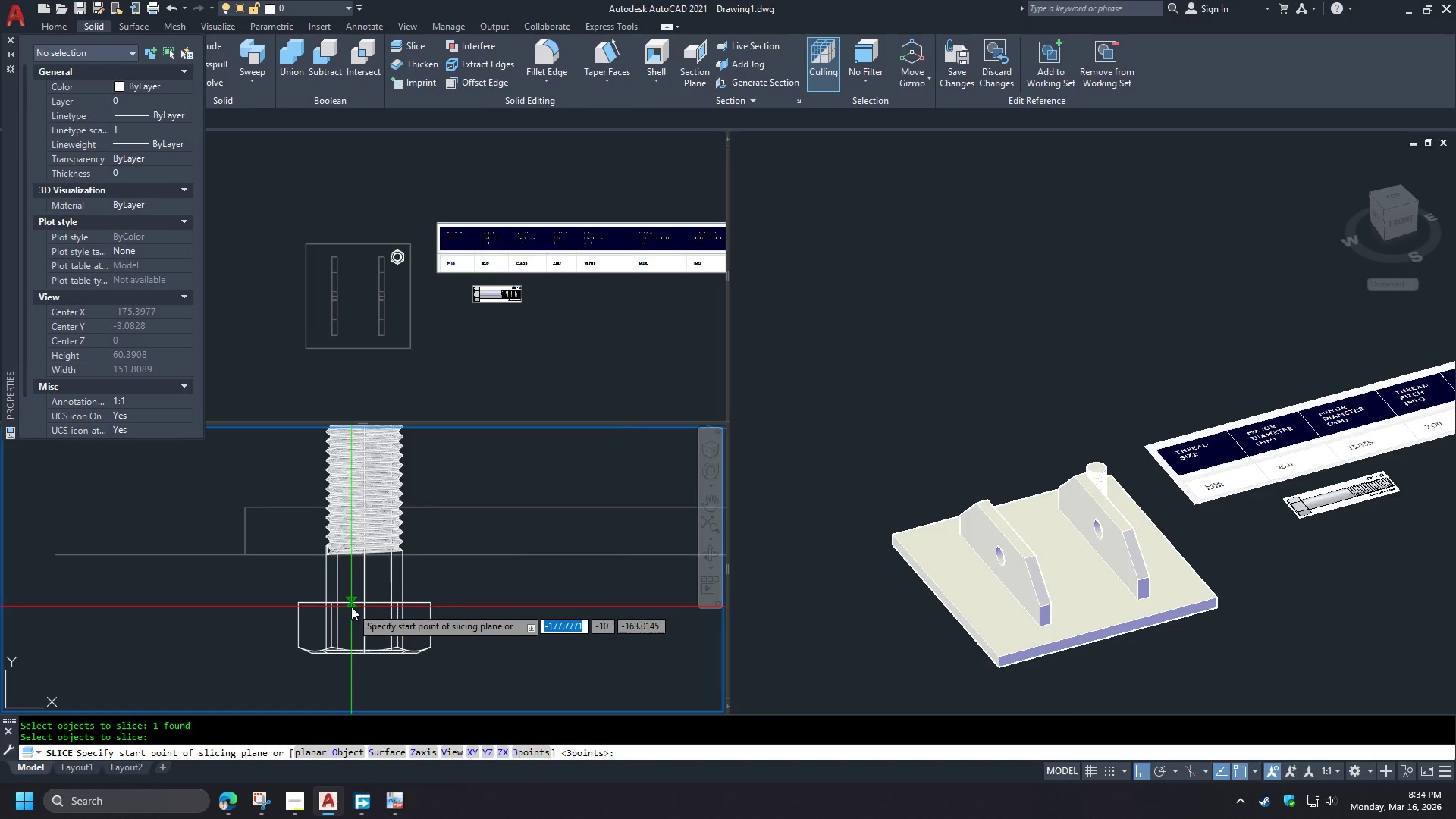 
left_click([351, 607])
 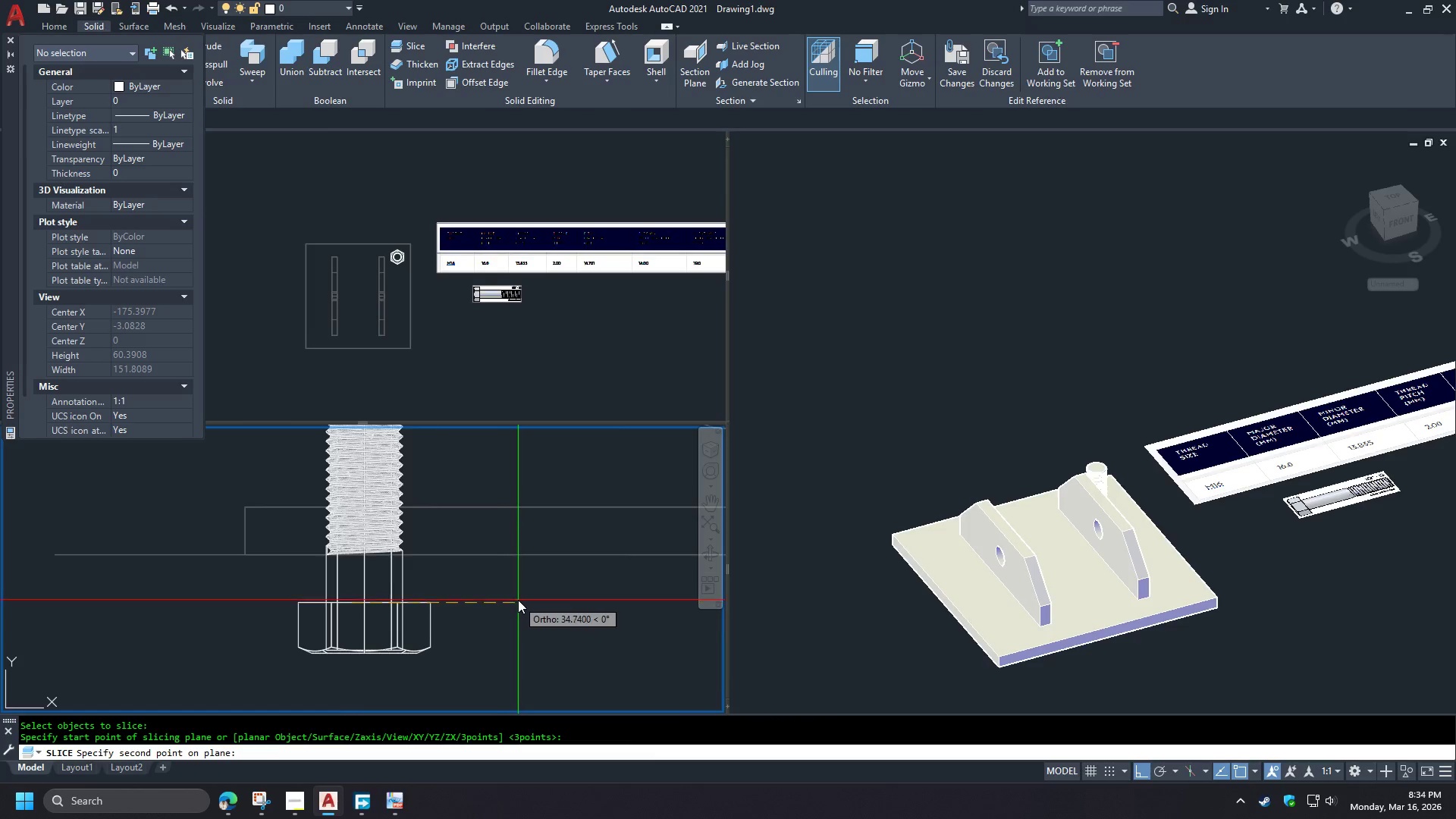 
left_click([518, 599])
 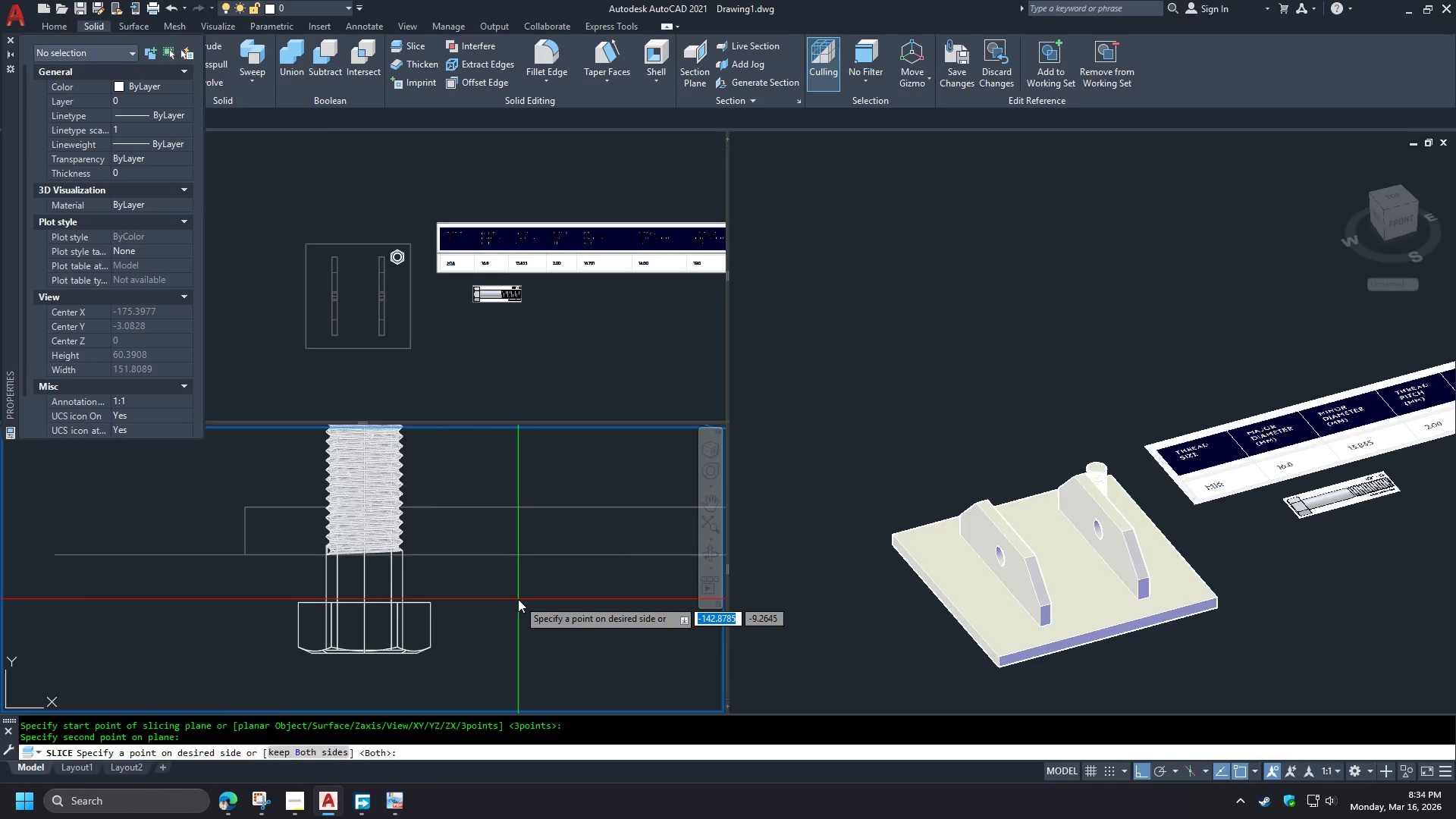 
key(Space)
 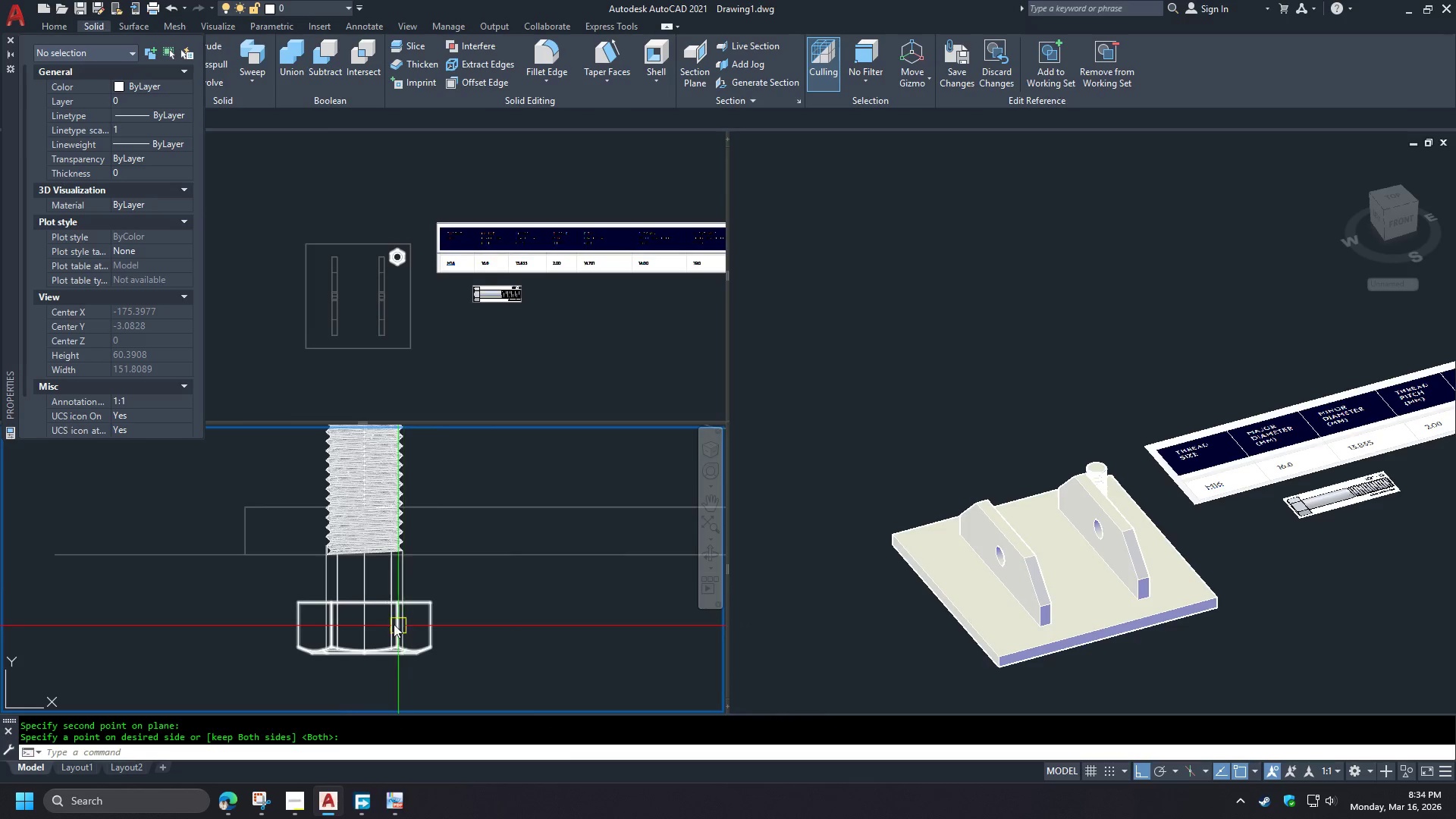 
left_click([308, 589])
 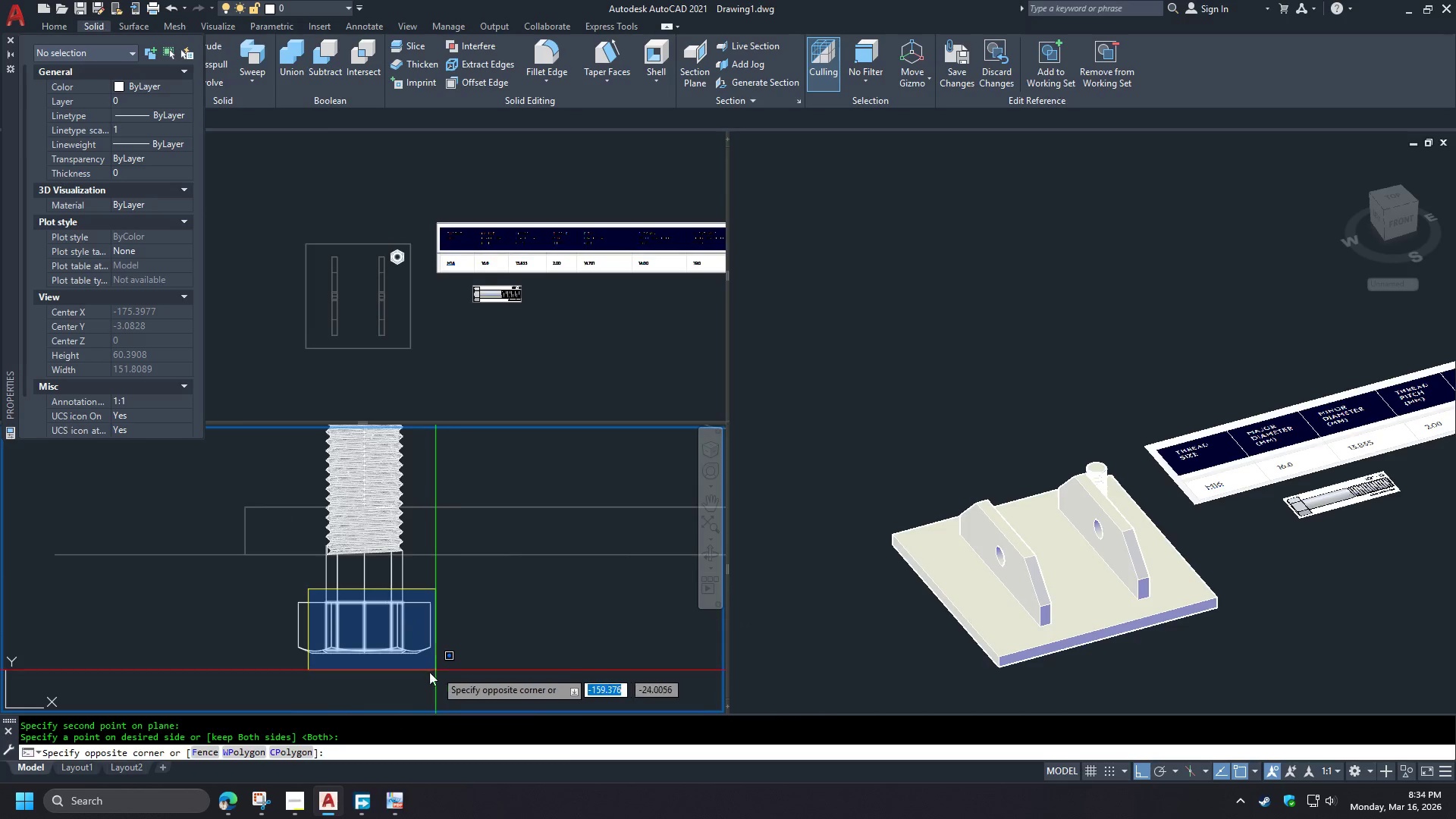 
left_click([421, 674])
 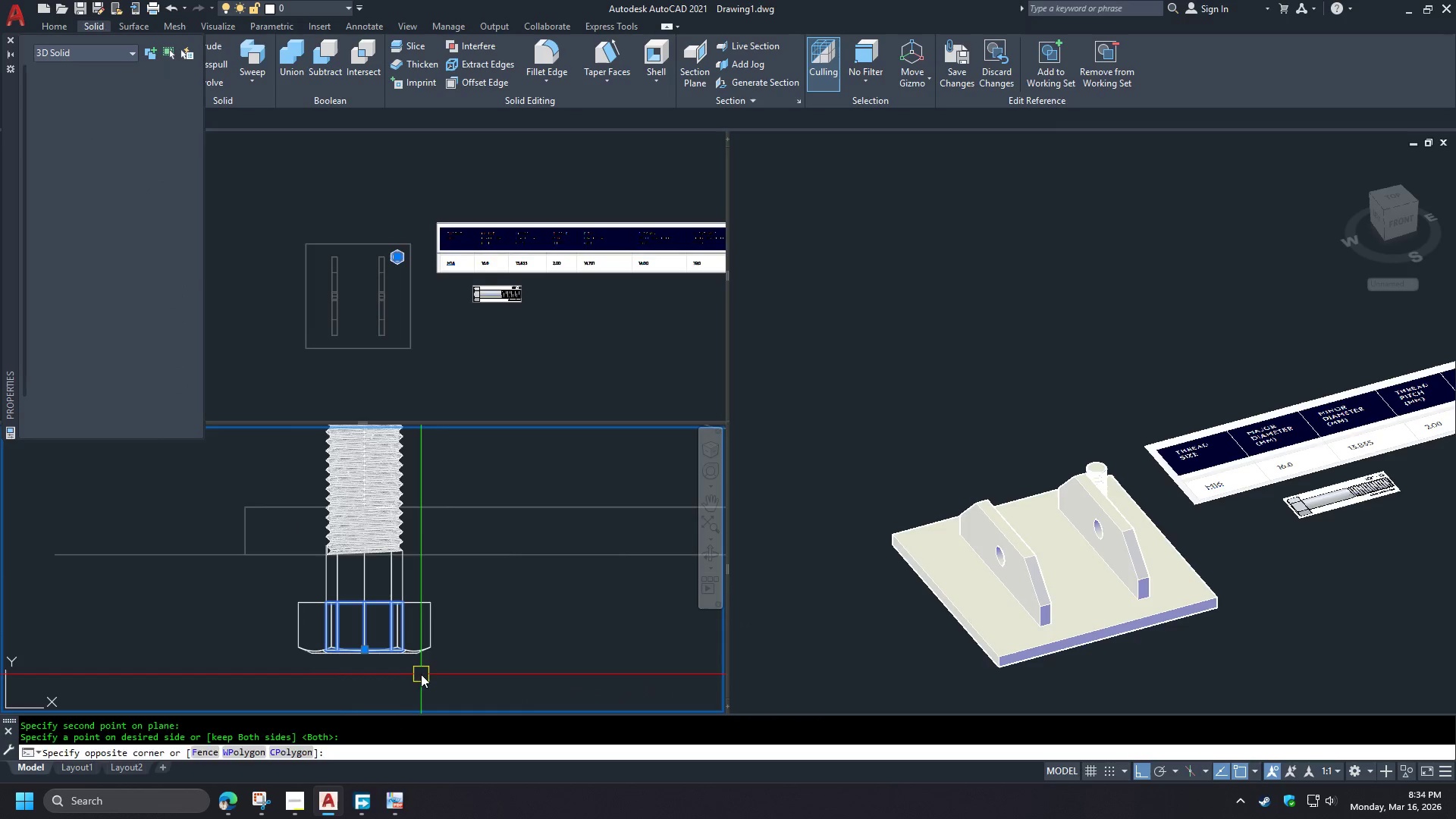 
key(E)
 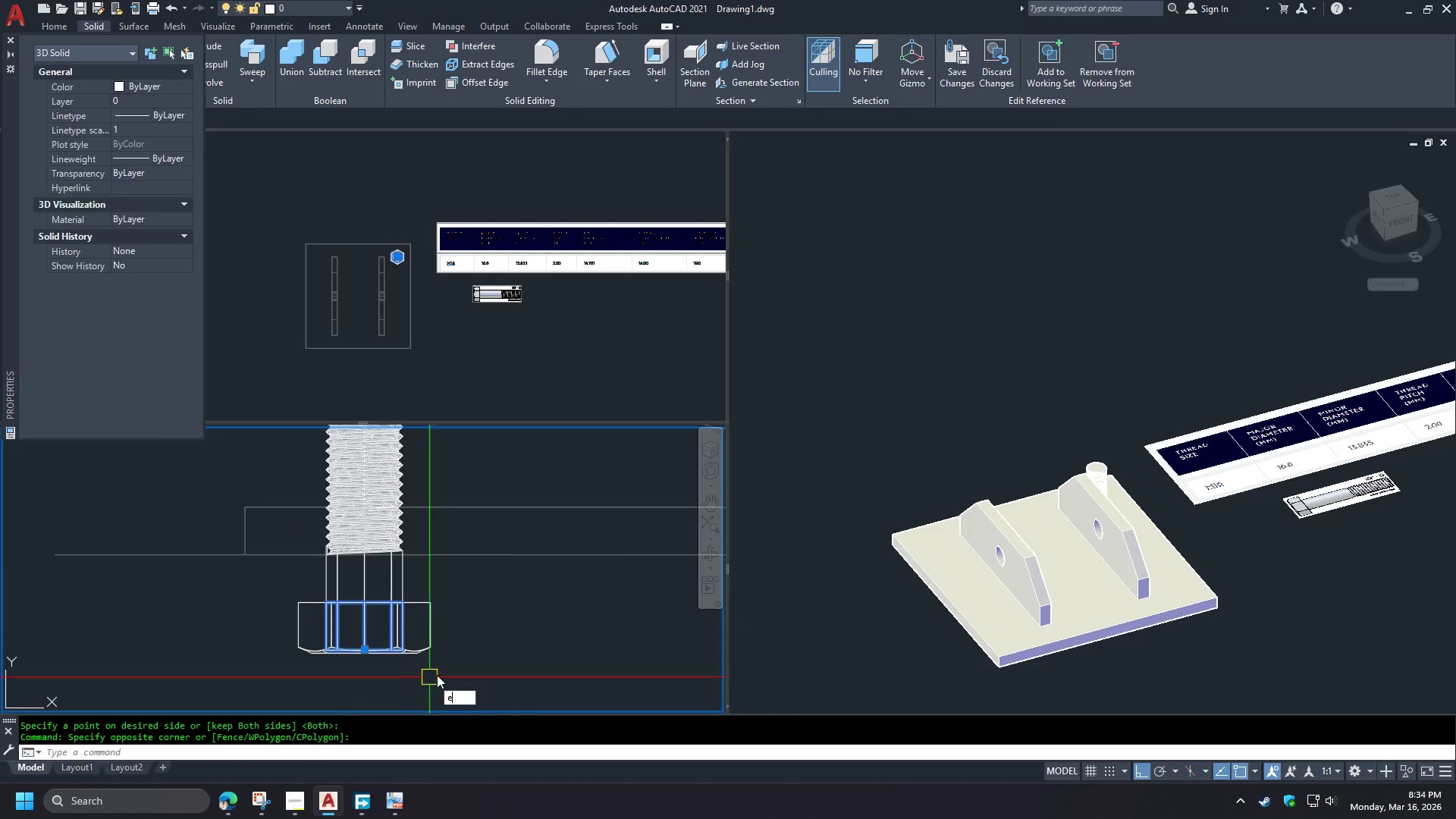 
key(Space)
 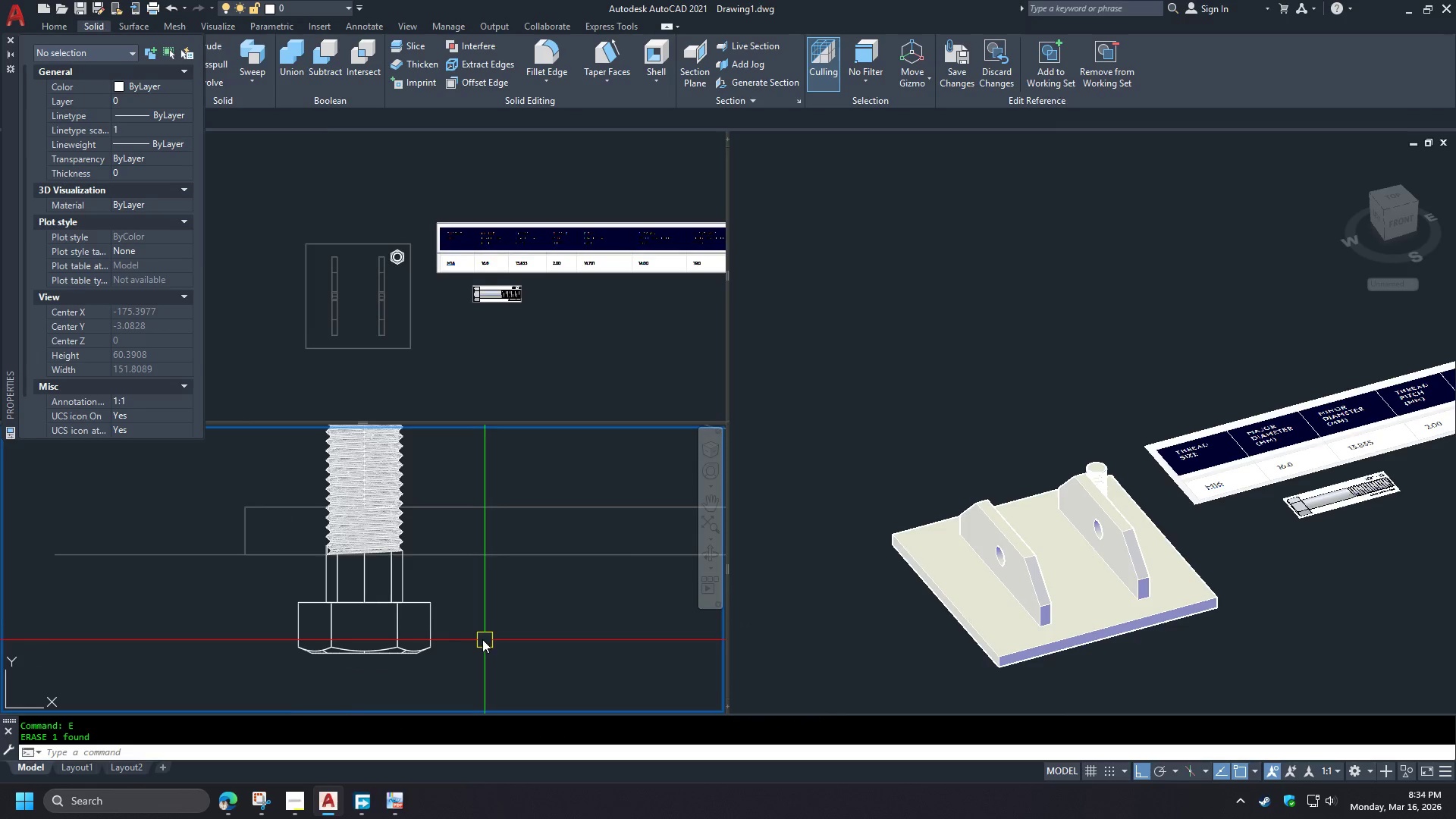 
scroll: coordinate [477, 639], scroll_direction: down, amount: 1.0
 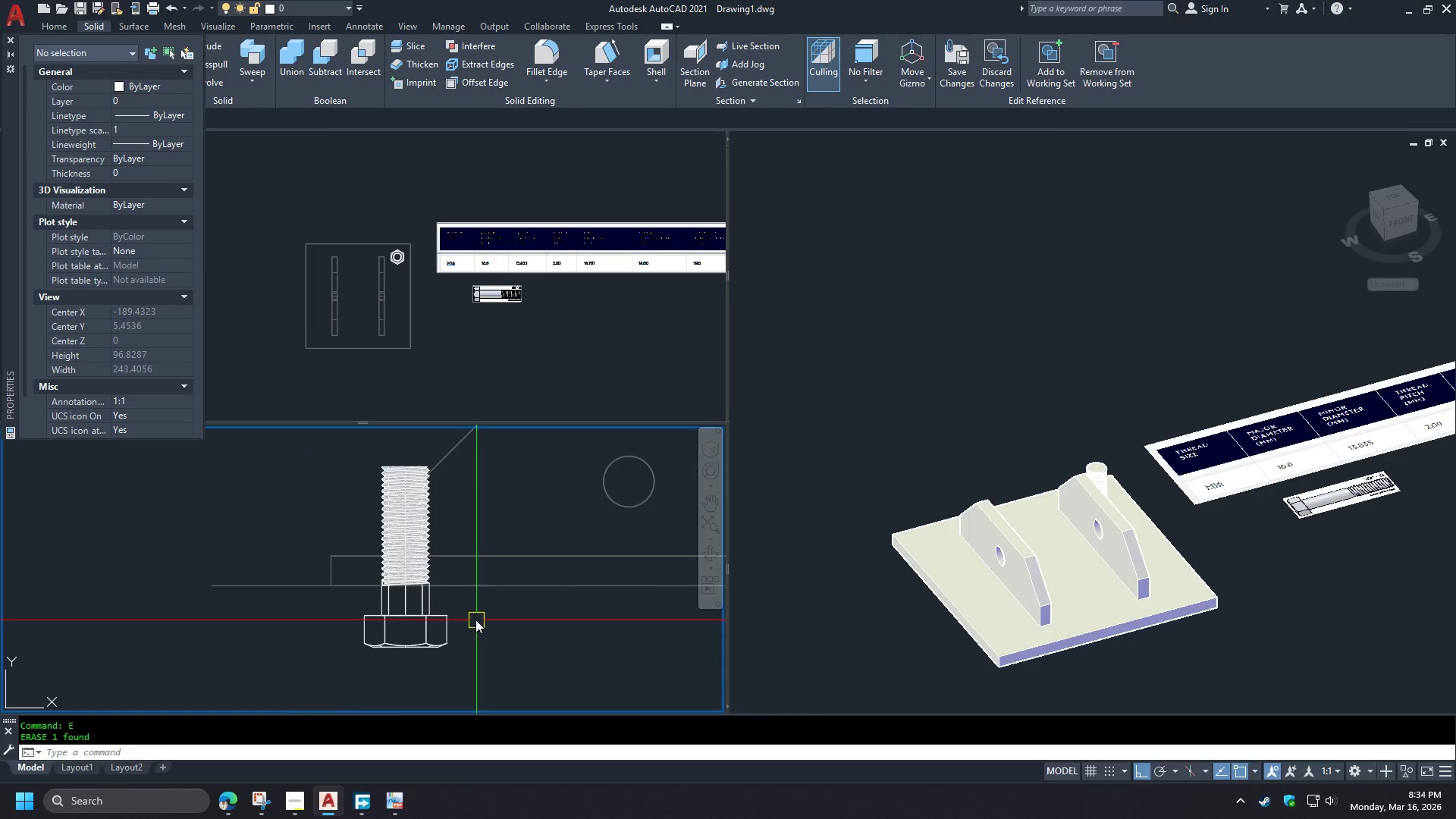 
scroll: coordinate [473, 617], scroll_direction: up, amount: 1.0
 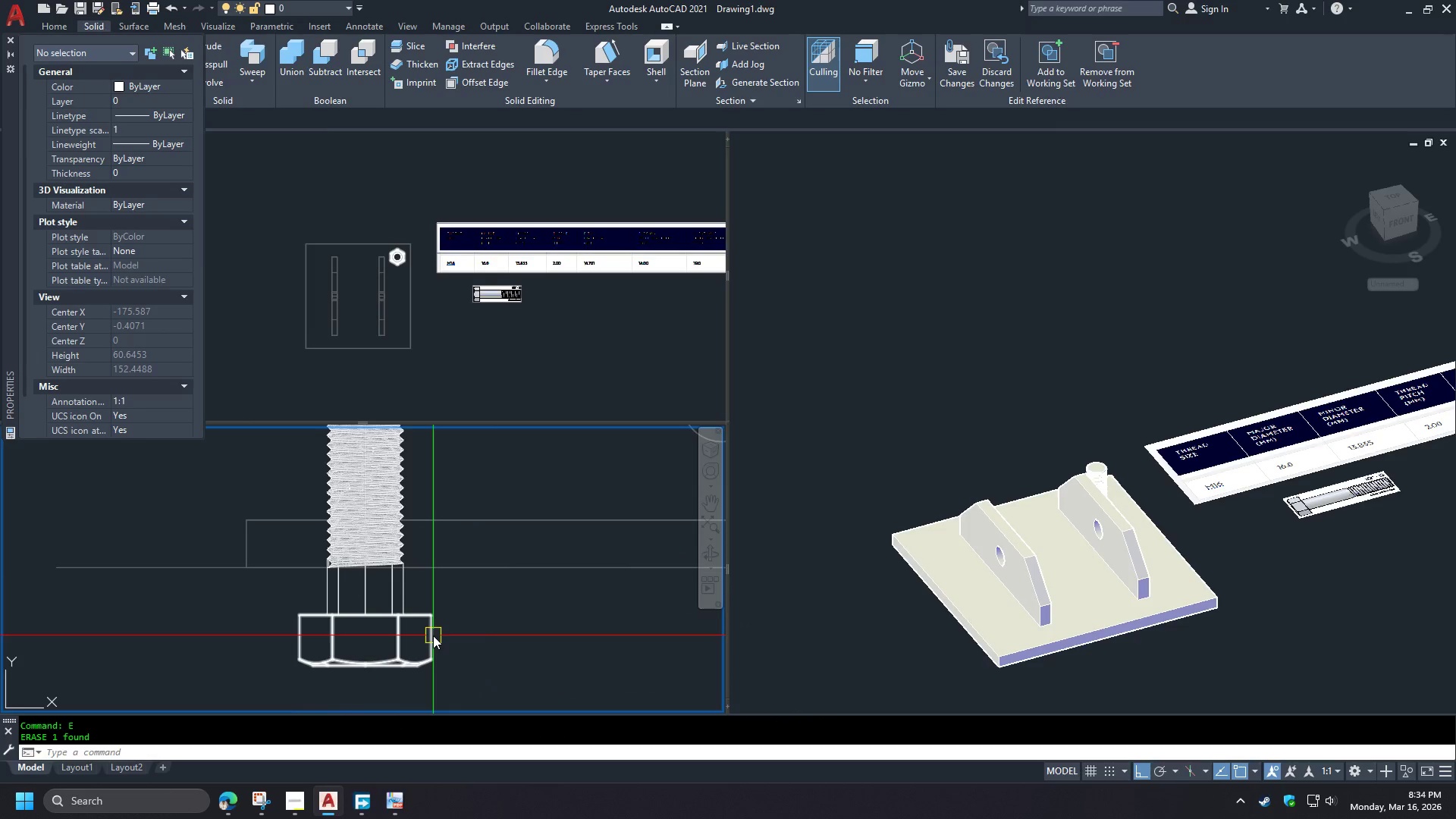 
left_click([433, 635])
 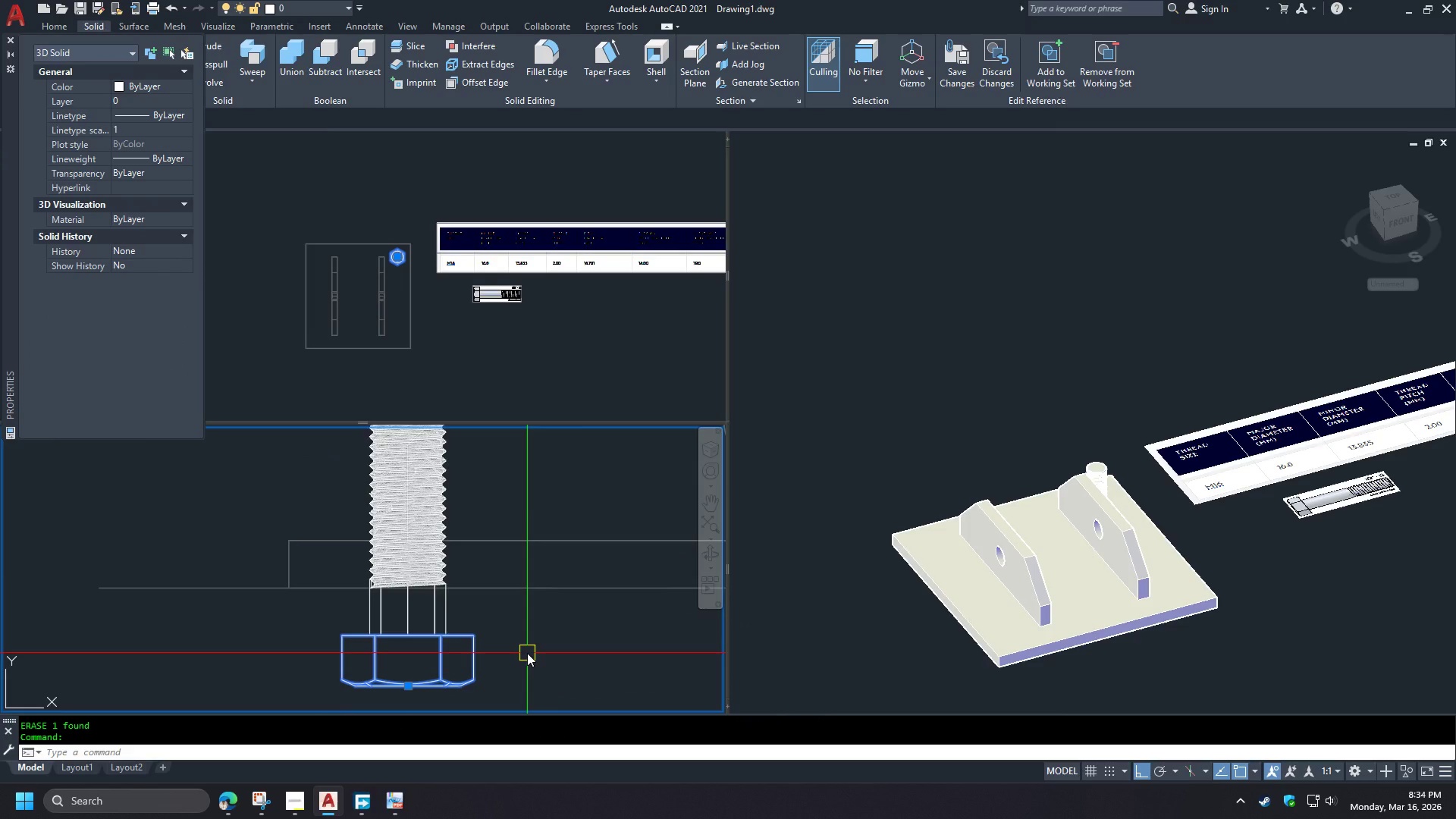 
type(co )
 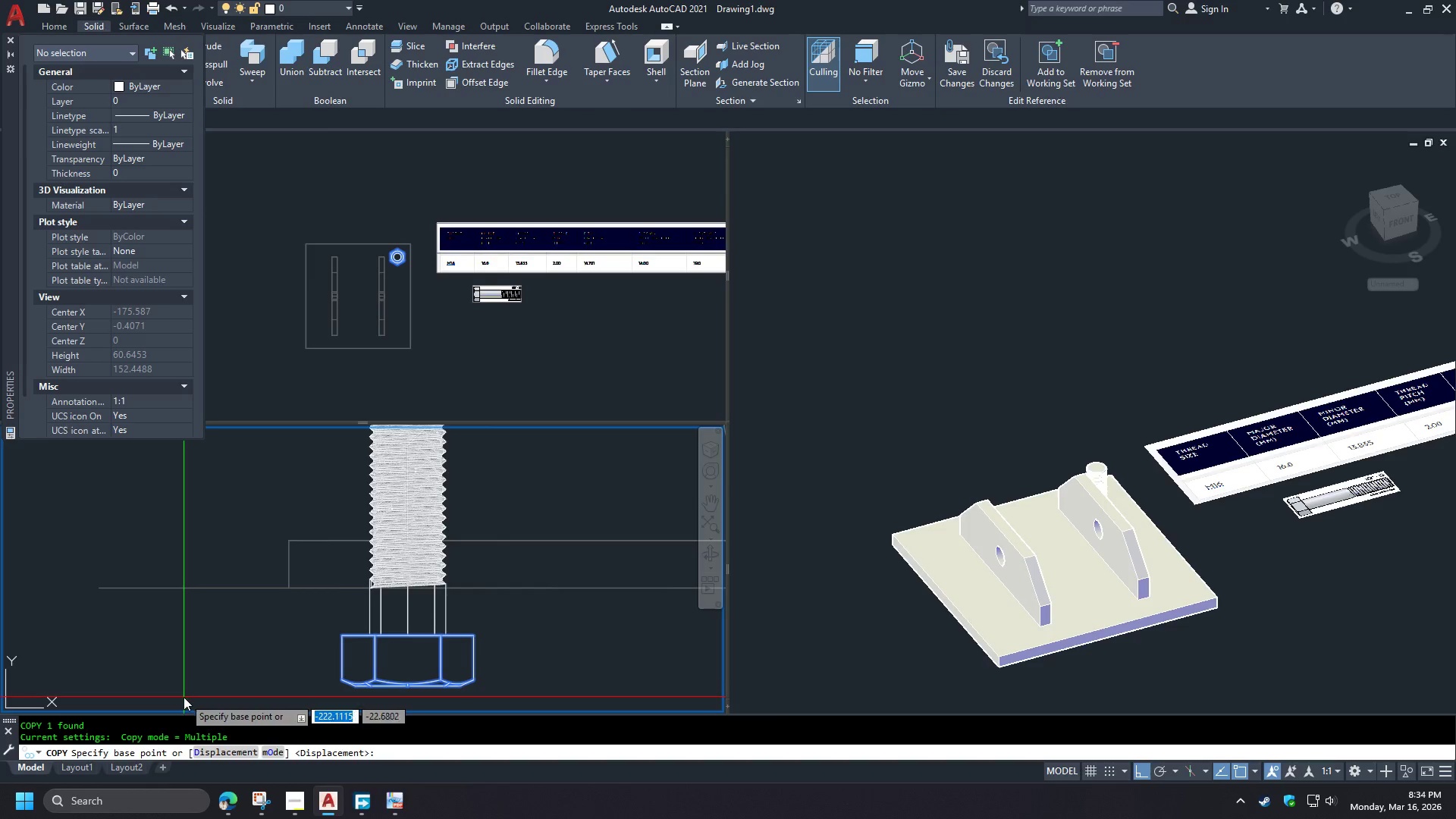 
left_click_drag(start_coordinate=[183, 696], to_coordinate=[185, 687])
 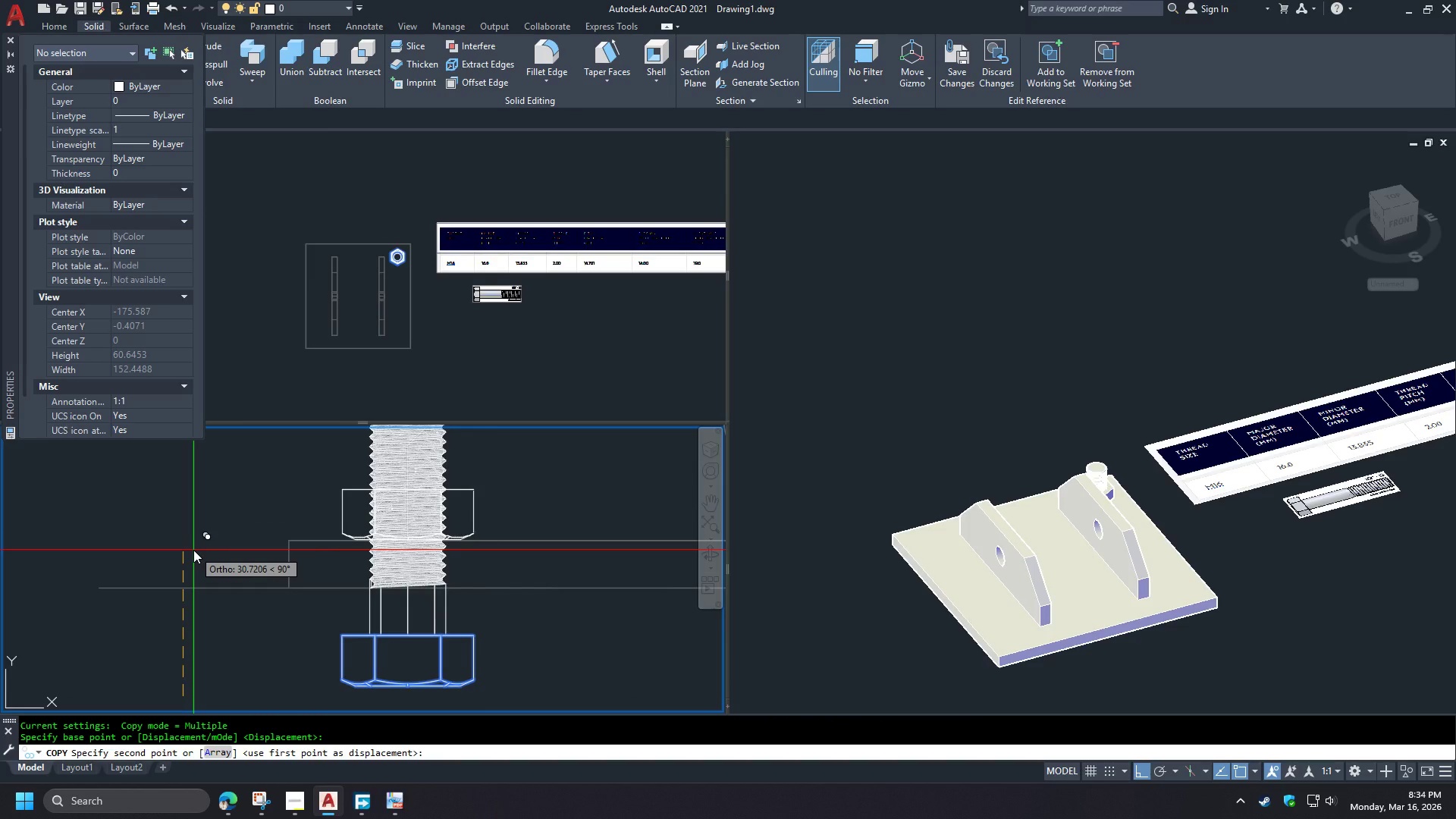 
key(Numpad3)
 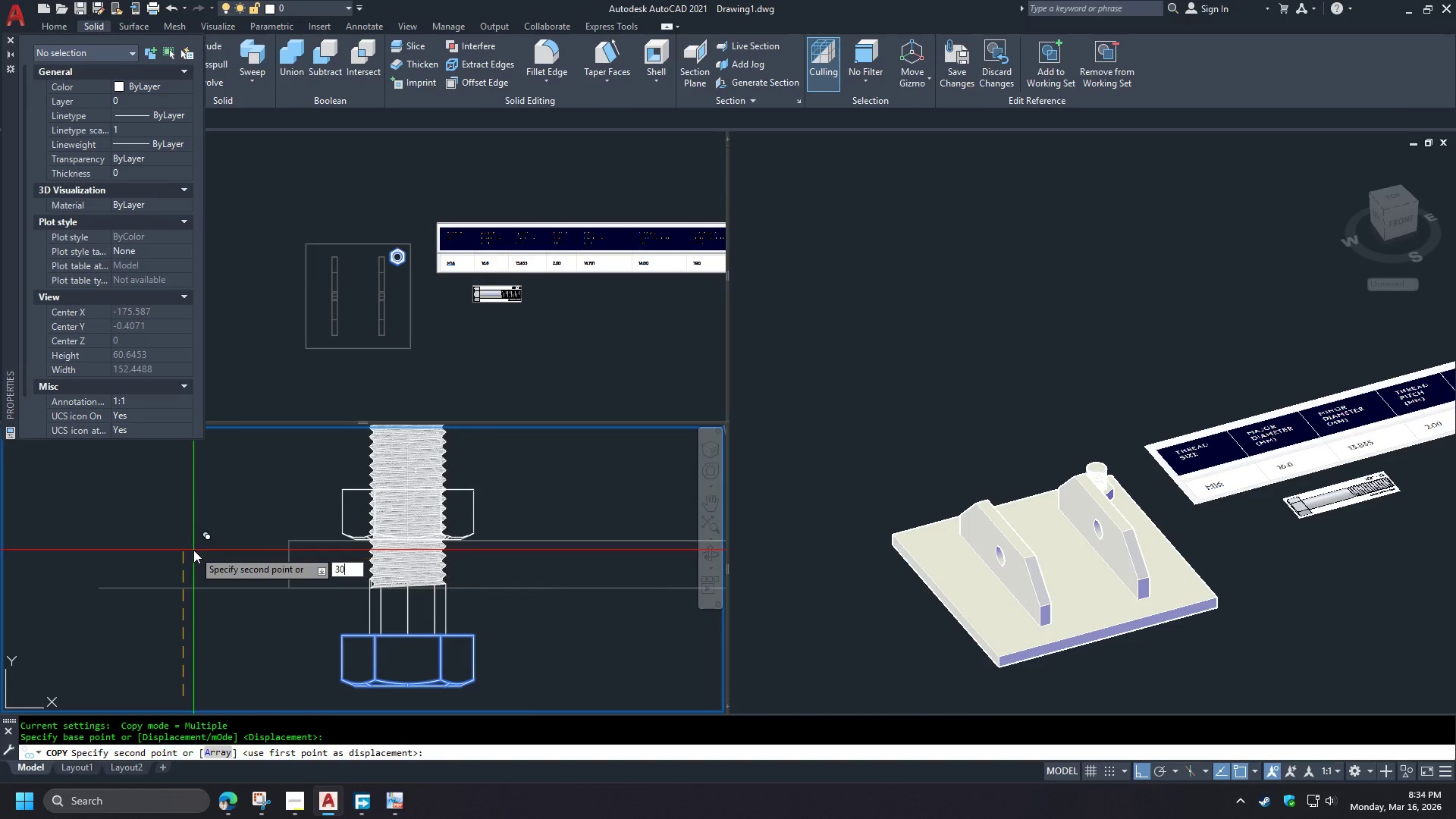 
key(Numpad0)
 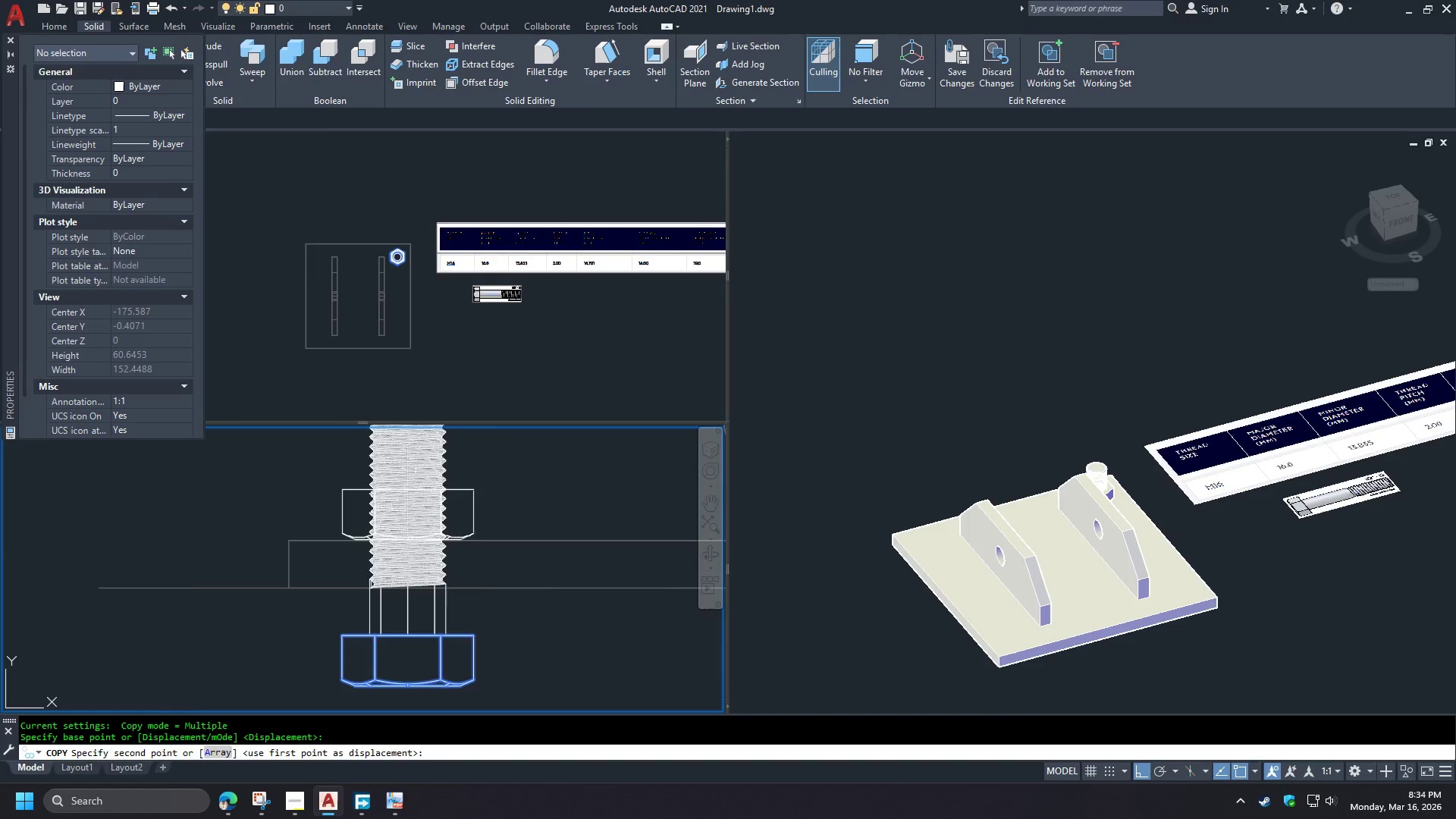 
key(Space)
 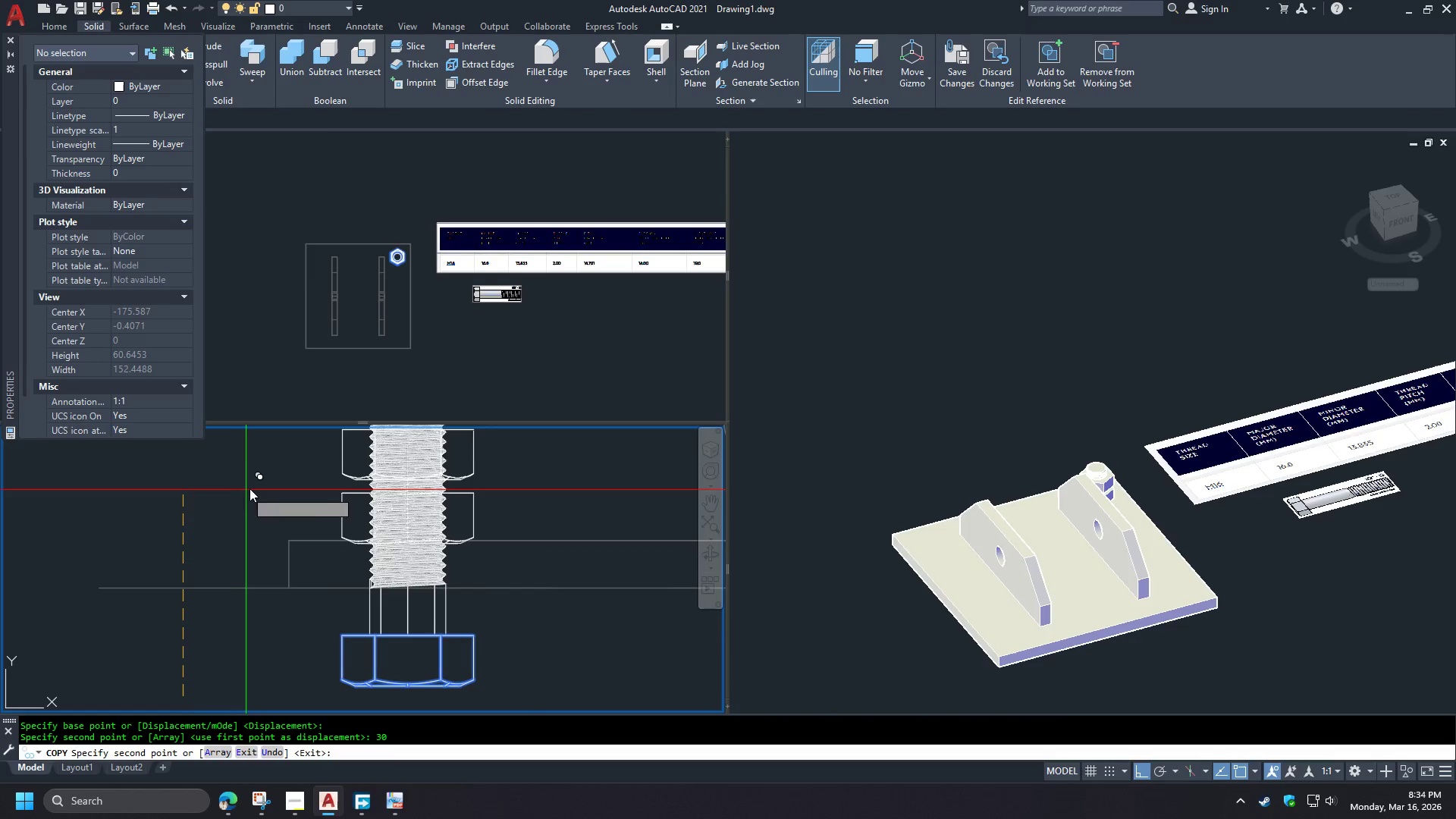 
key(Space)
 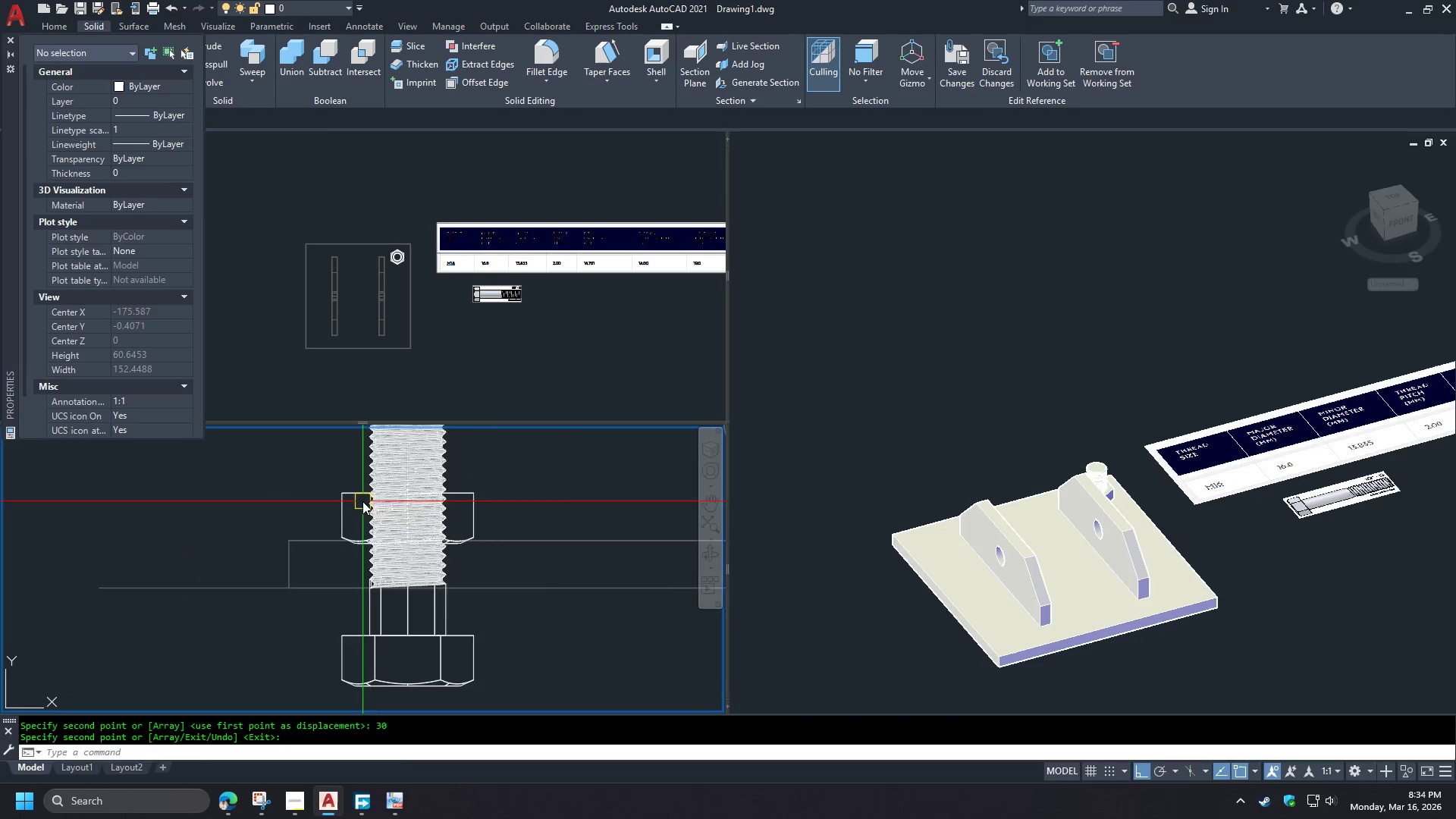 
scroll: coordinate [362, 501], scroll_direction: up, amount: 3.0
 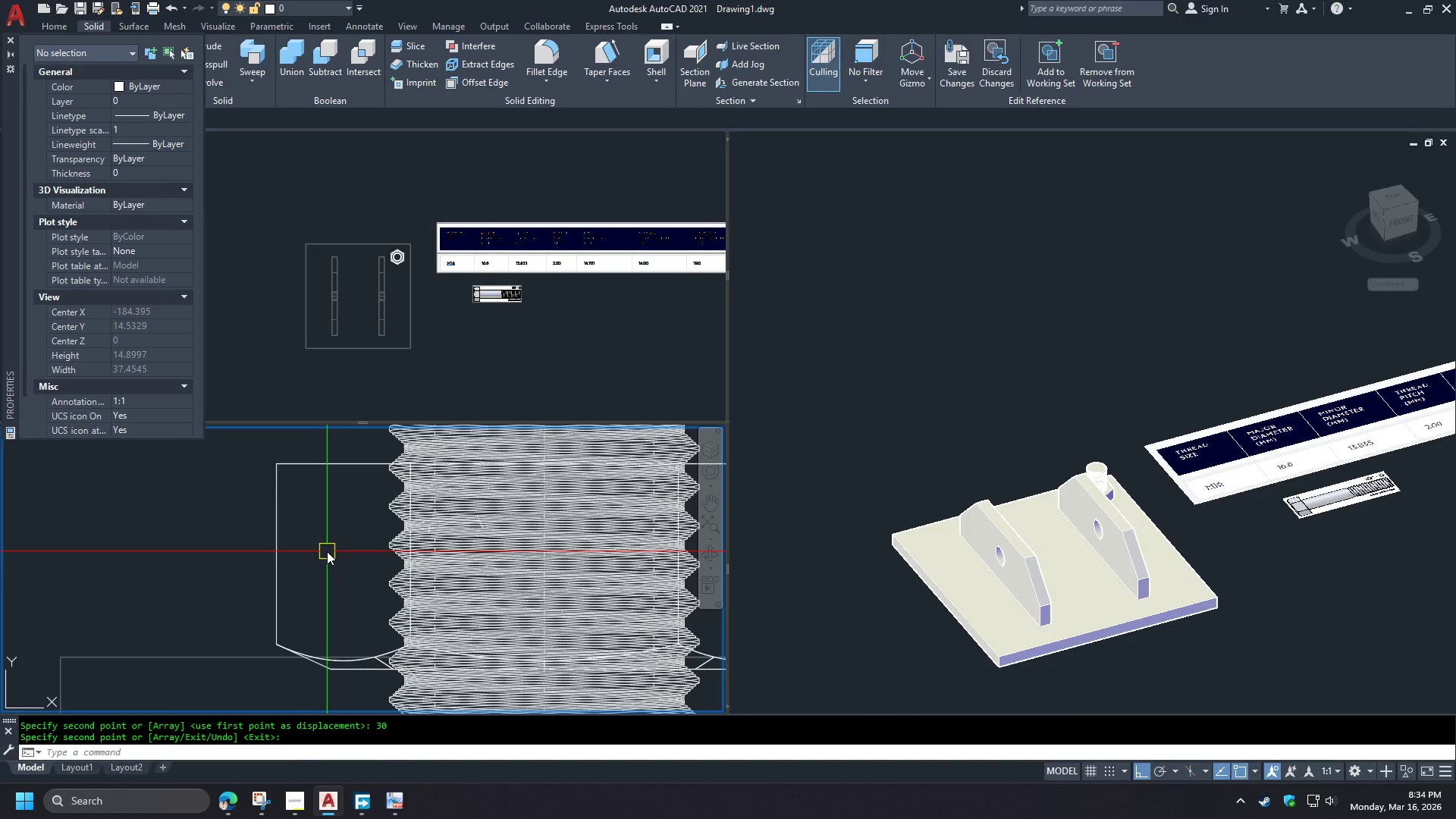 
scroll: coordinate [292, 548], scroll_direction: down, amount: 3.0
 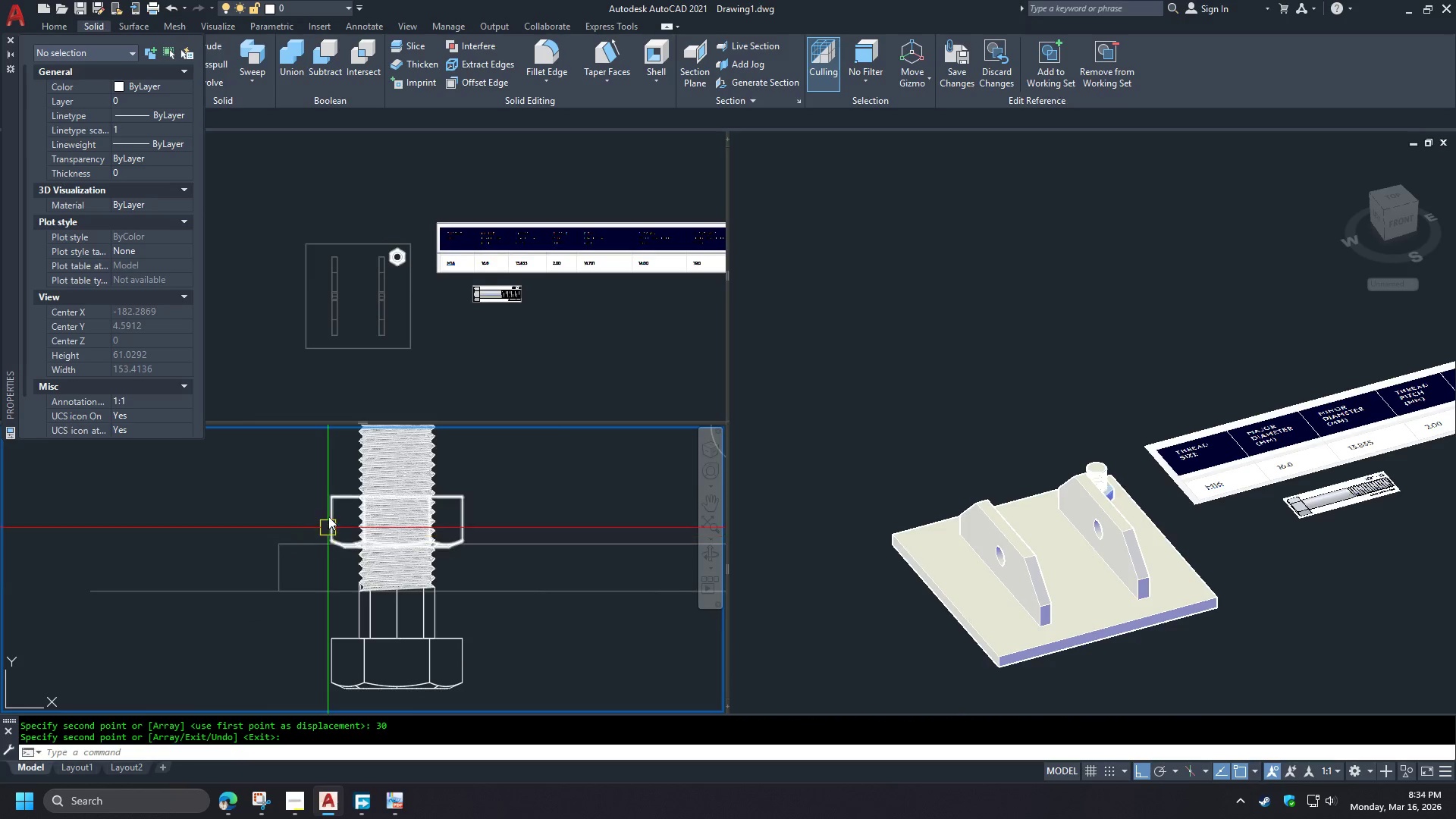 
left_click([328, 516])
 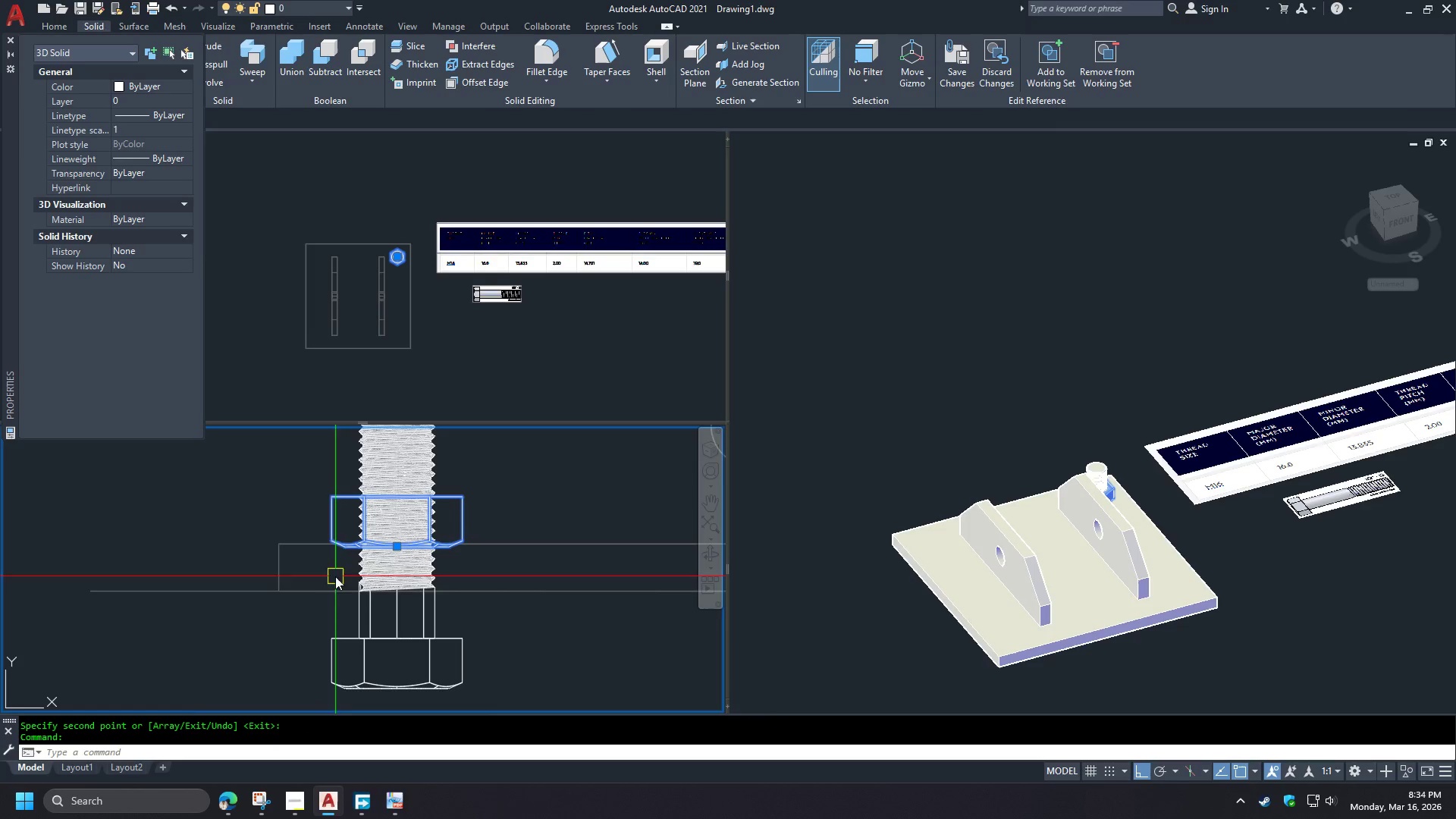 
scroll: coordinate [347, 557], scroll_direction: up, amount: 3.0
 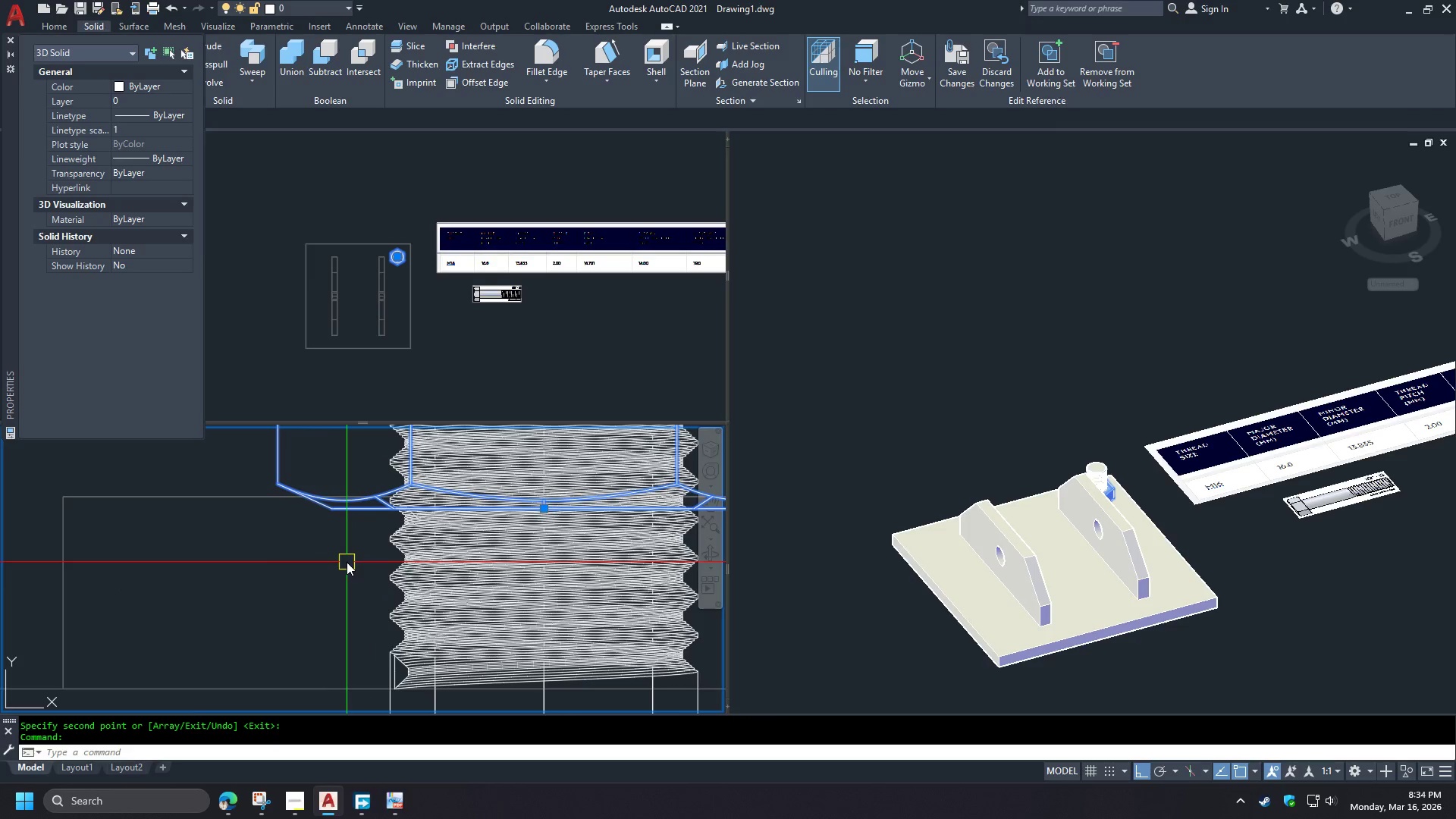 
key(Escape)
 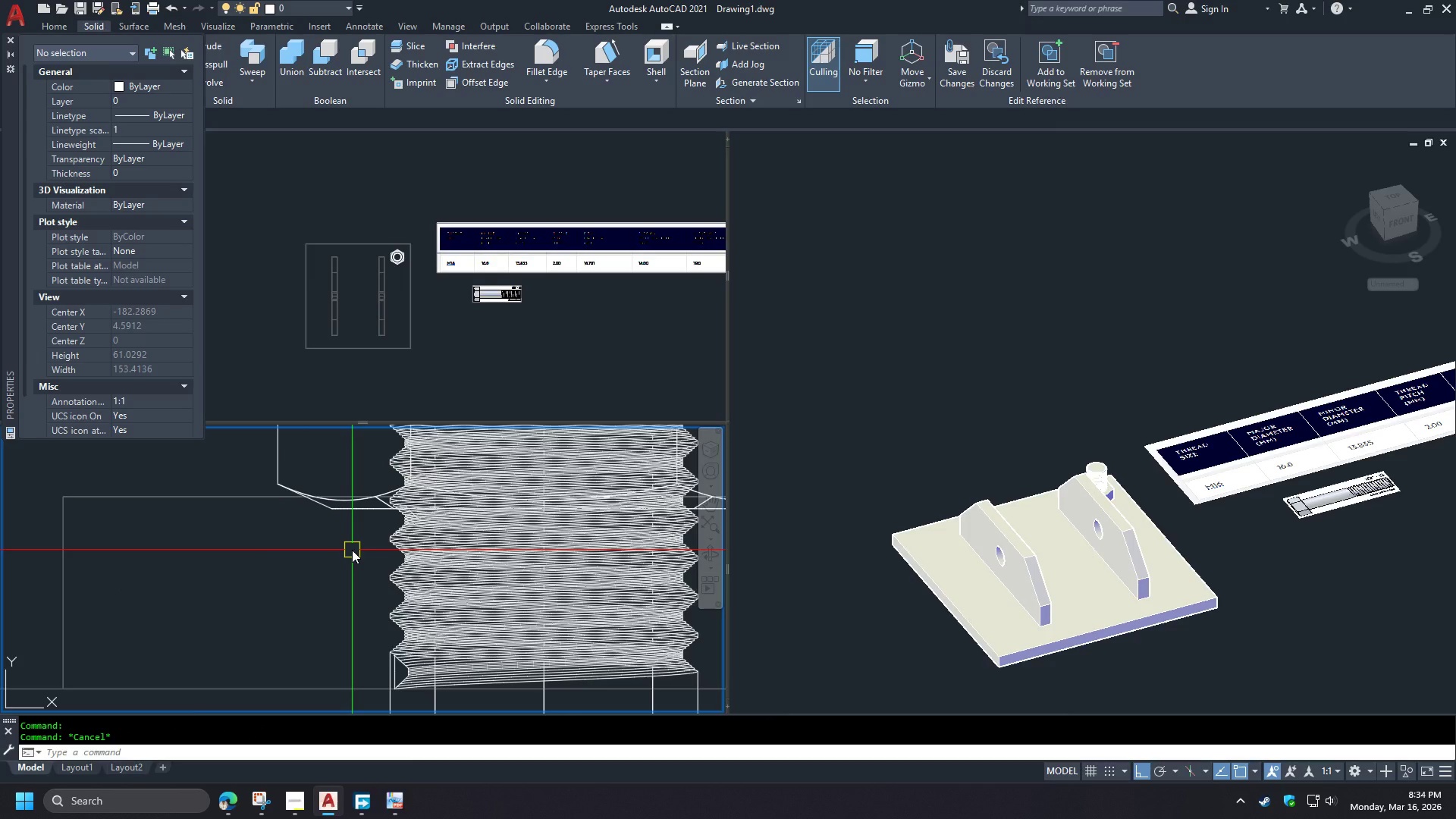 
left_click([324, 513])
 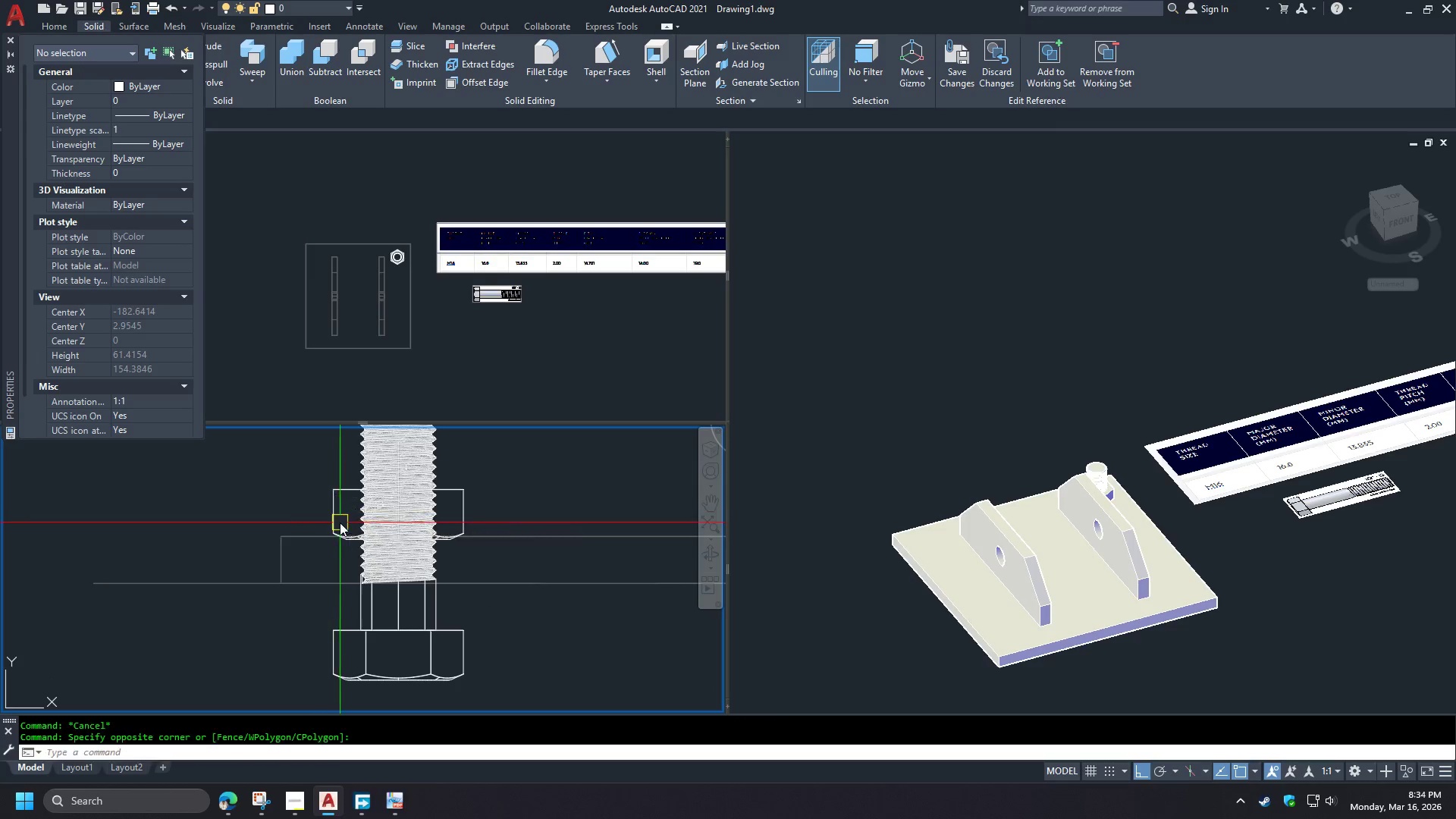 
scroll: coordinate [352, 548], scroll_direction: down, amount: 3.0
 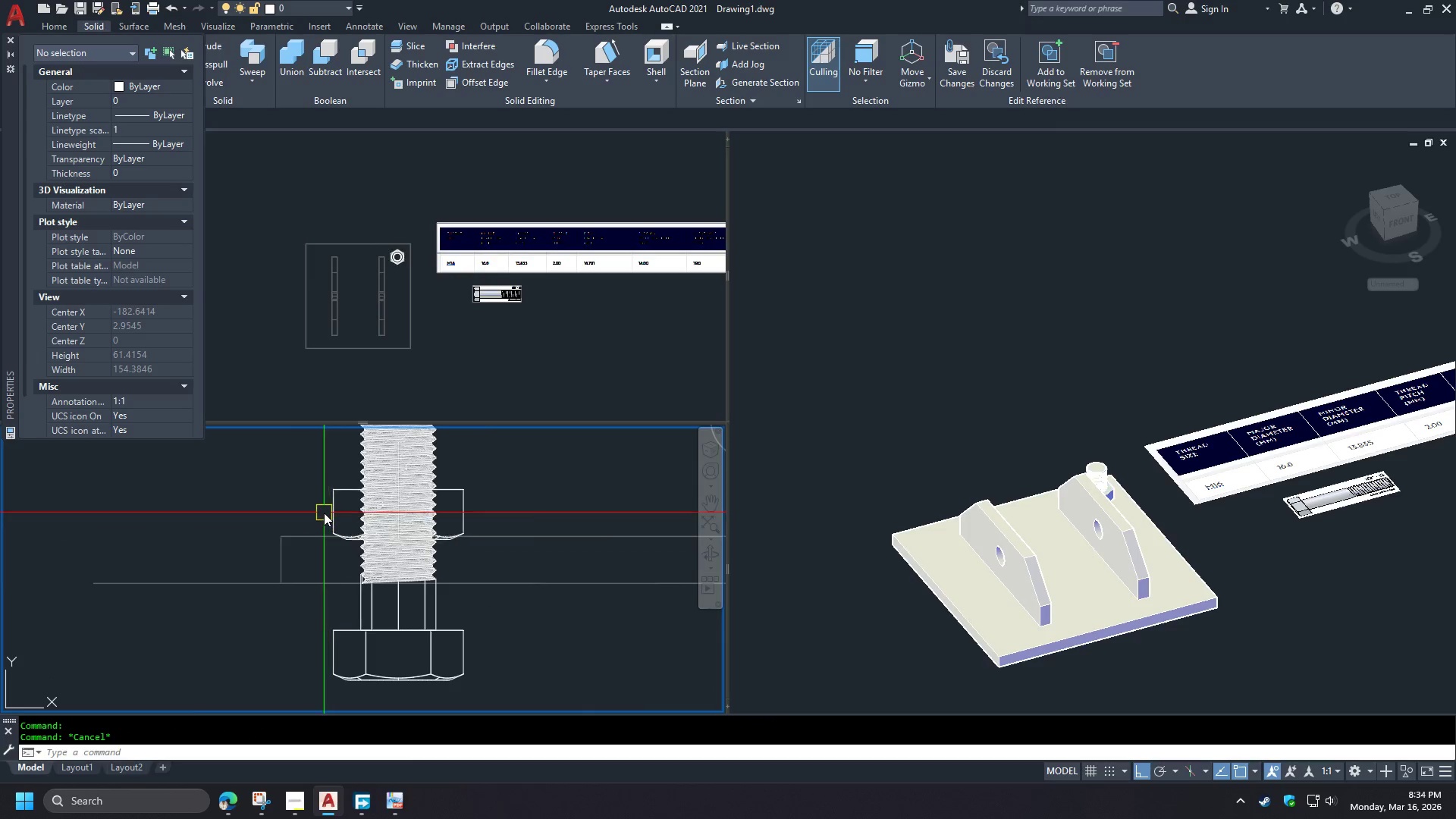 
triple_click([332, 501])
 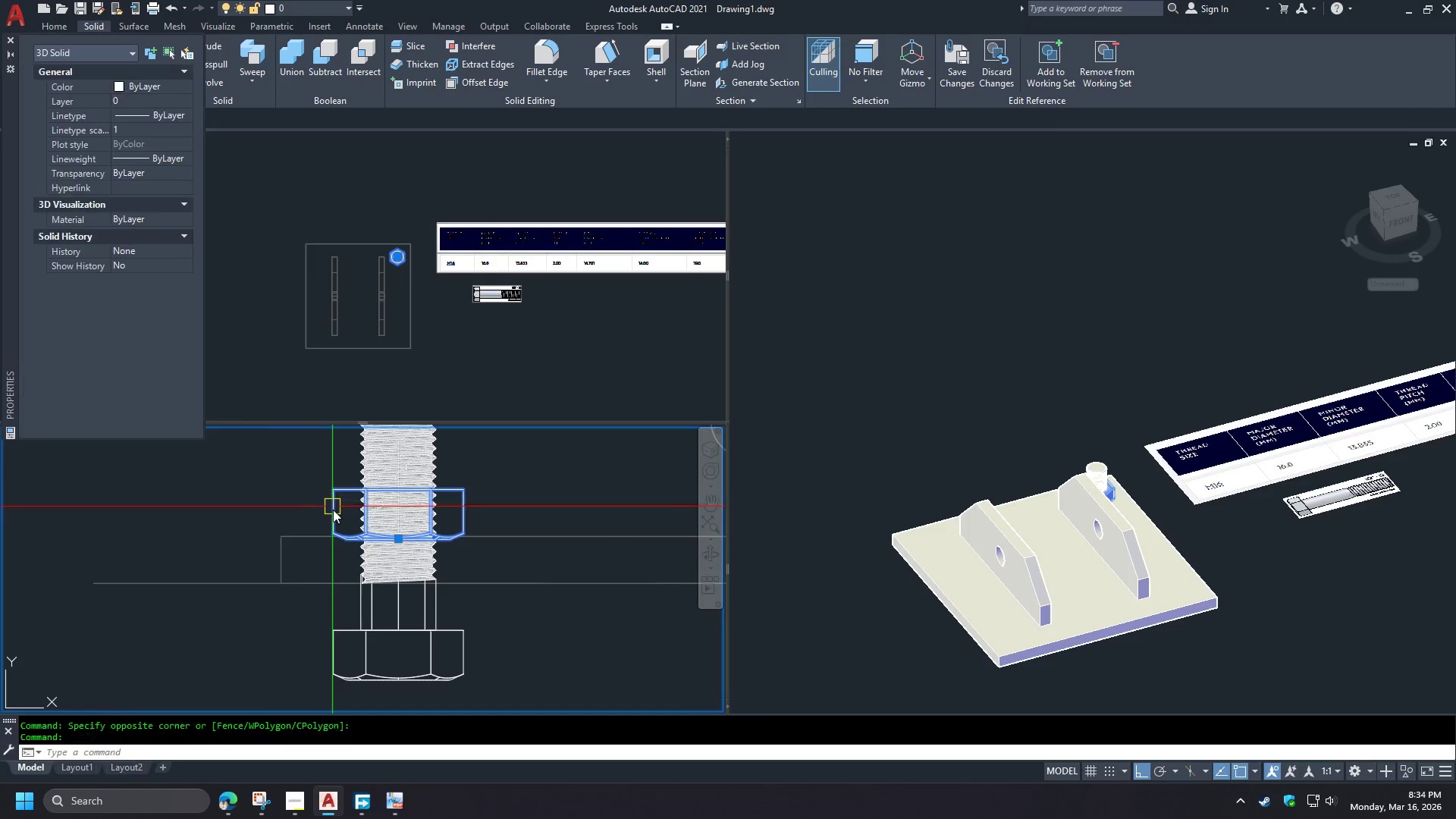 
type(e rec )
 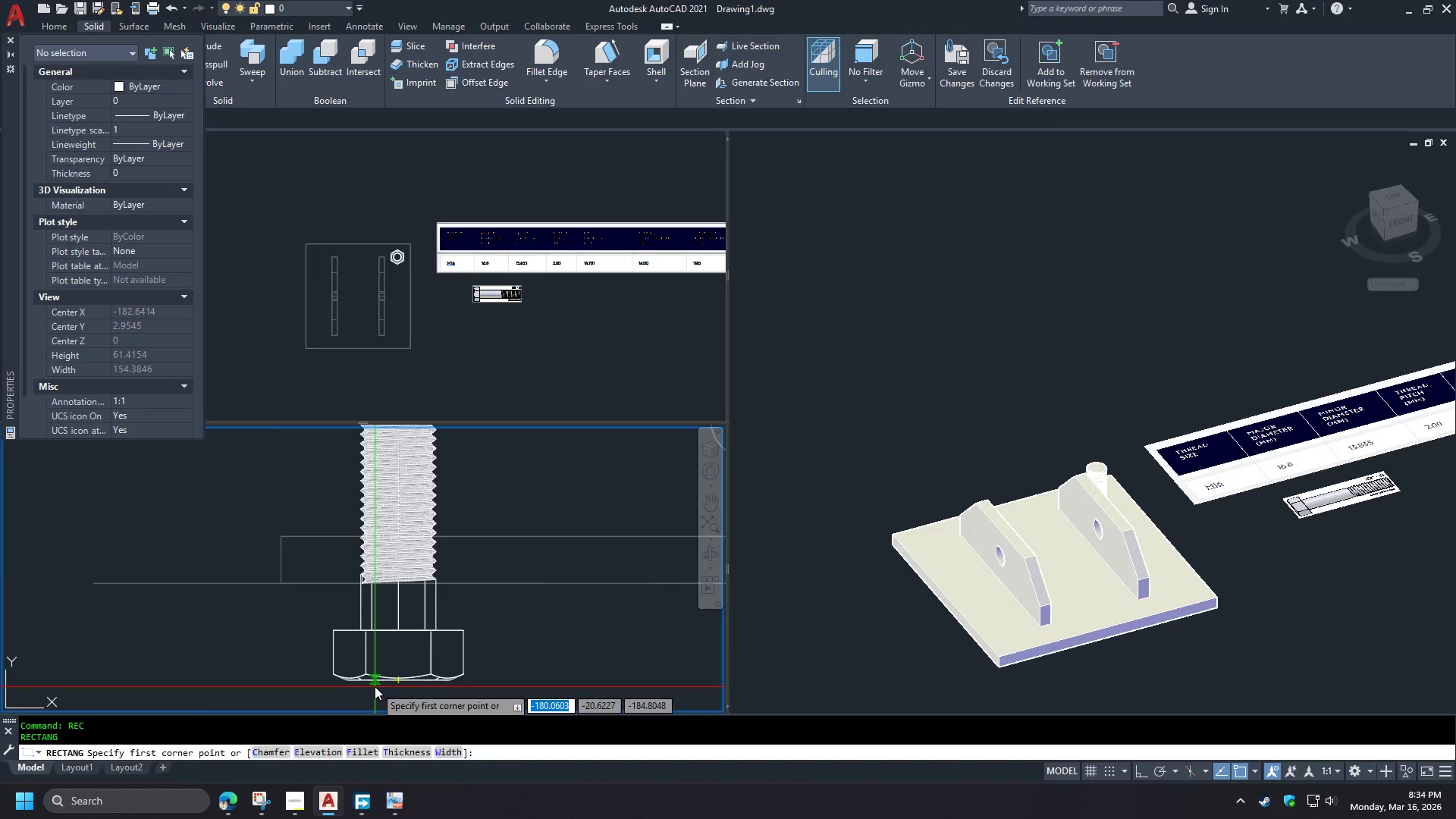 
left_click([375, 686])
 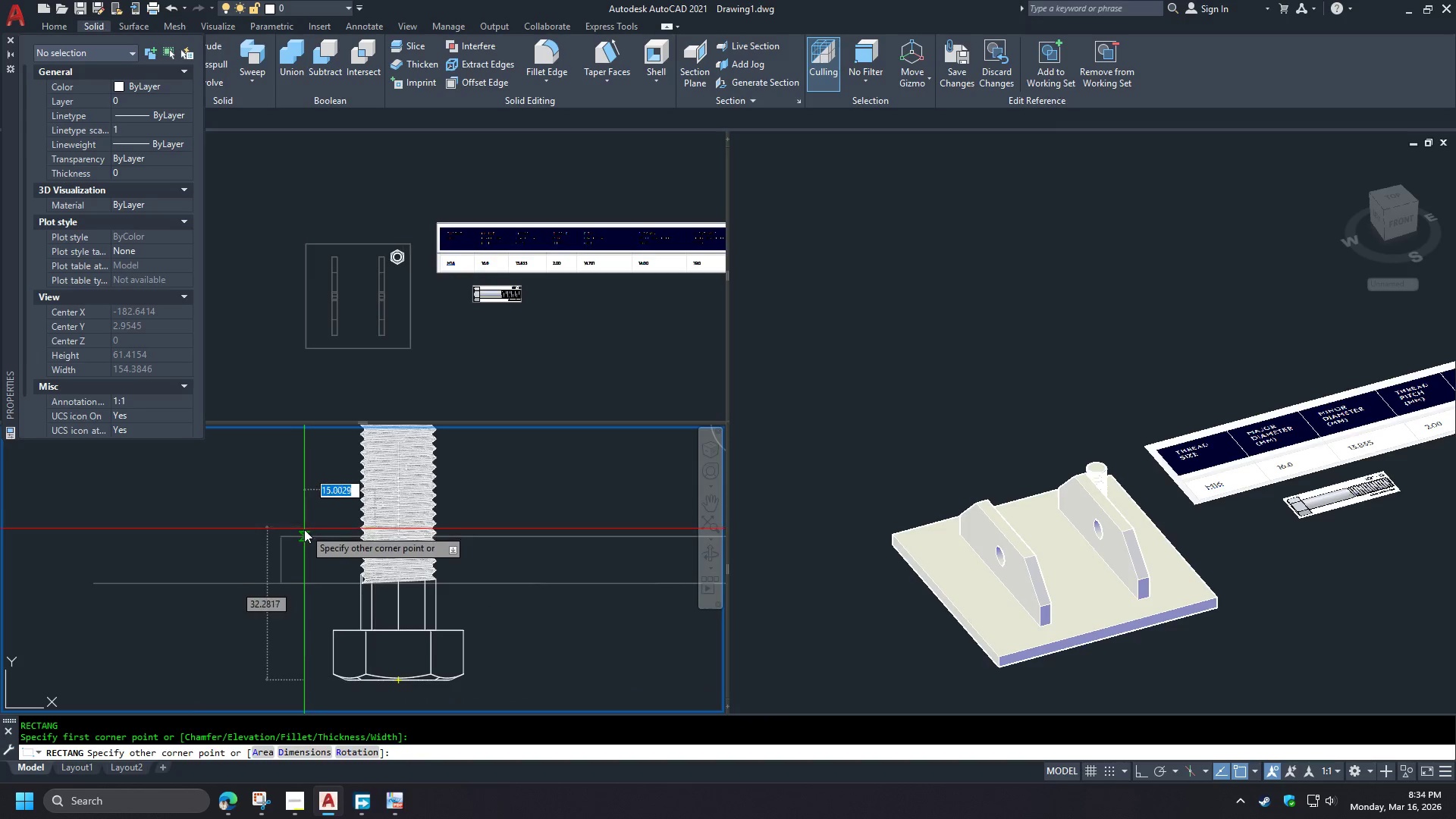 
left_click([303, 540])
 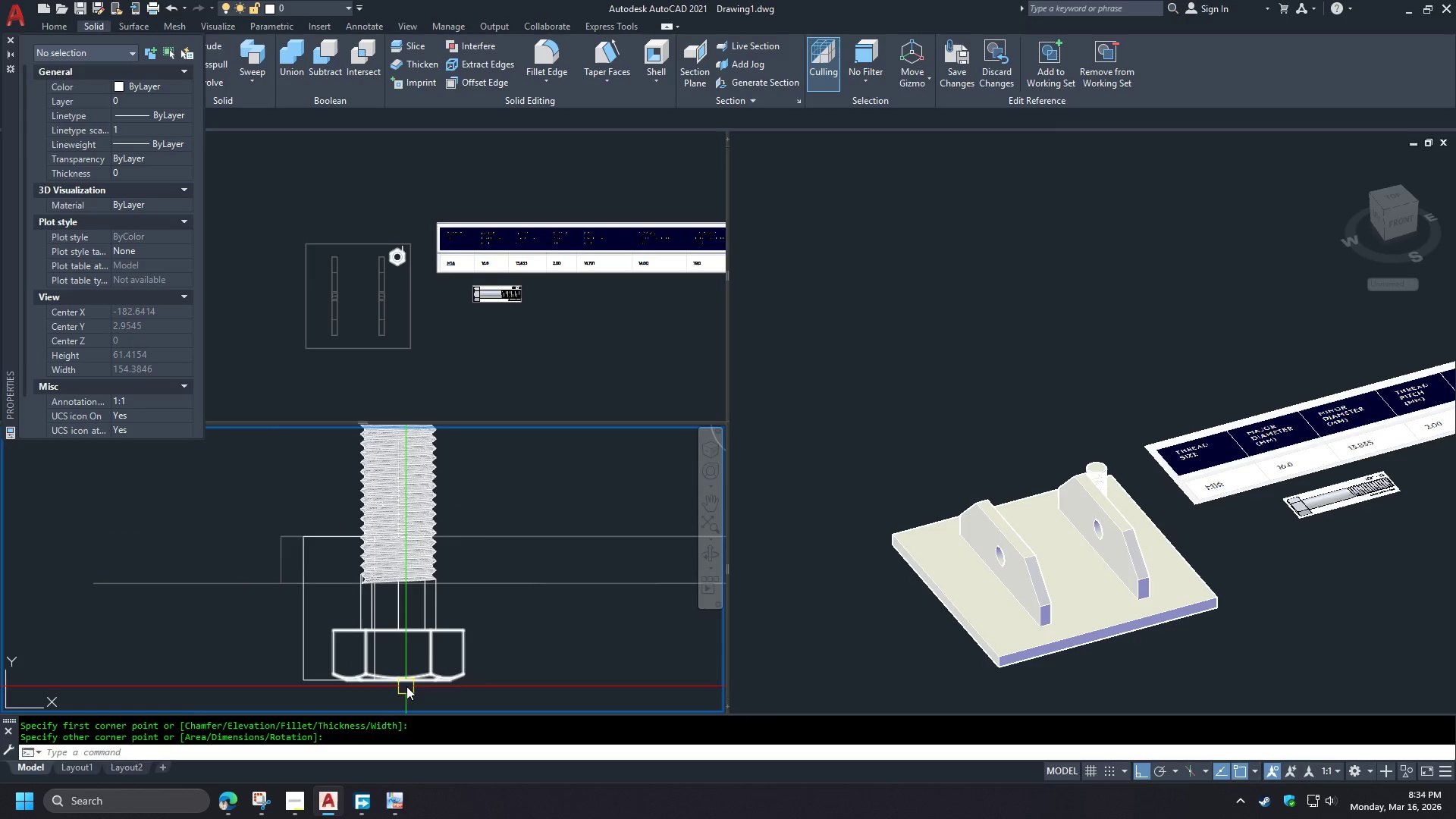 
left_click([406, 680])
 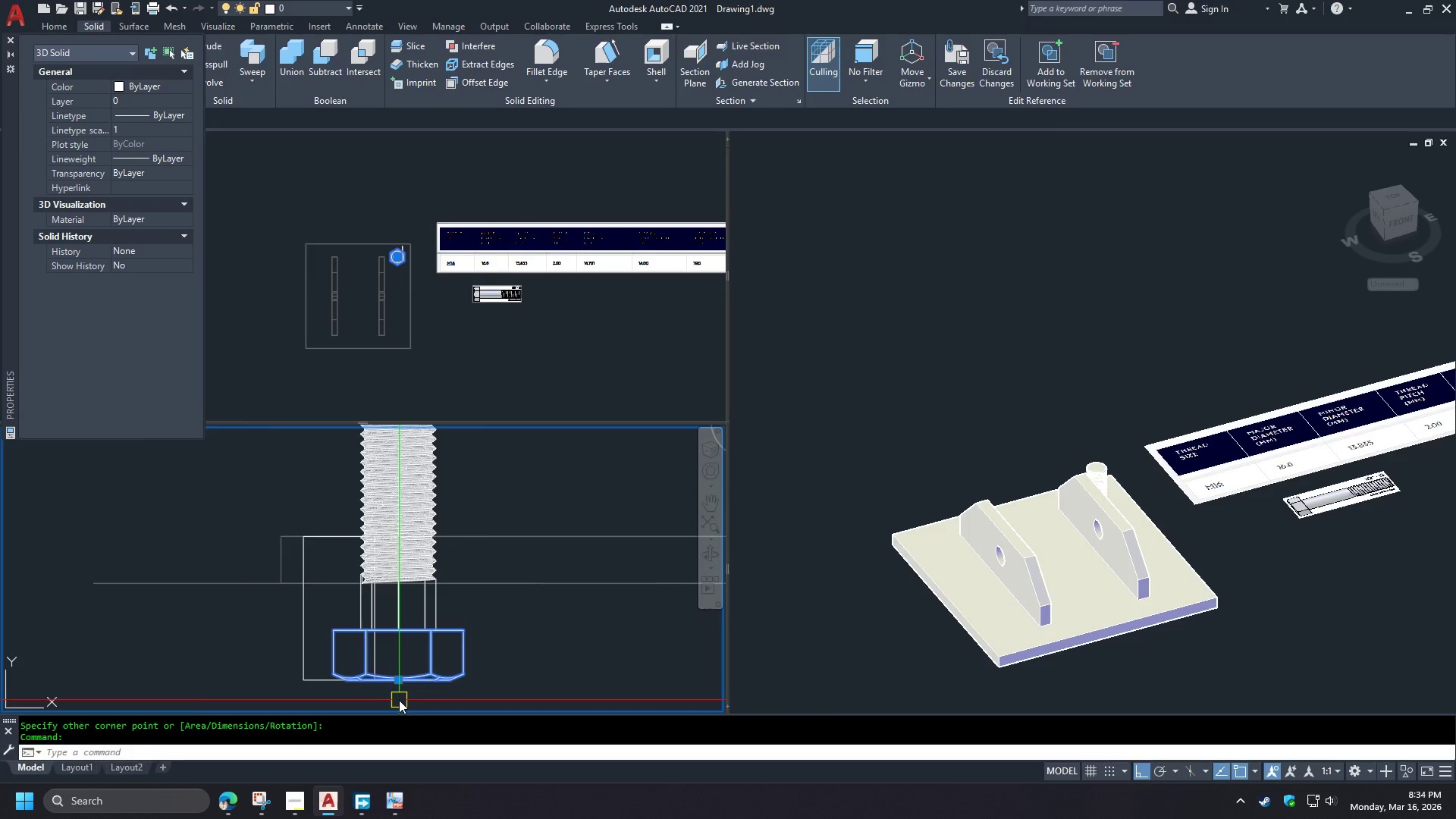 
type(co end )
 